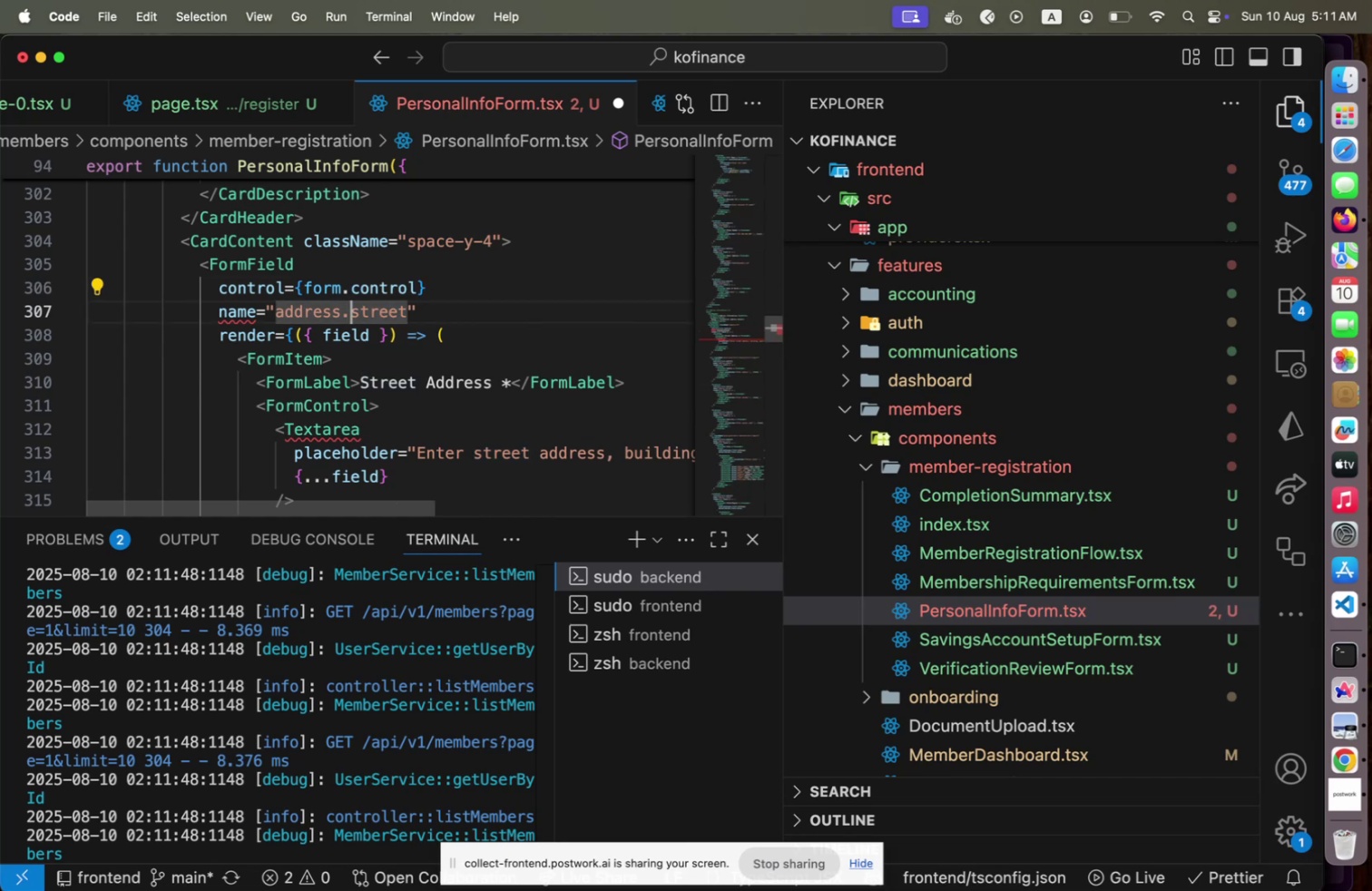 
key(ArrowDown)
 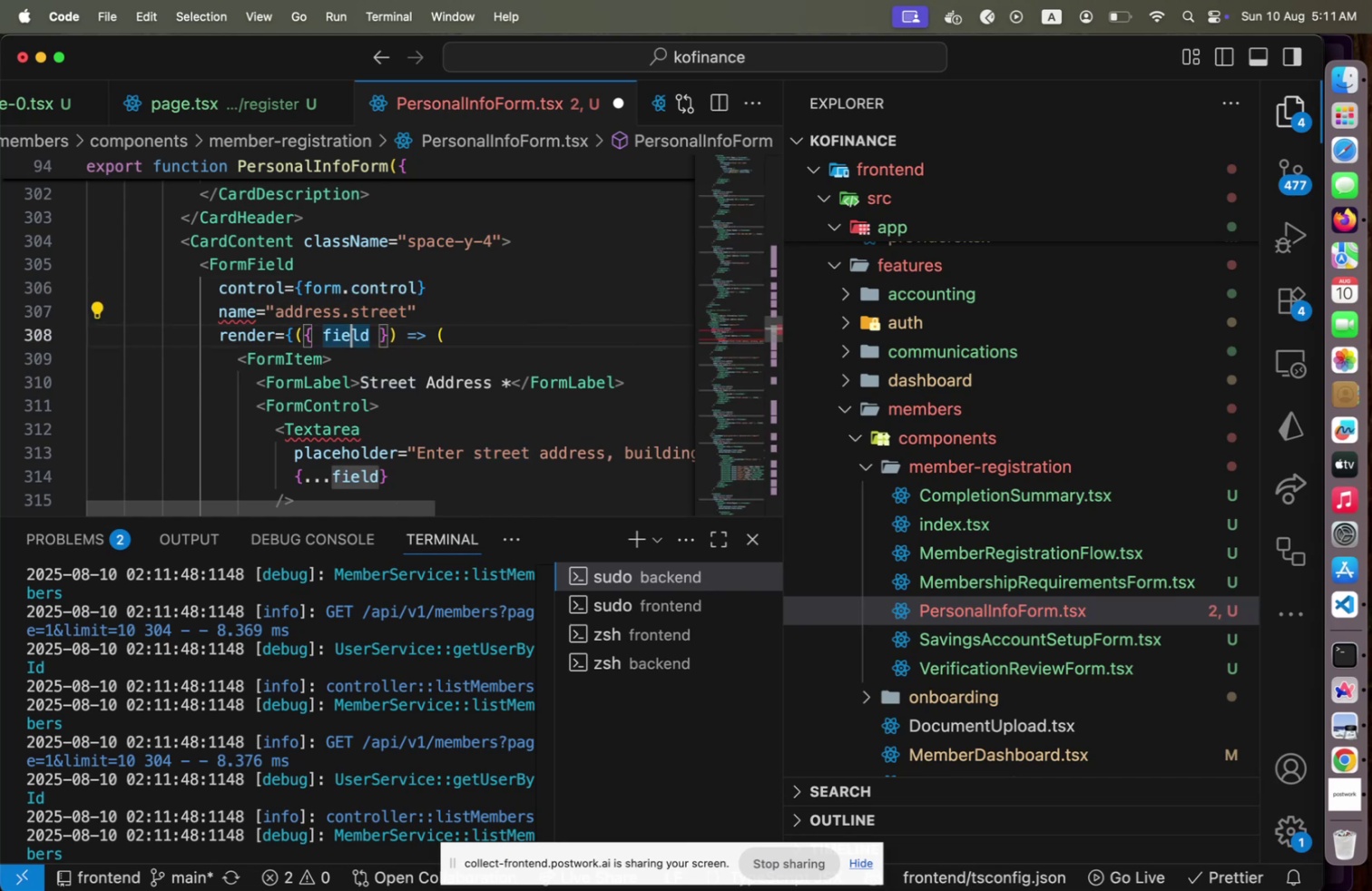 
key(ArrowDown)
 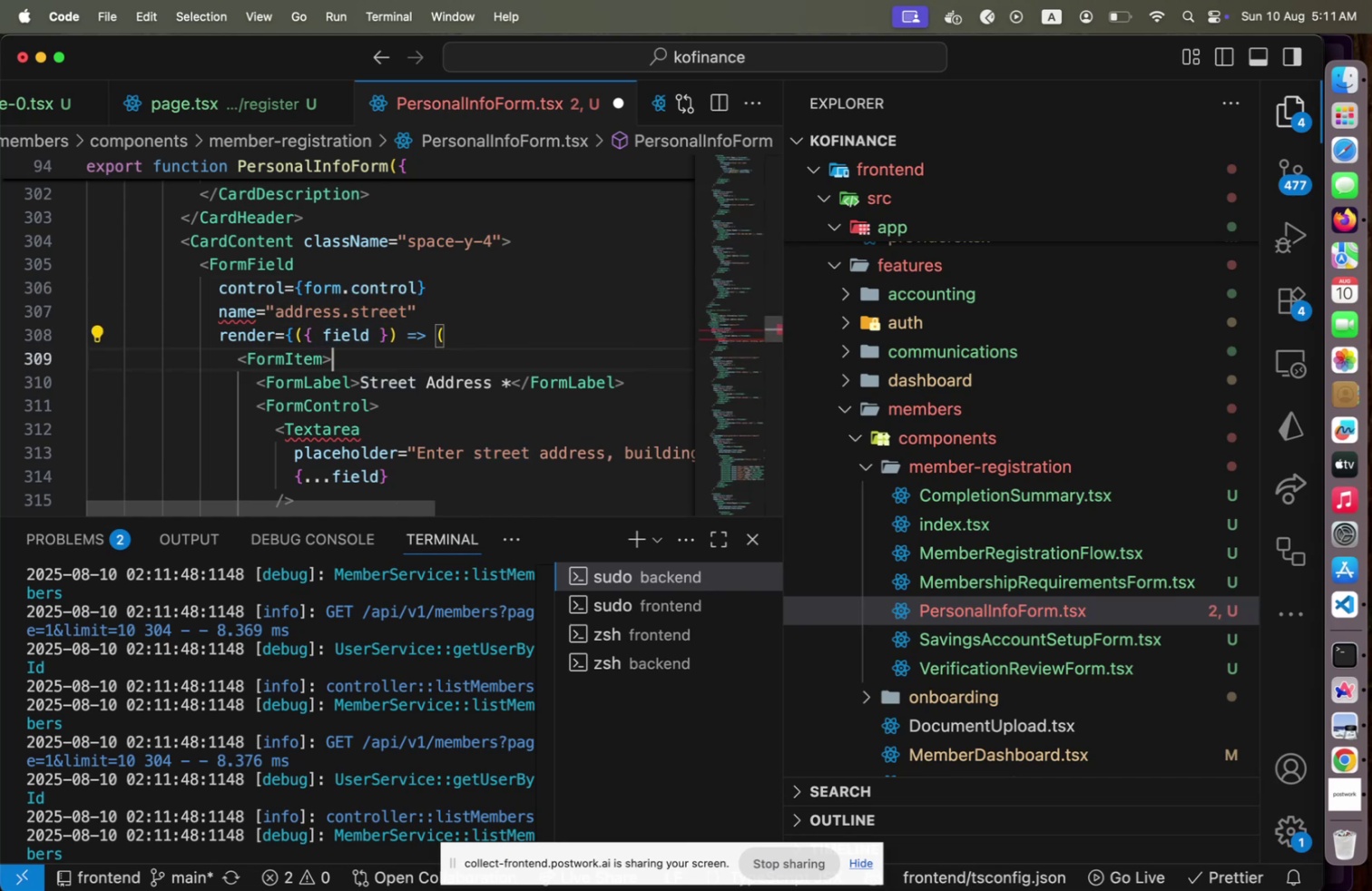 
key(ArrowDown)
 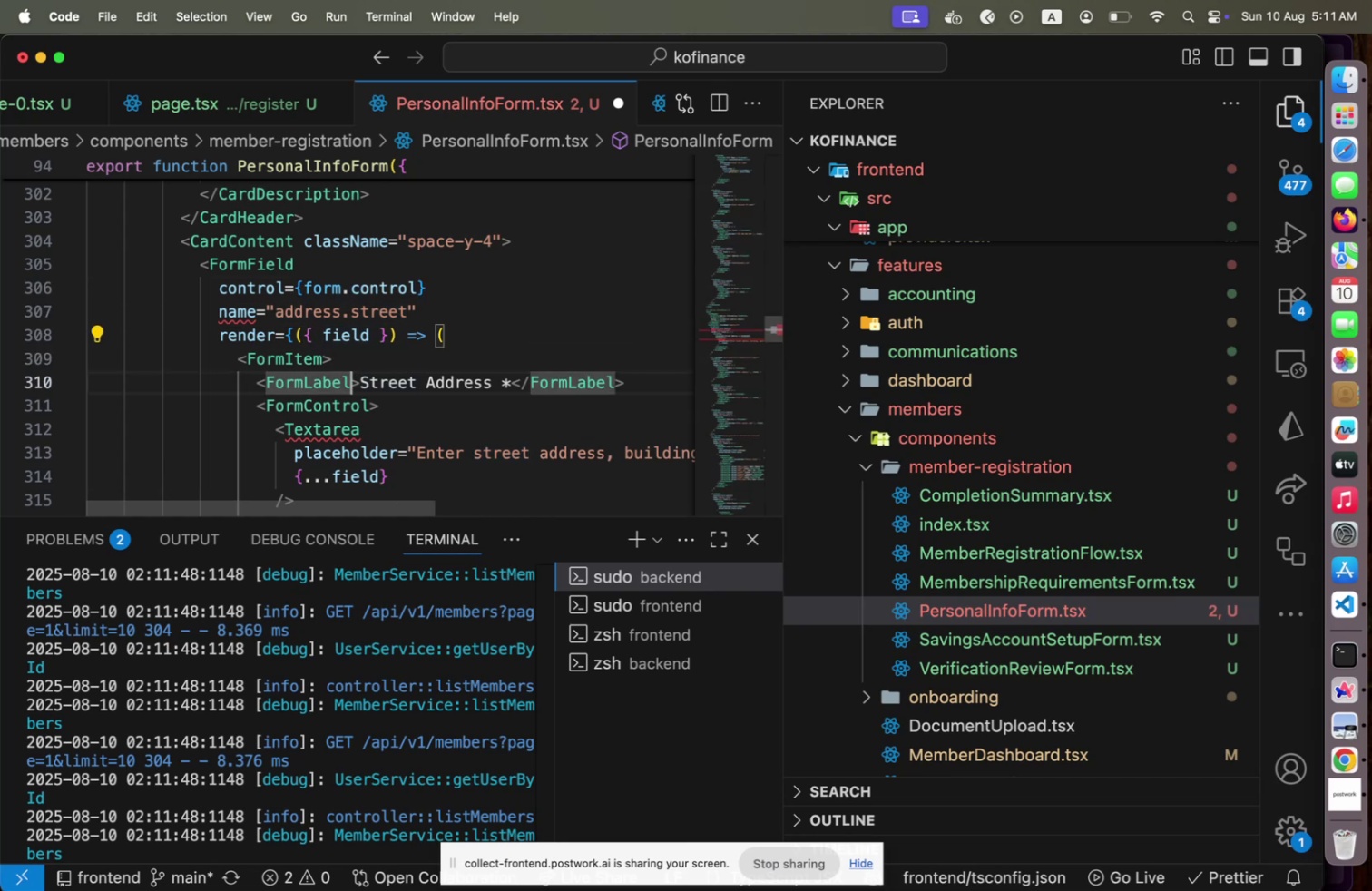 
key(ArrowDown)
 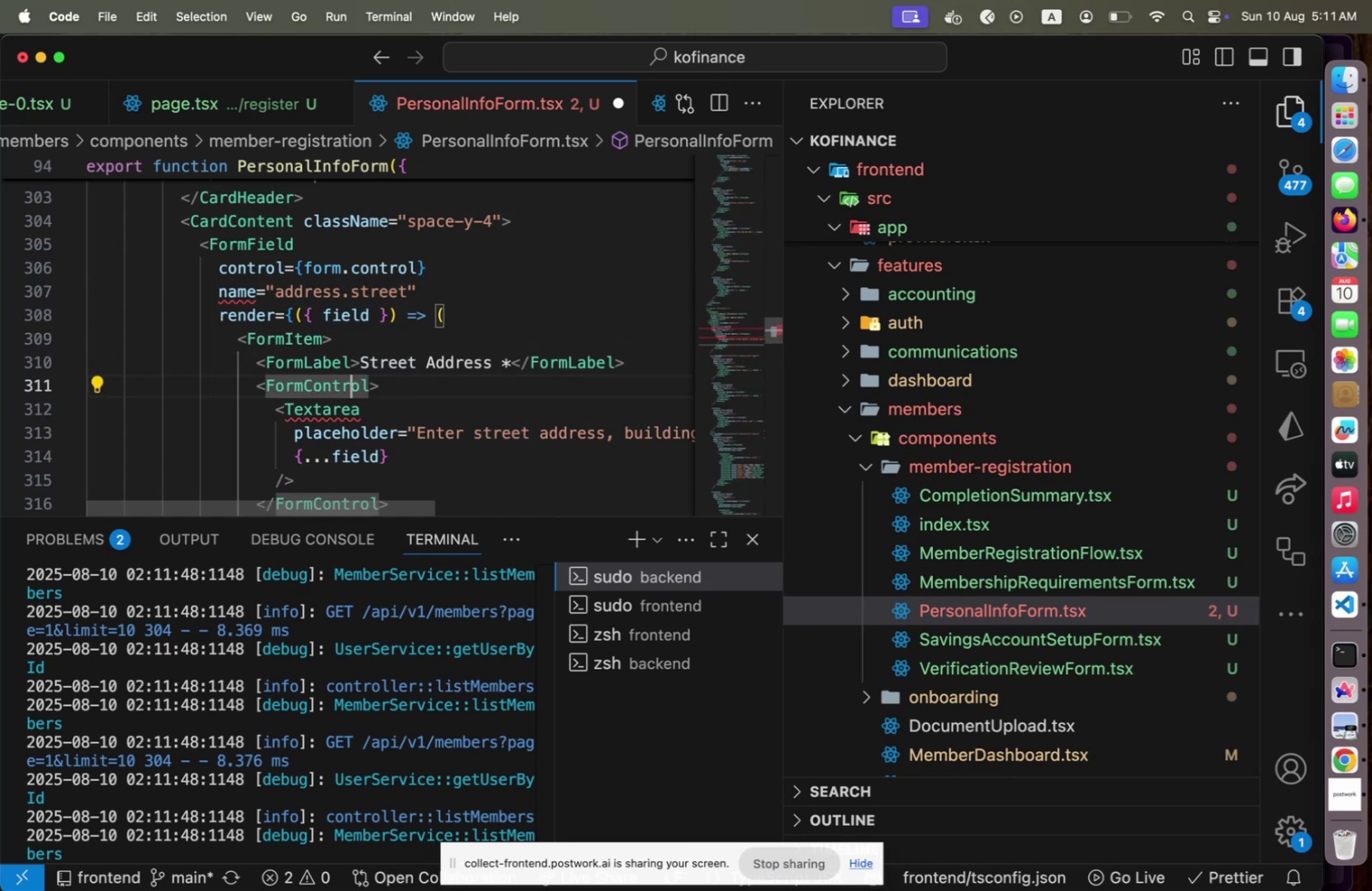 
key(ArrowDown)
 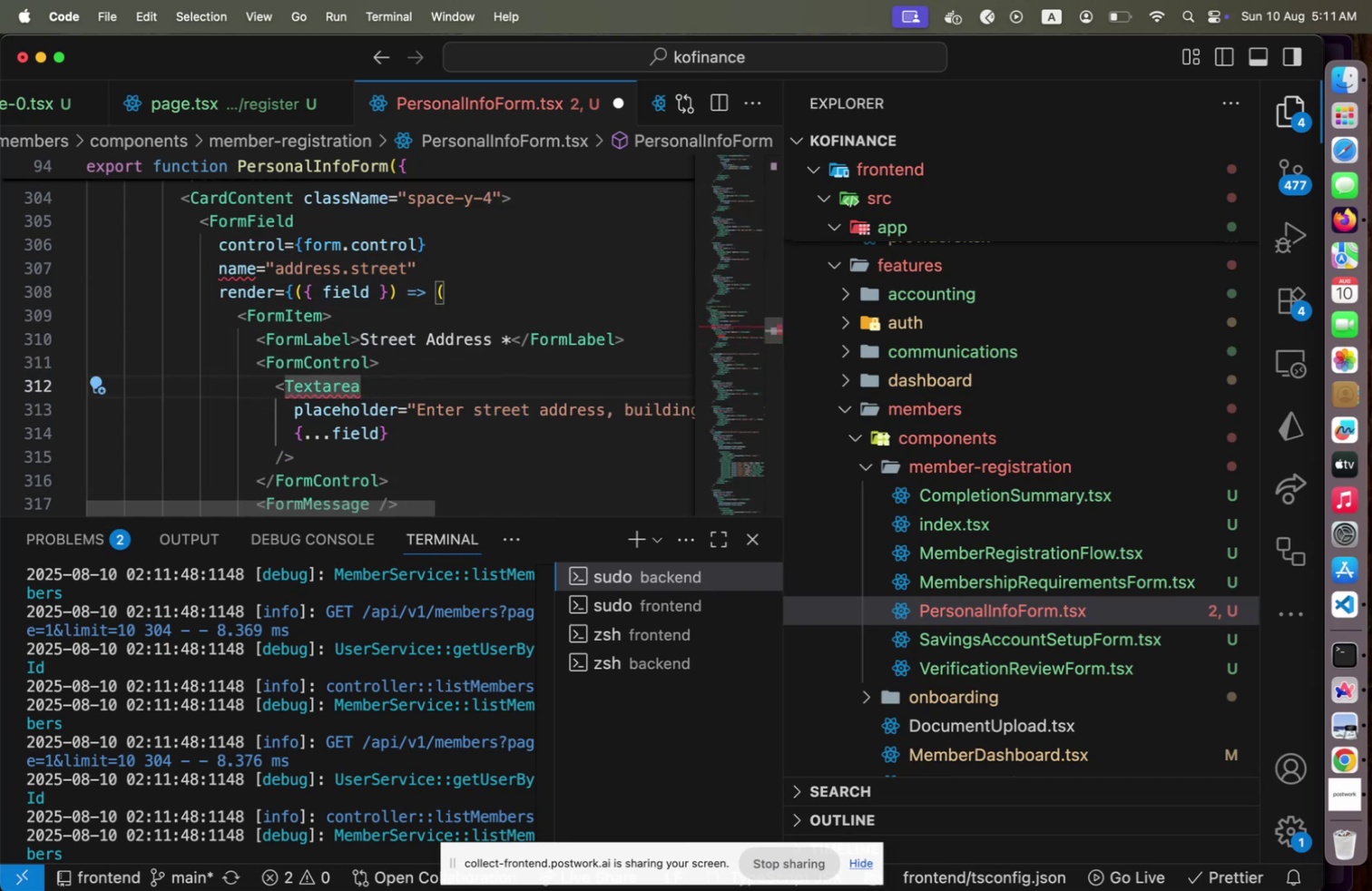 
key(ArrowRight)
 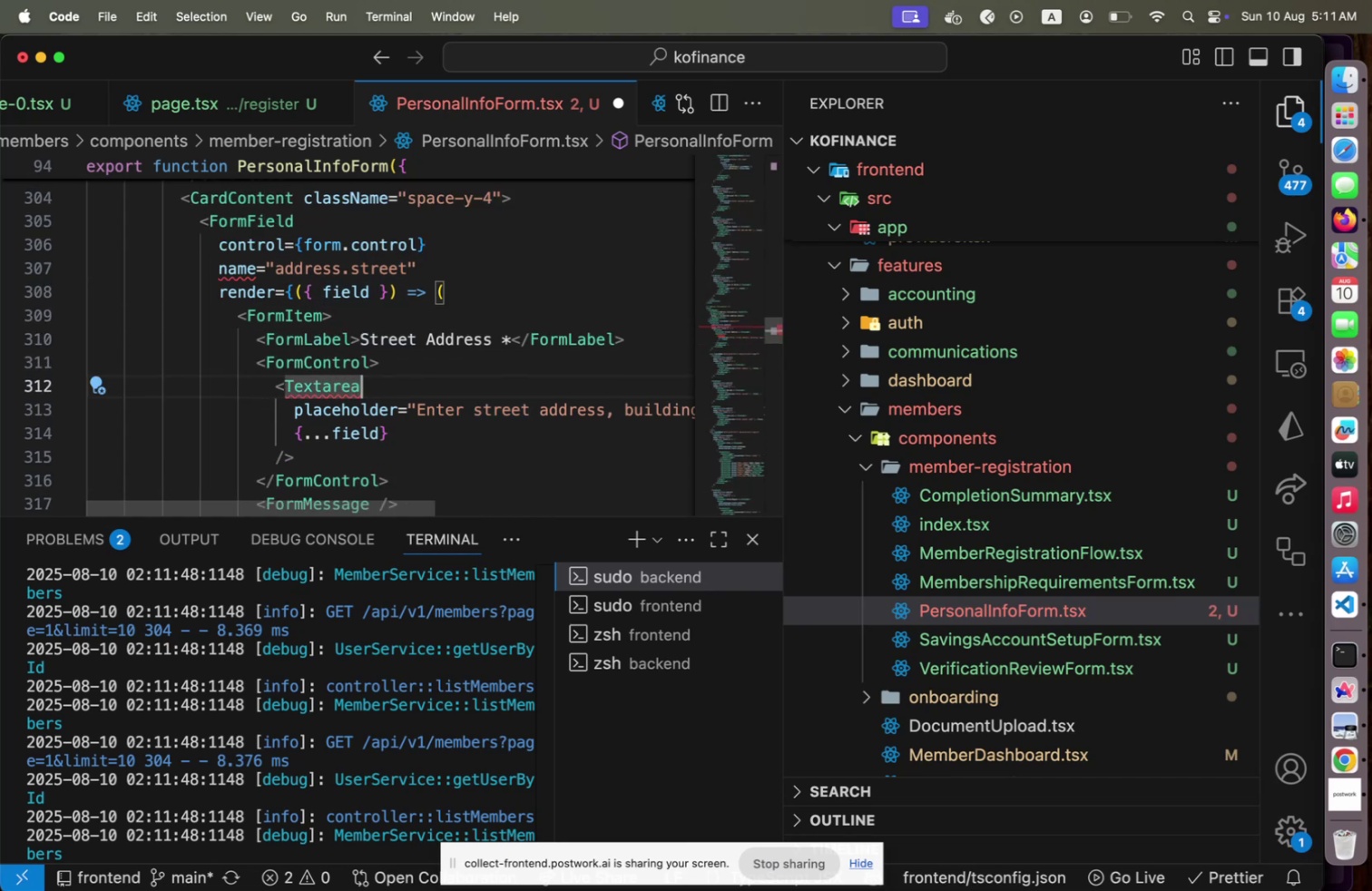 
key(Shift+Home)
 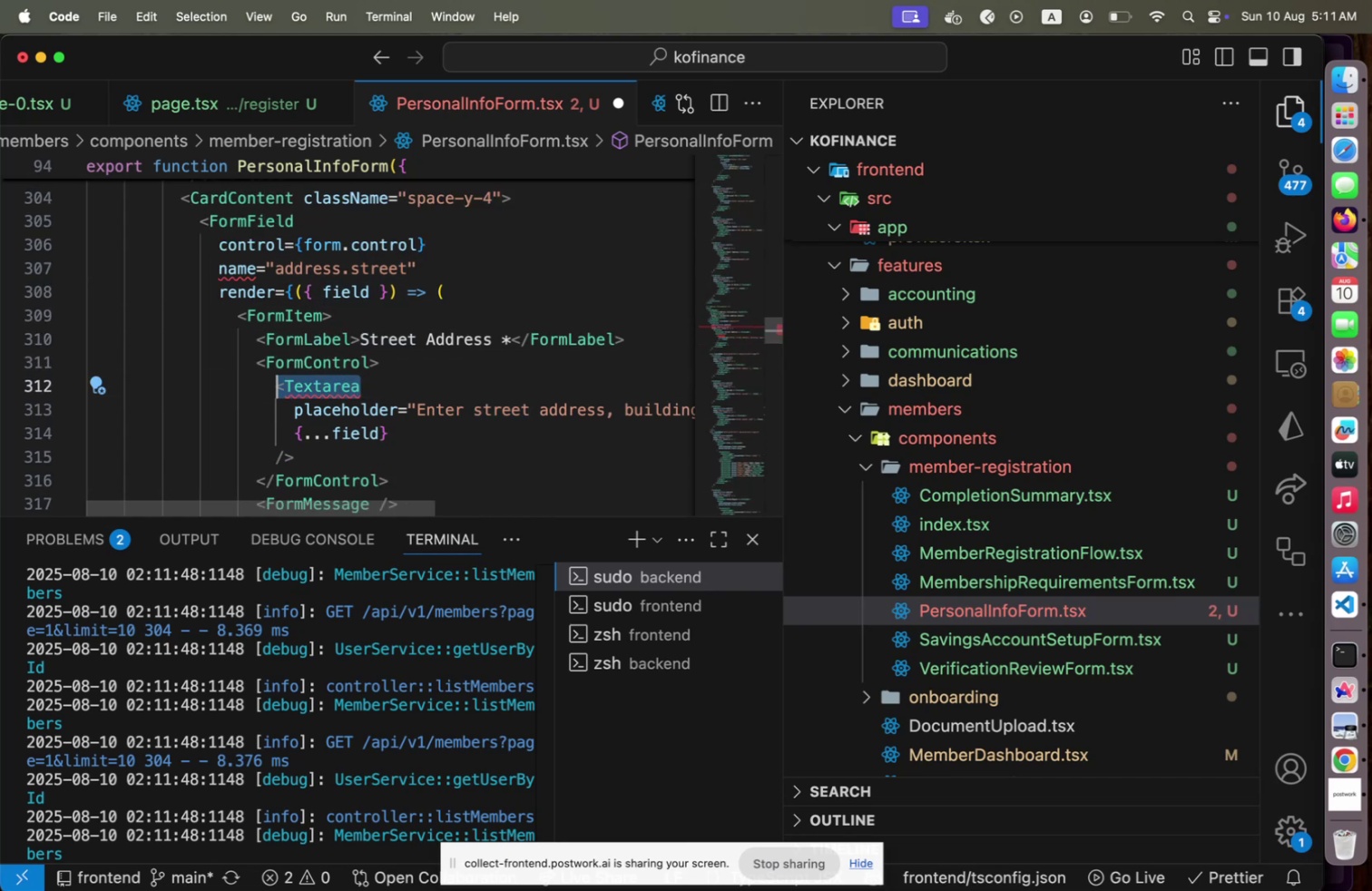 
key(Shift+ArrowRight)
 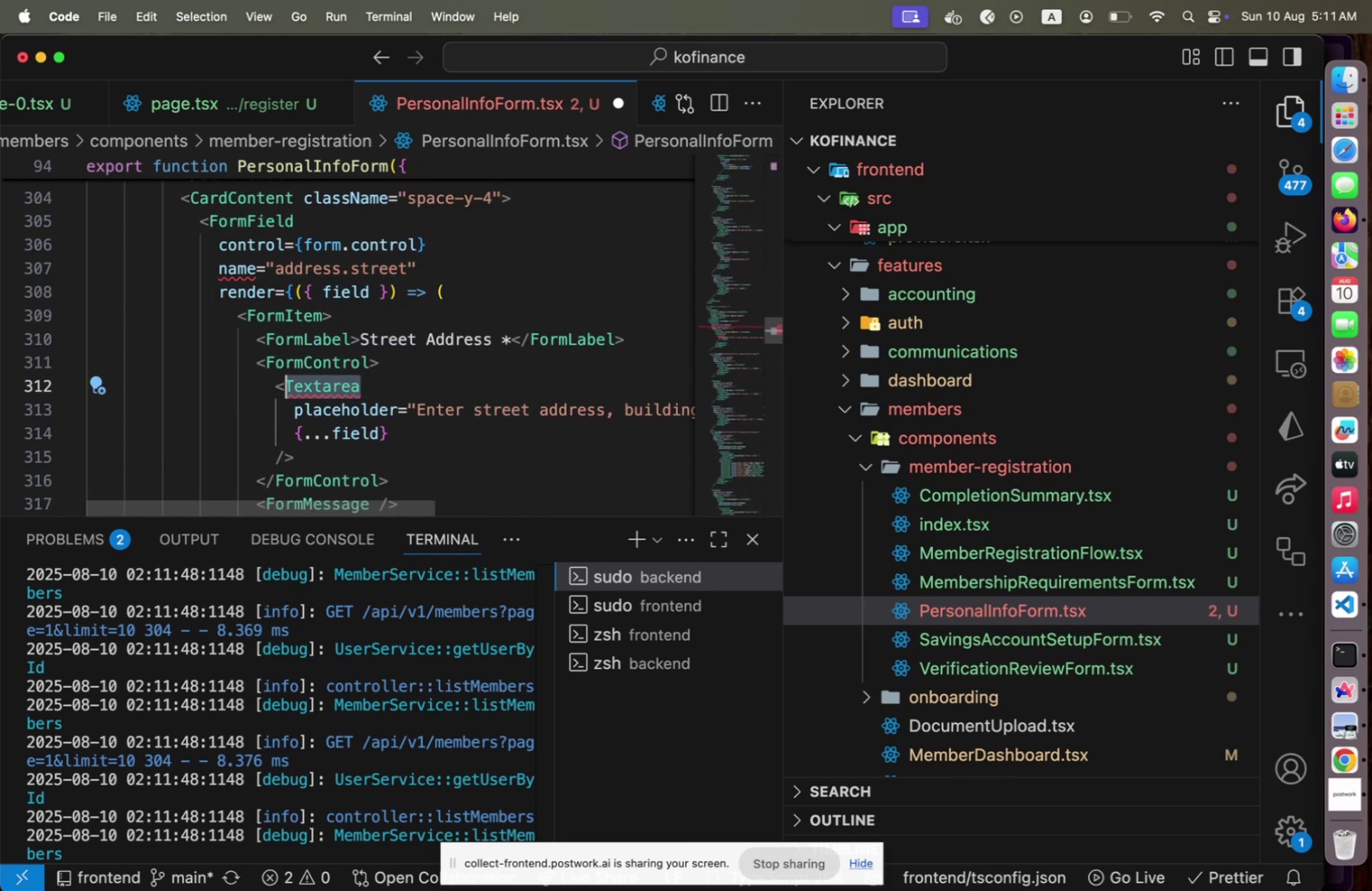 
type(Input)
 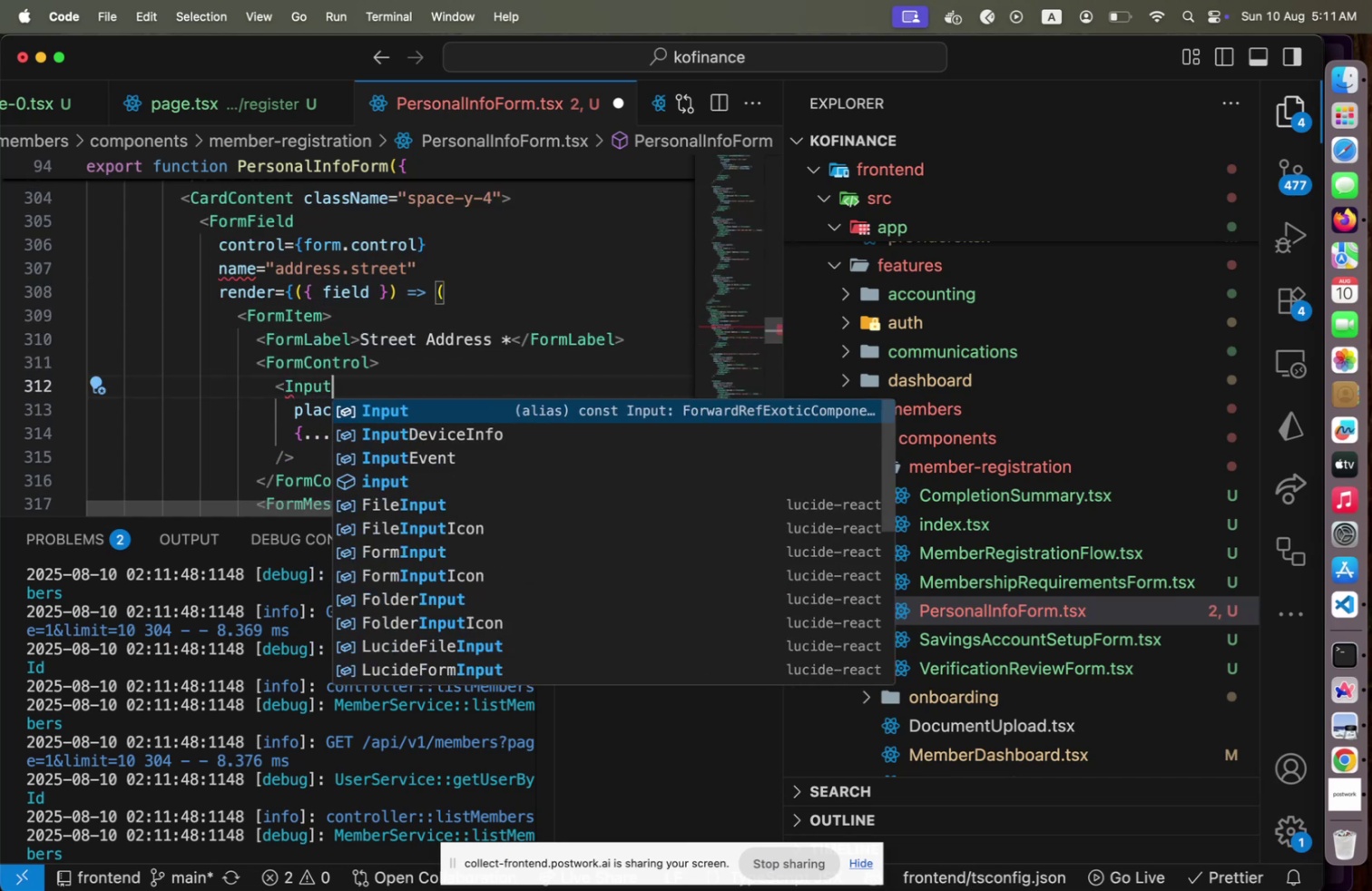 
key(ArrowRight)
 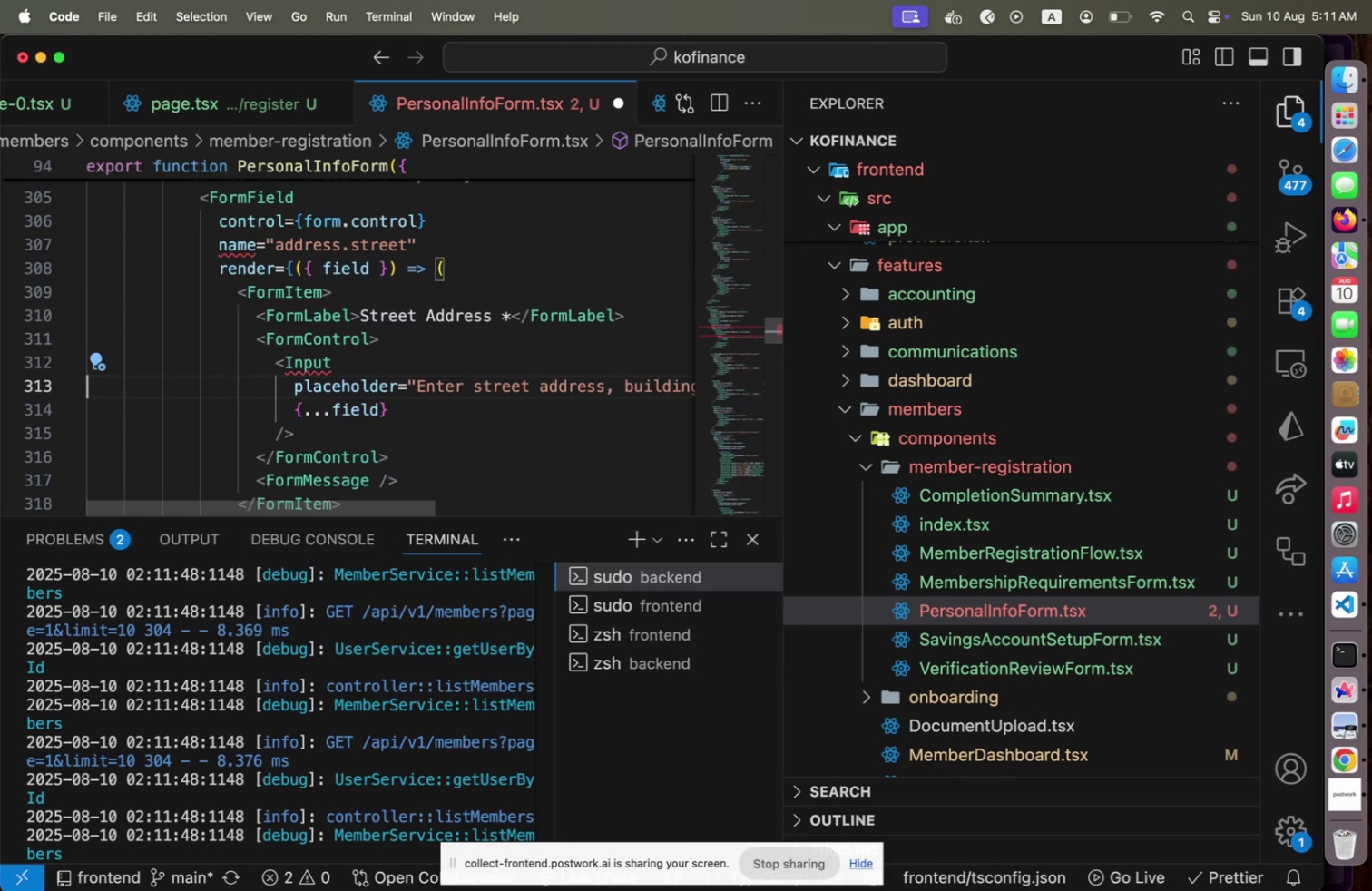 
key(ArrowUp)
 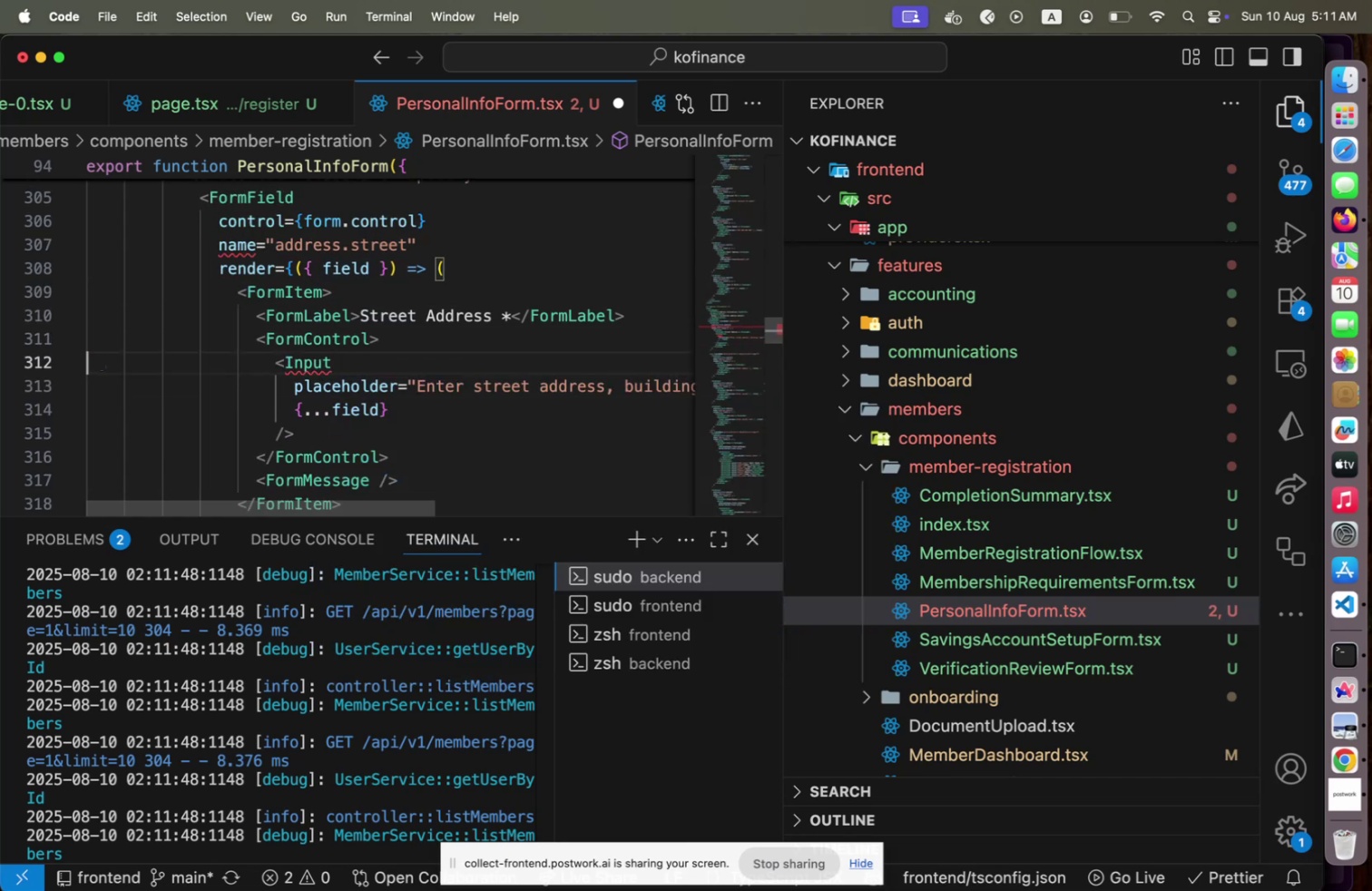 
key(ArrowUp)
 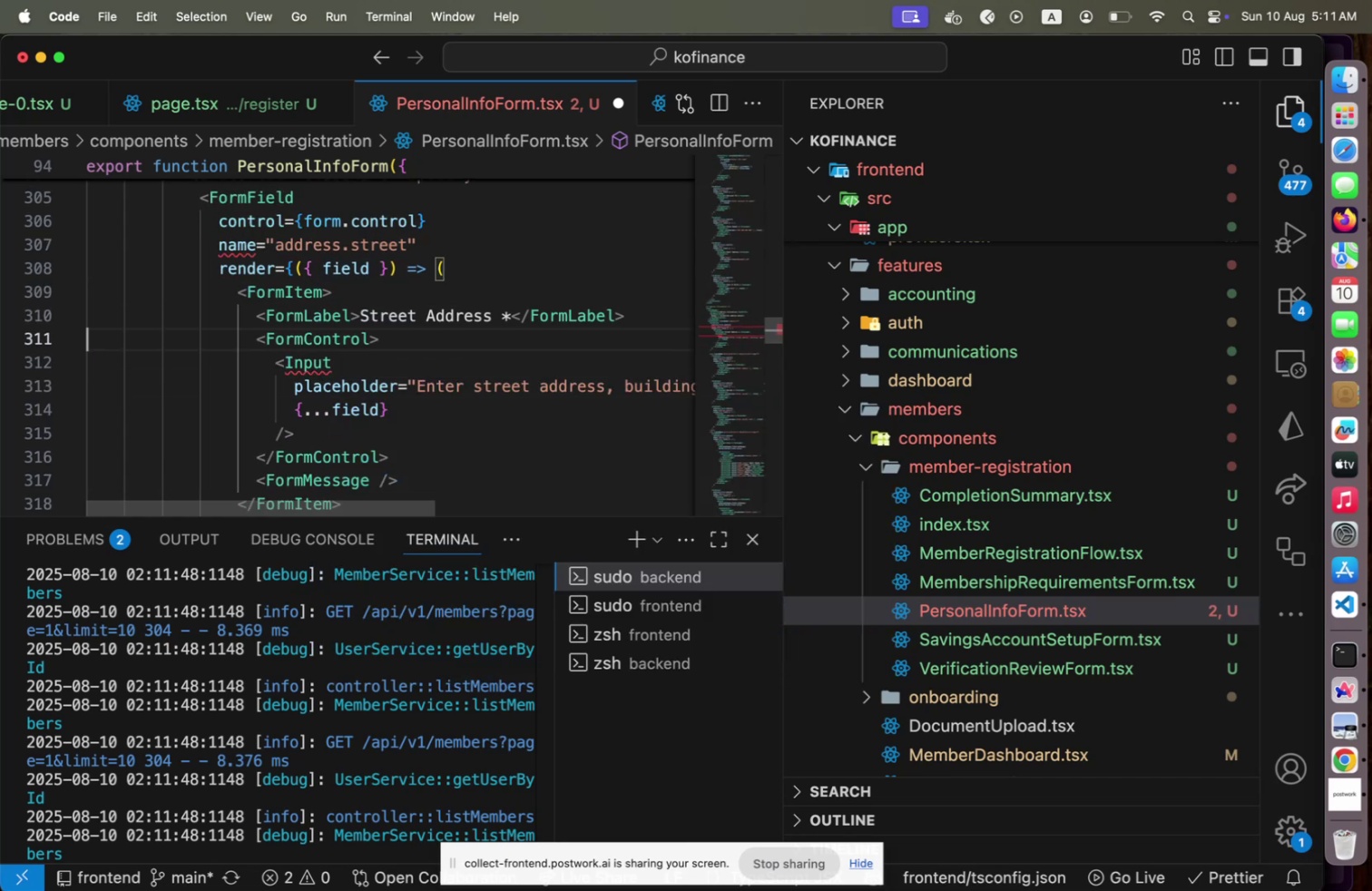 
key(End)
 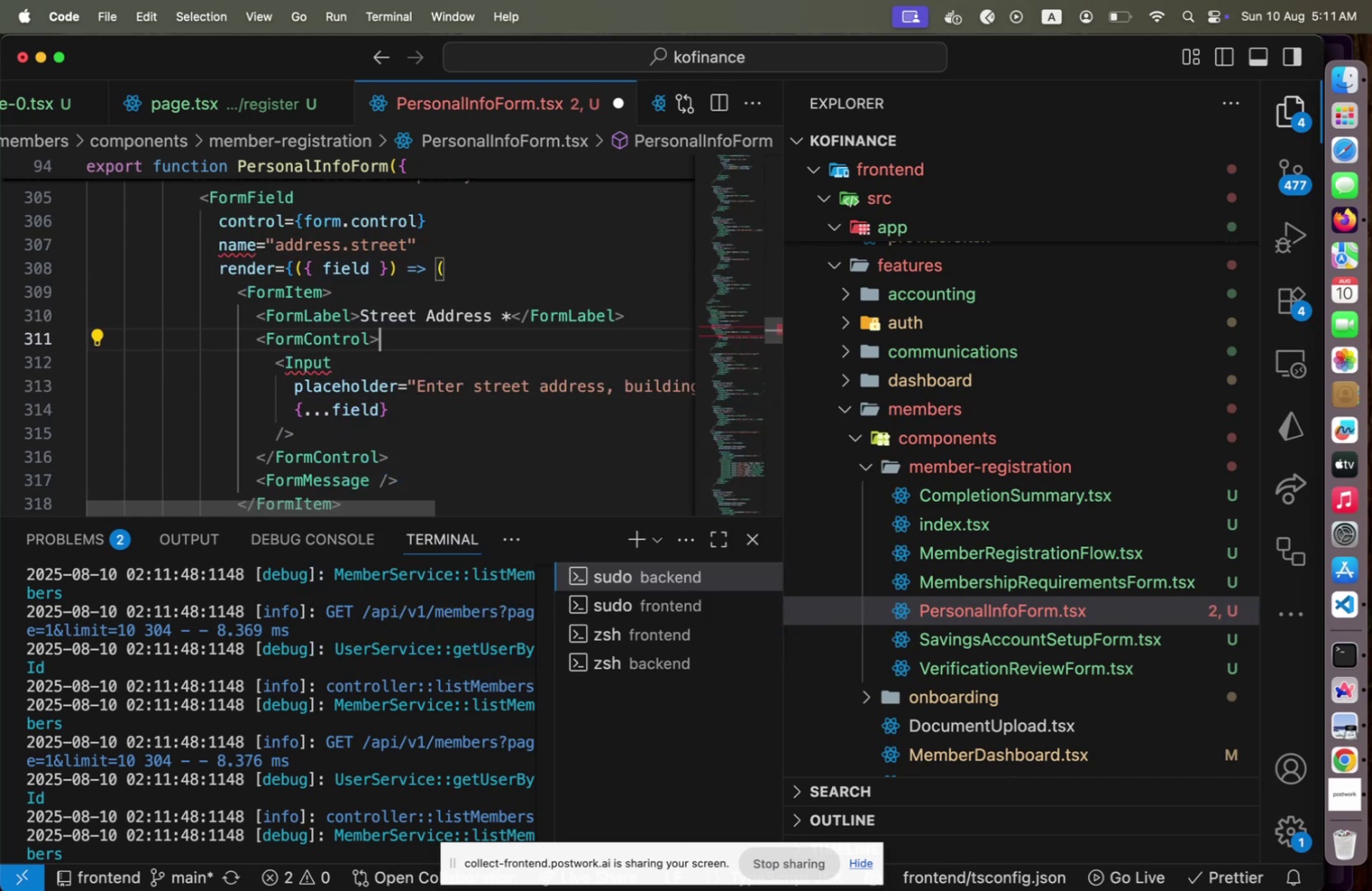 
key(ArrowDown)
 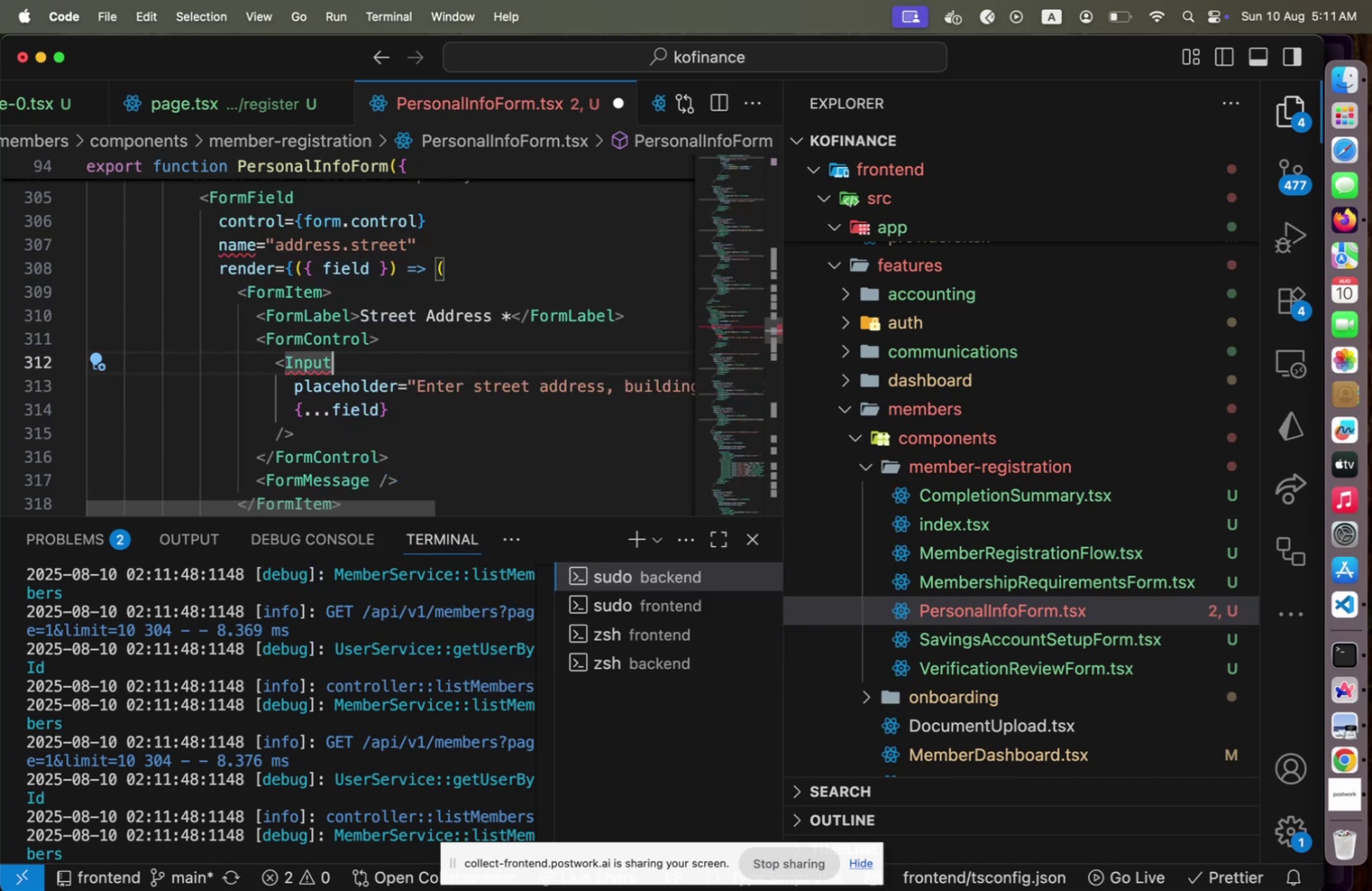 
key(Backspace)
 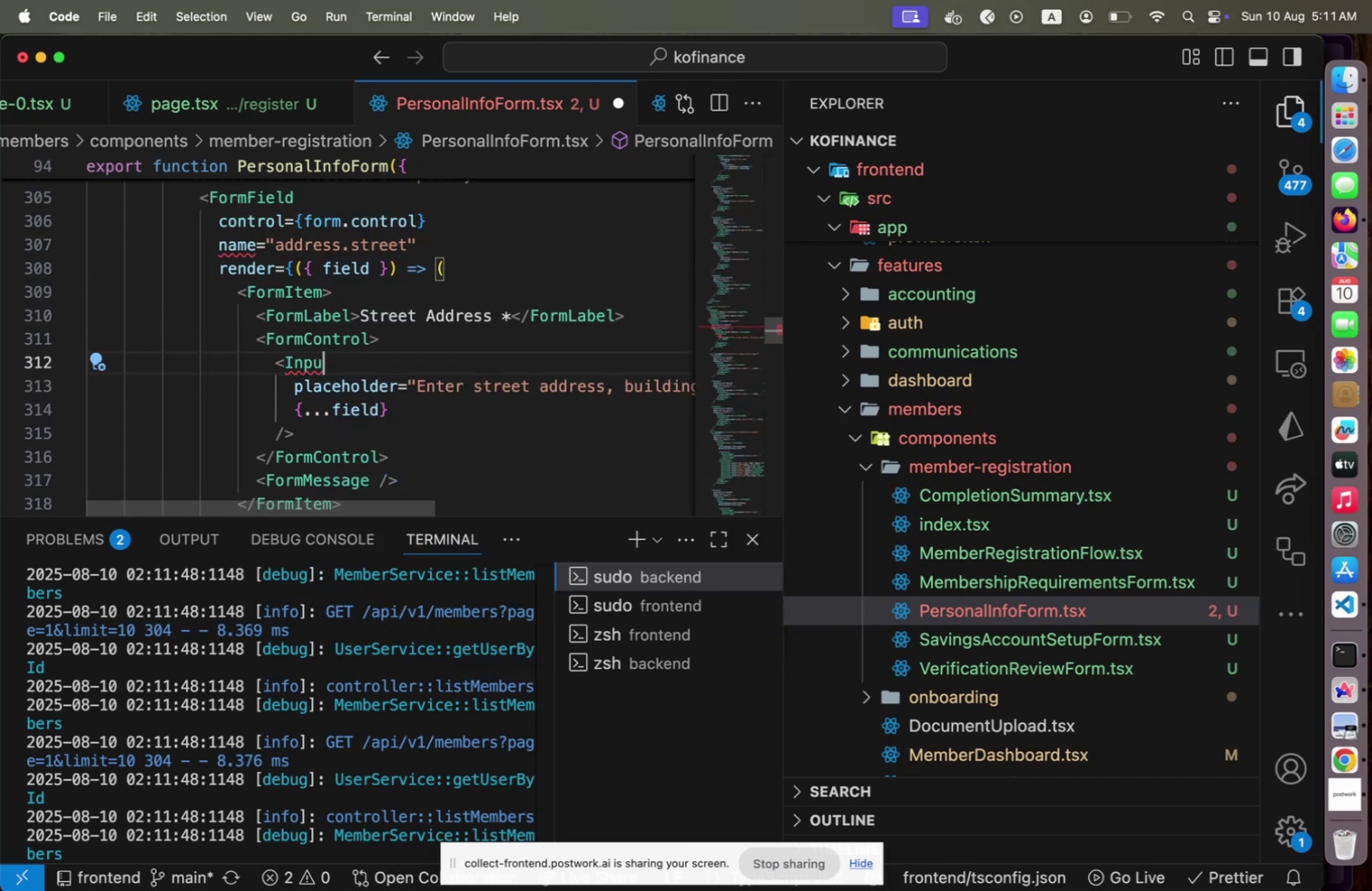 
key(T)
 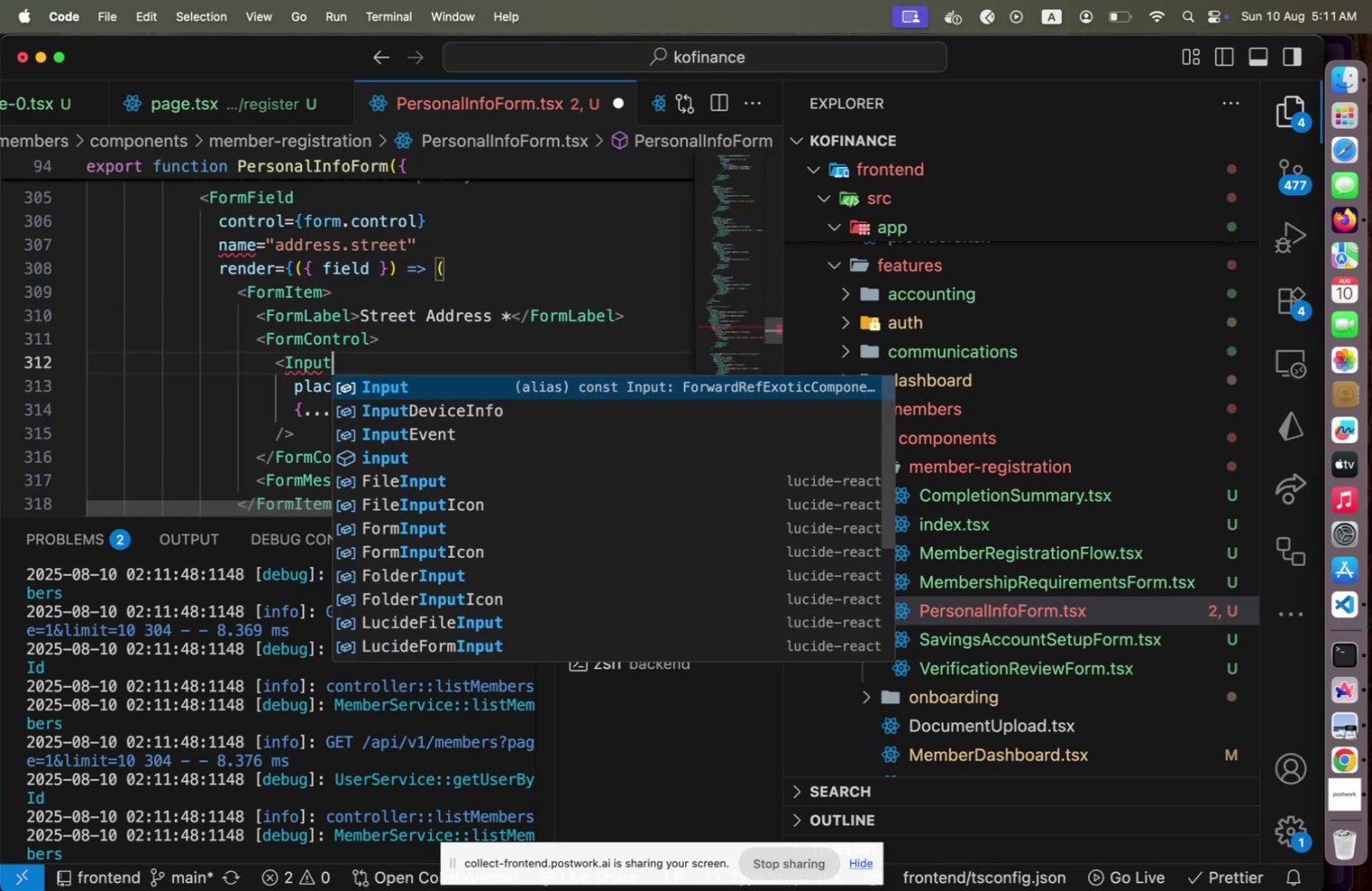 
key(ArrowUp)
 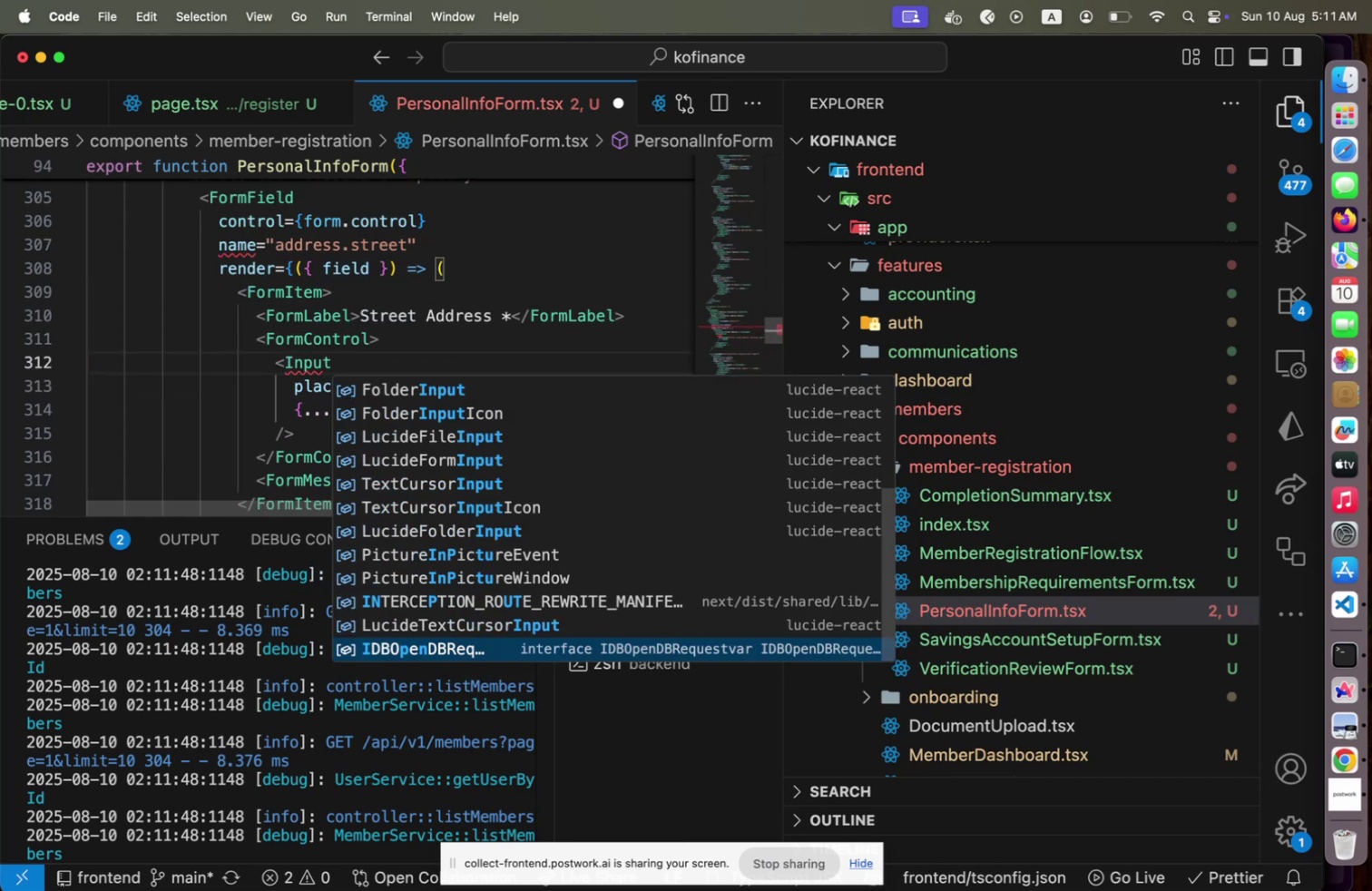 
key(End)
 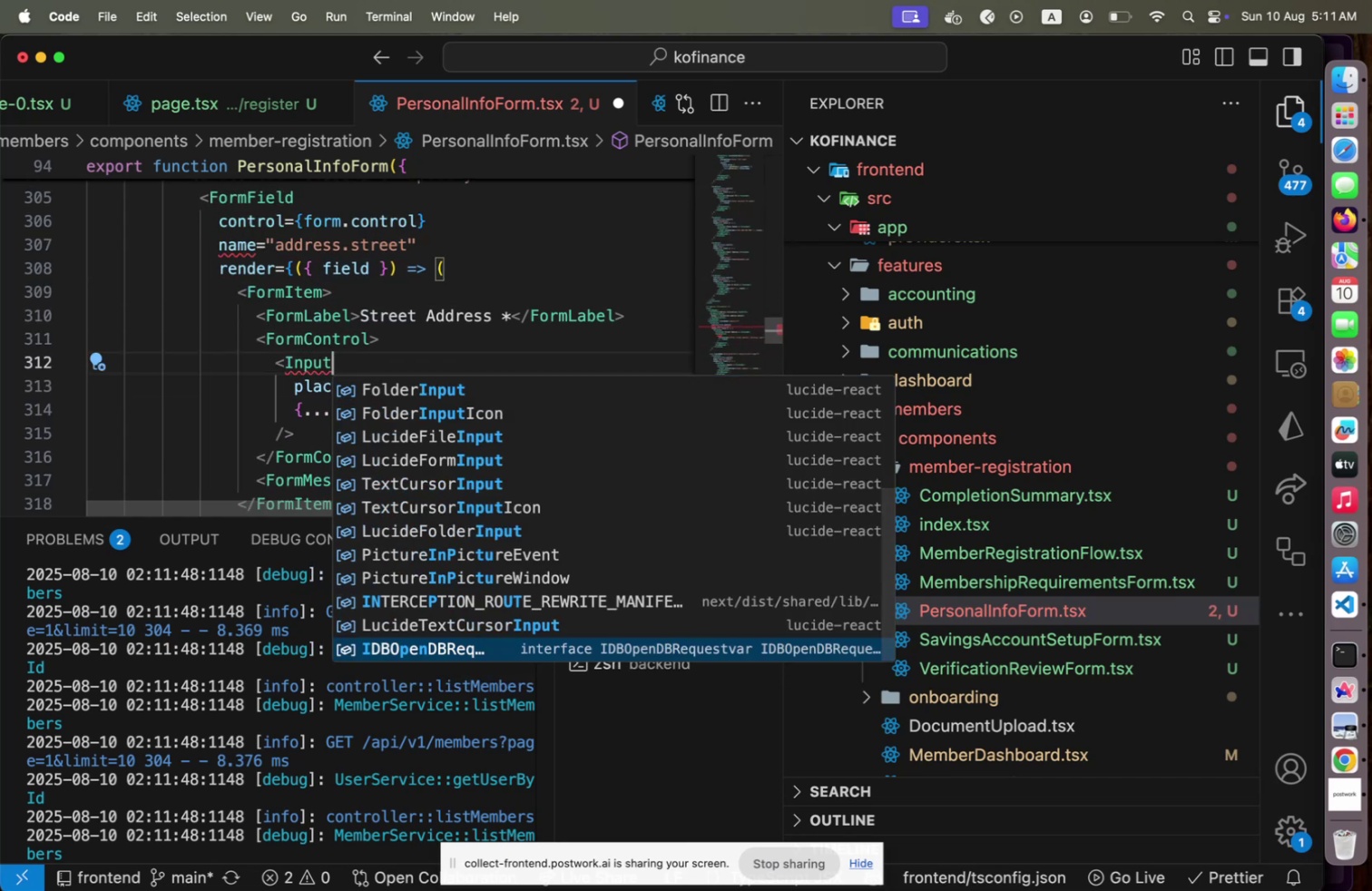 
key(ArrowUp)
 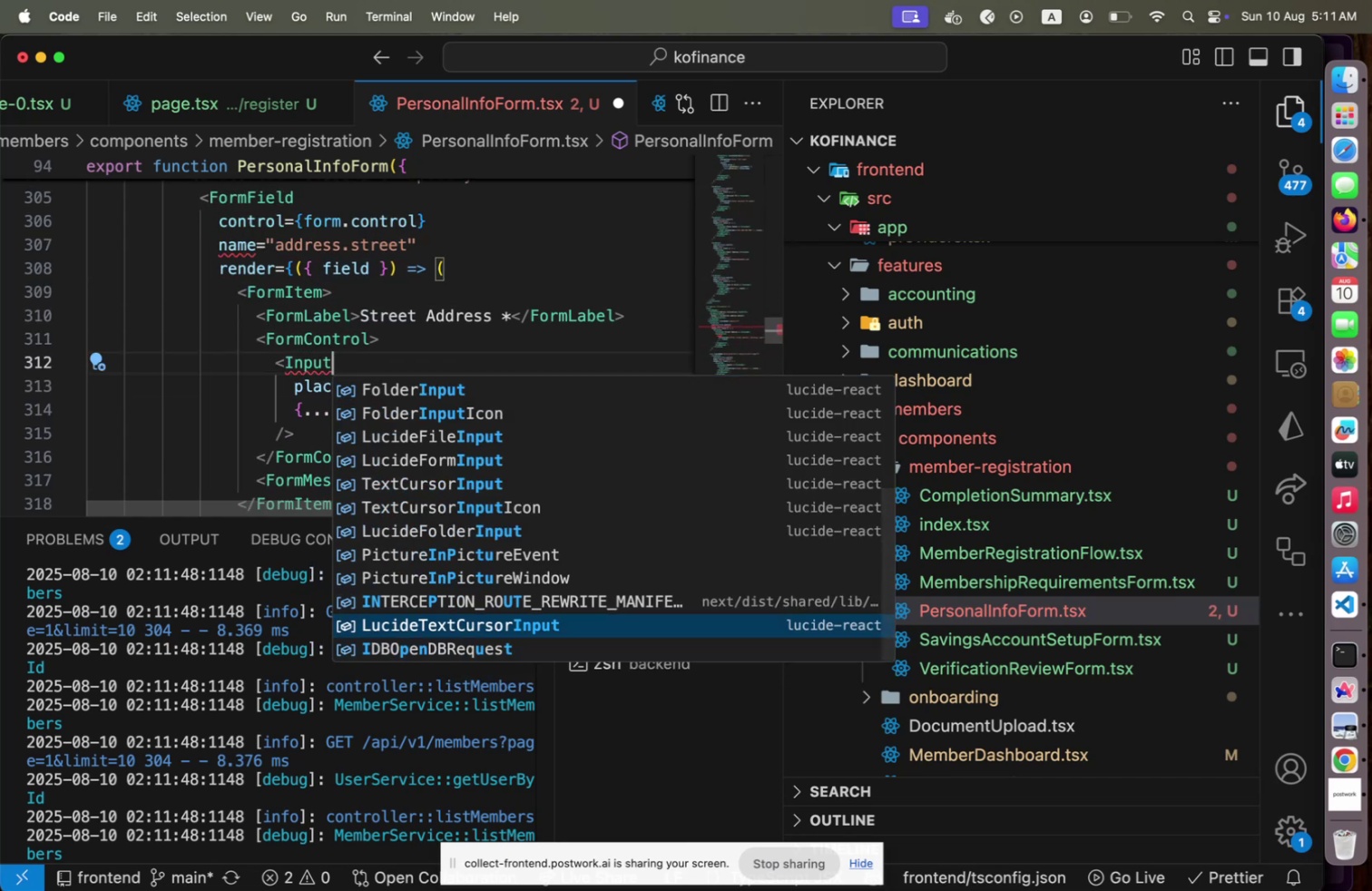 
key(ArrowUp)
 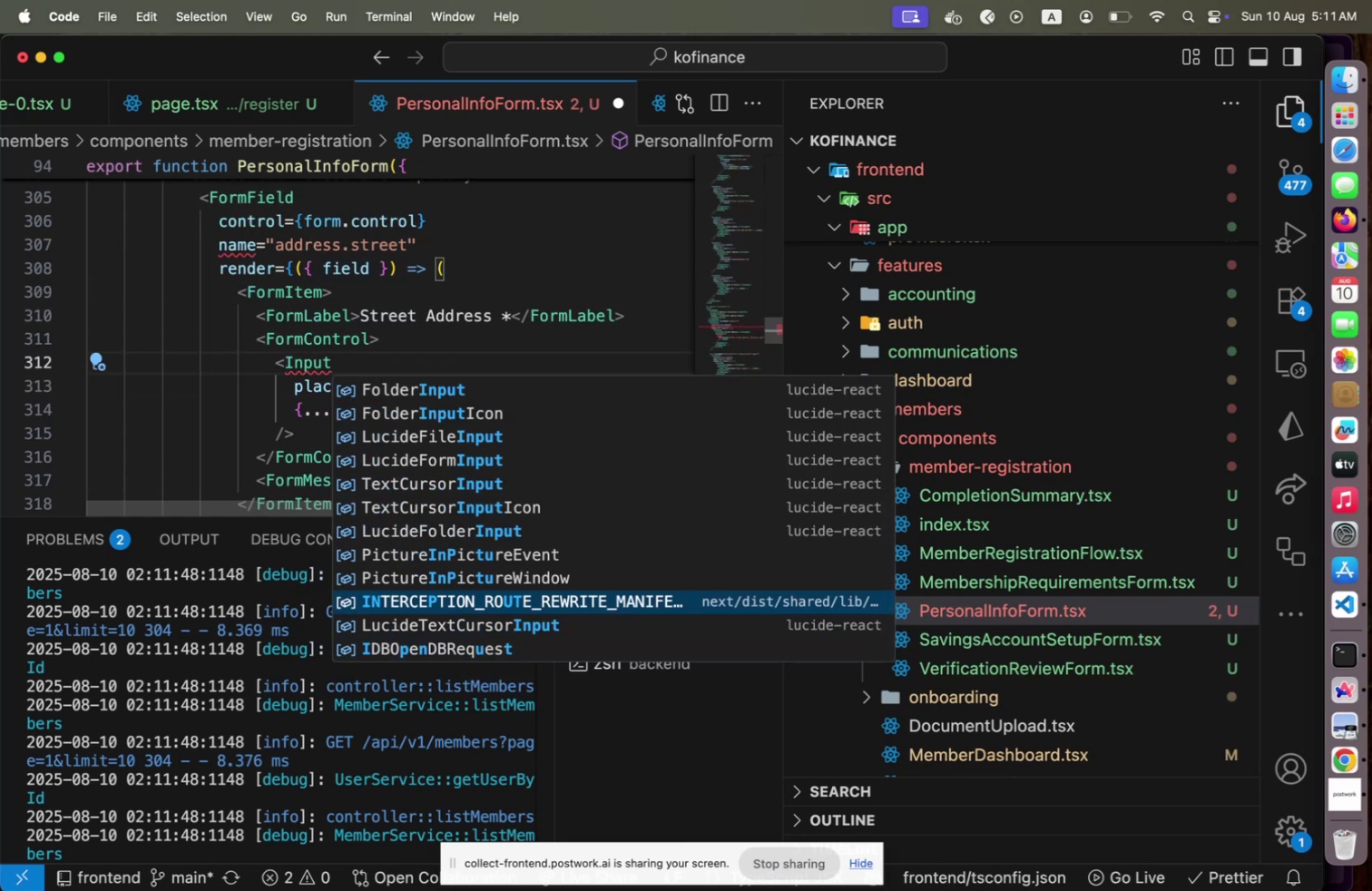 
key(Escape)
 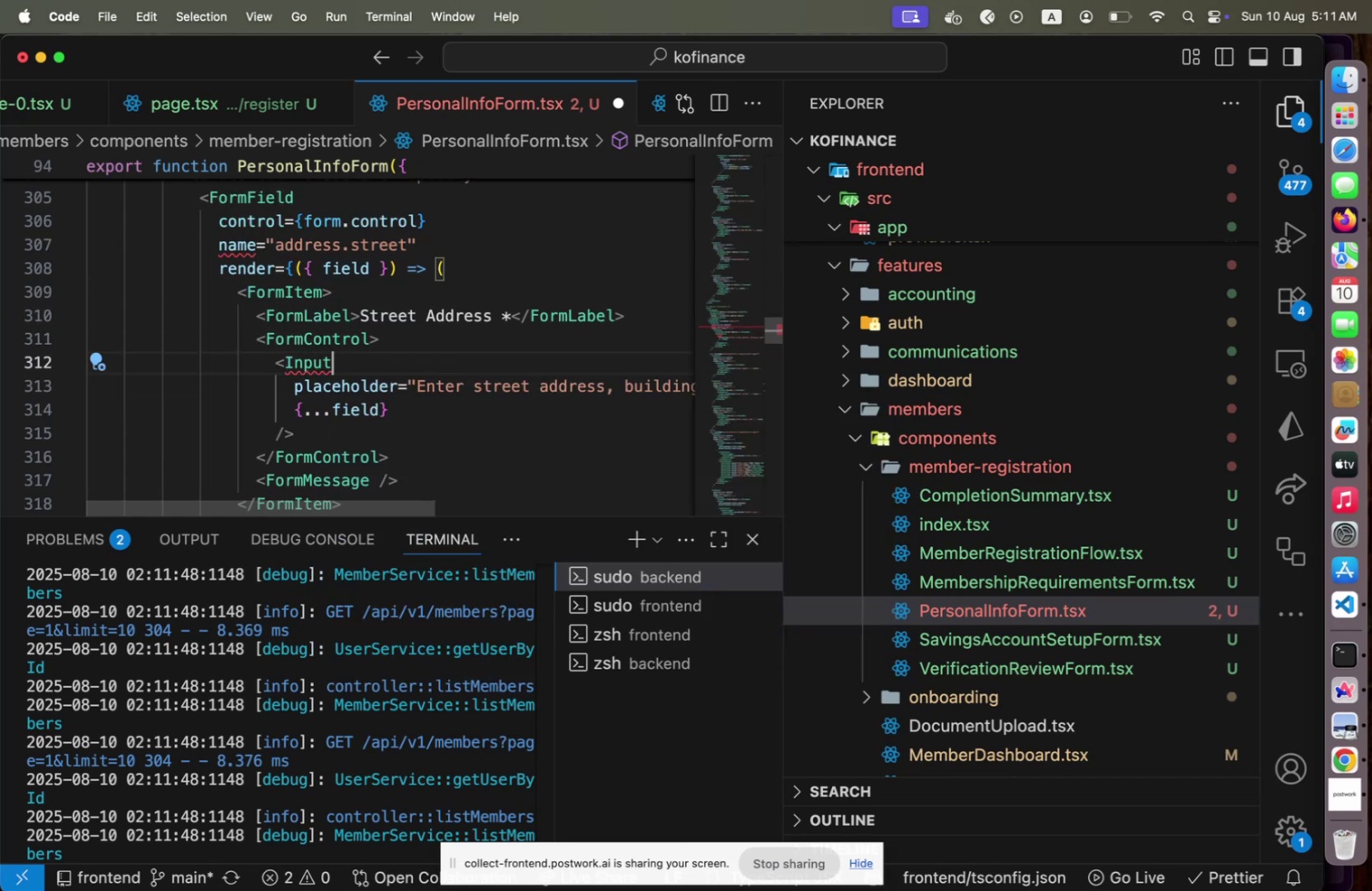 
key(ArrowUp)
 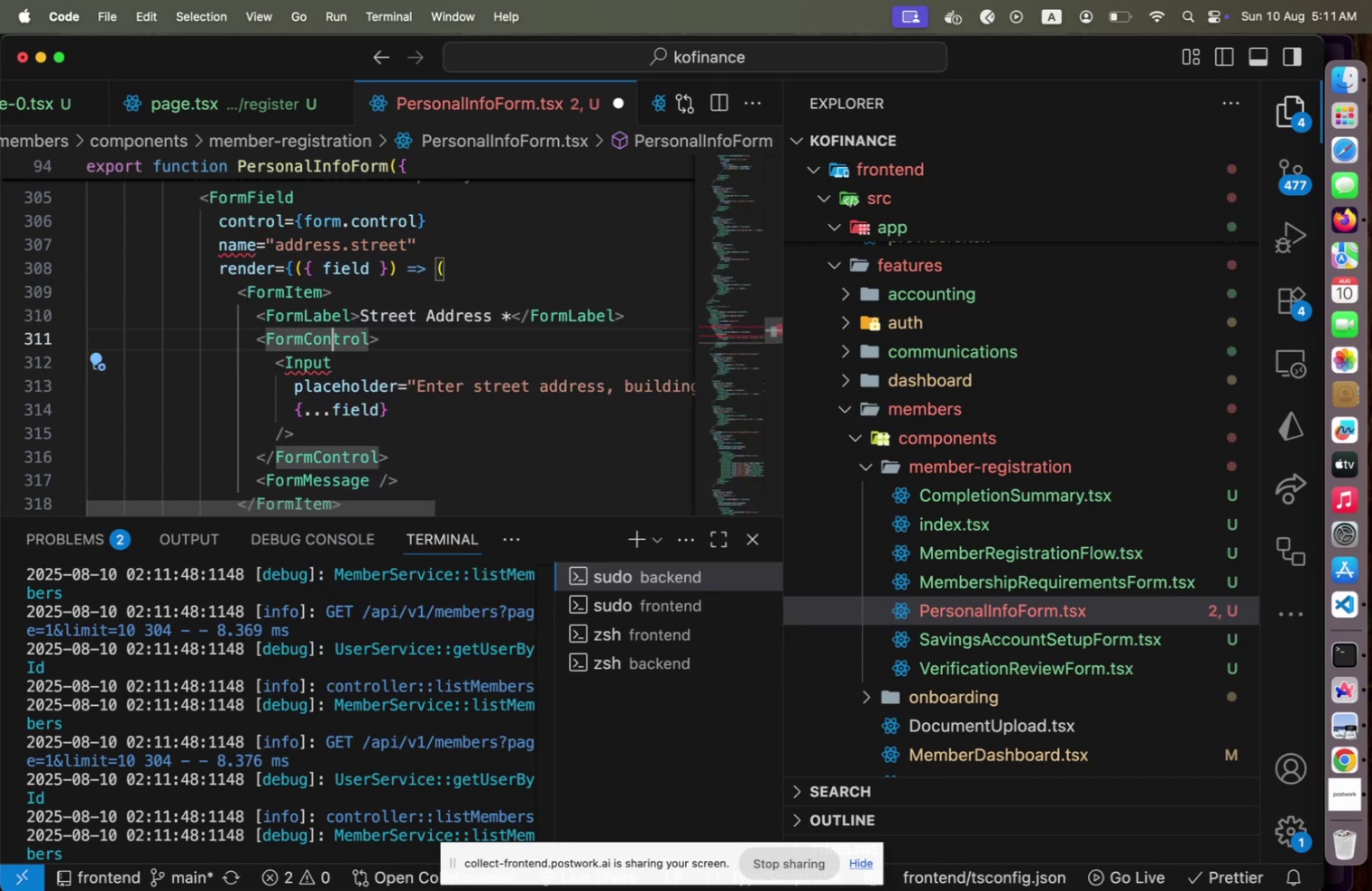 
key(ArrowUp)
 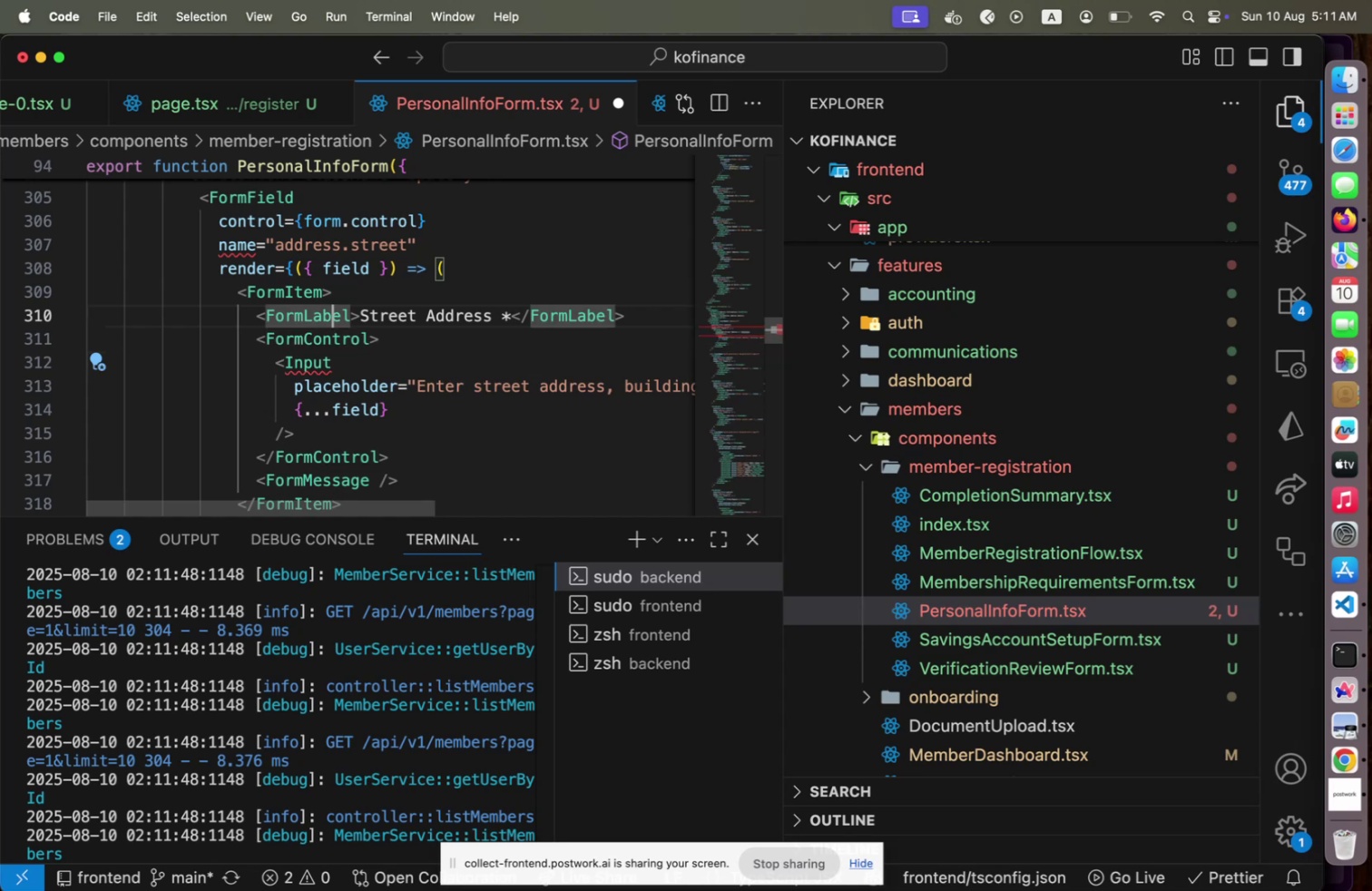 
key(ArrowRight)
 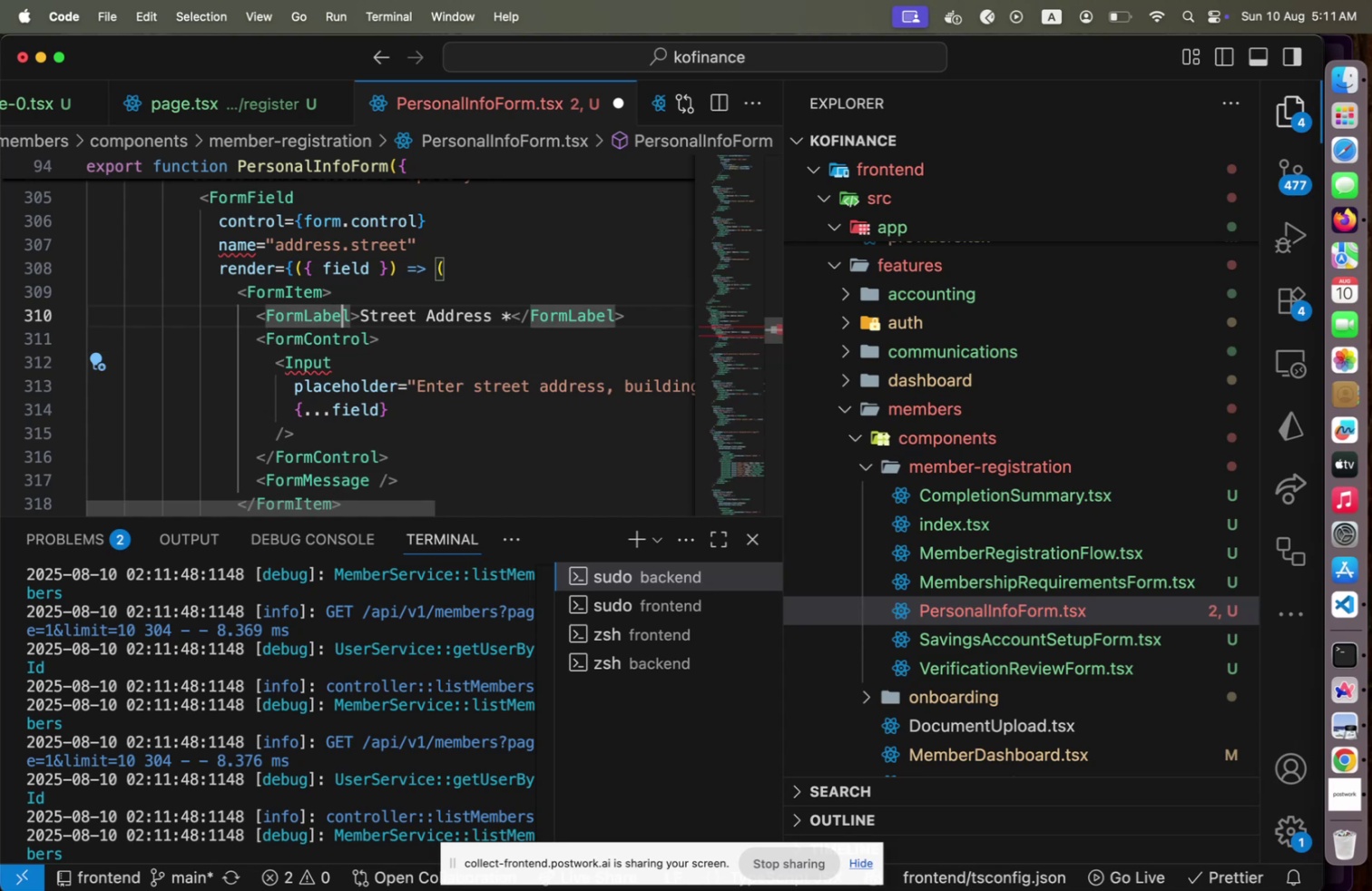 
key(ArrowRight)
 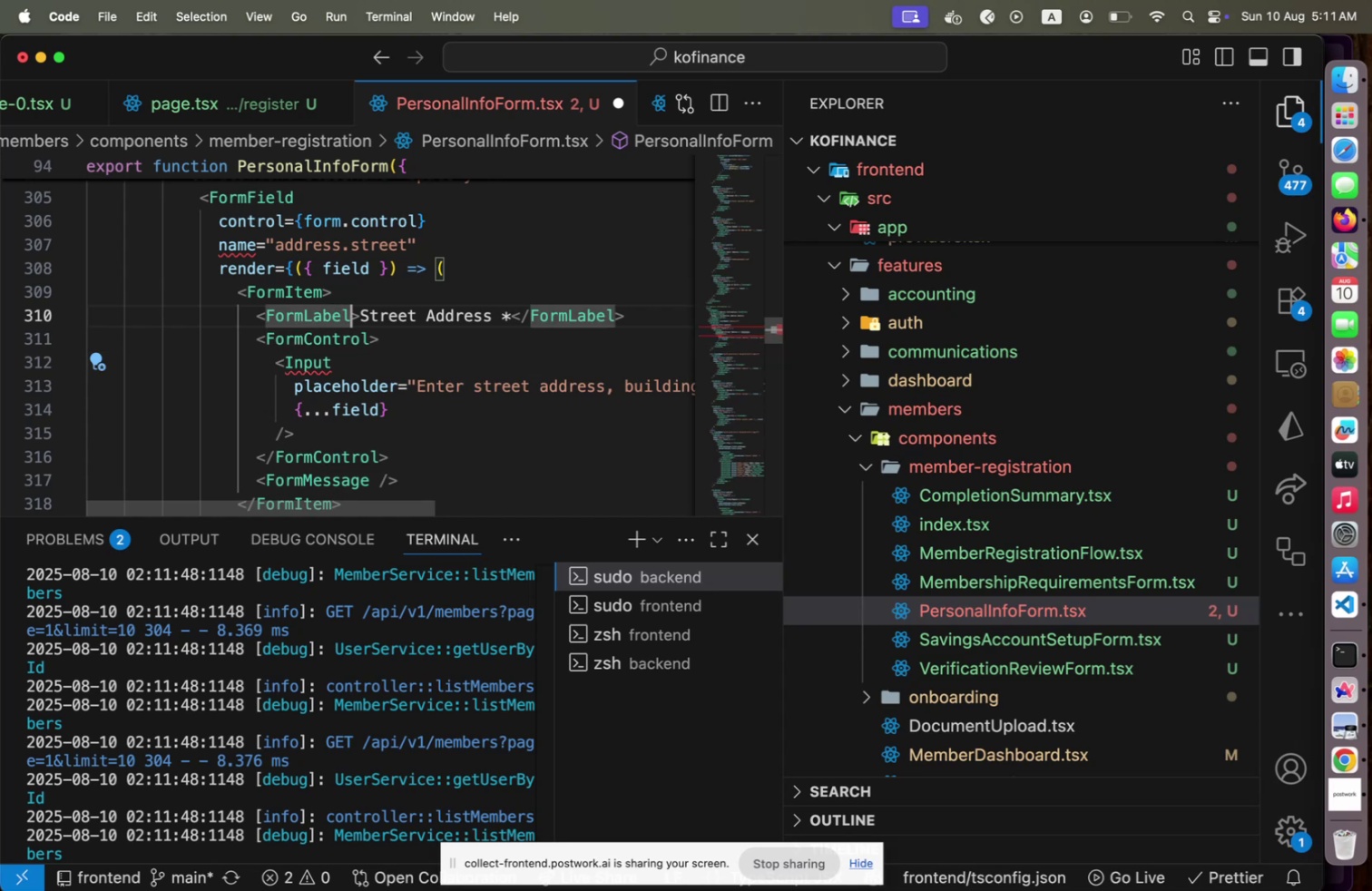 
key(Shift+ShiftLeft)
 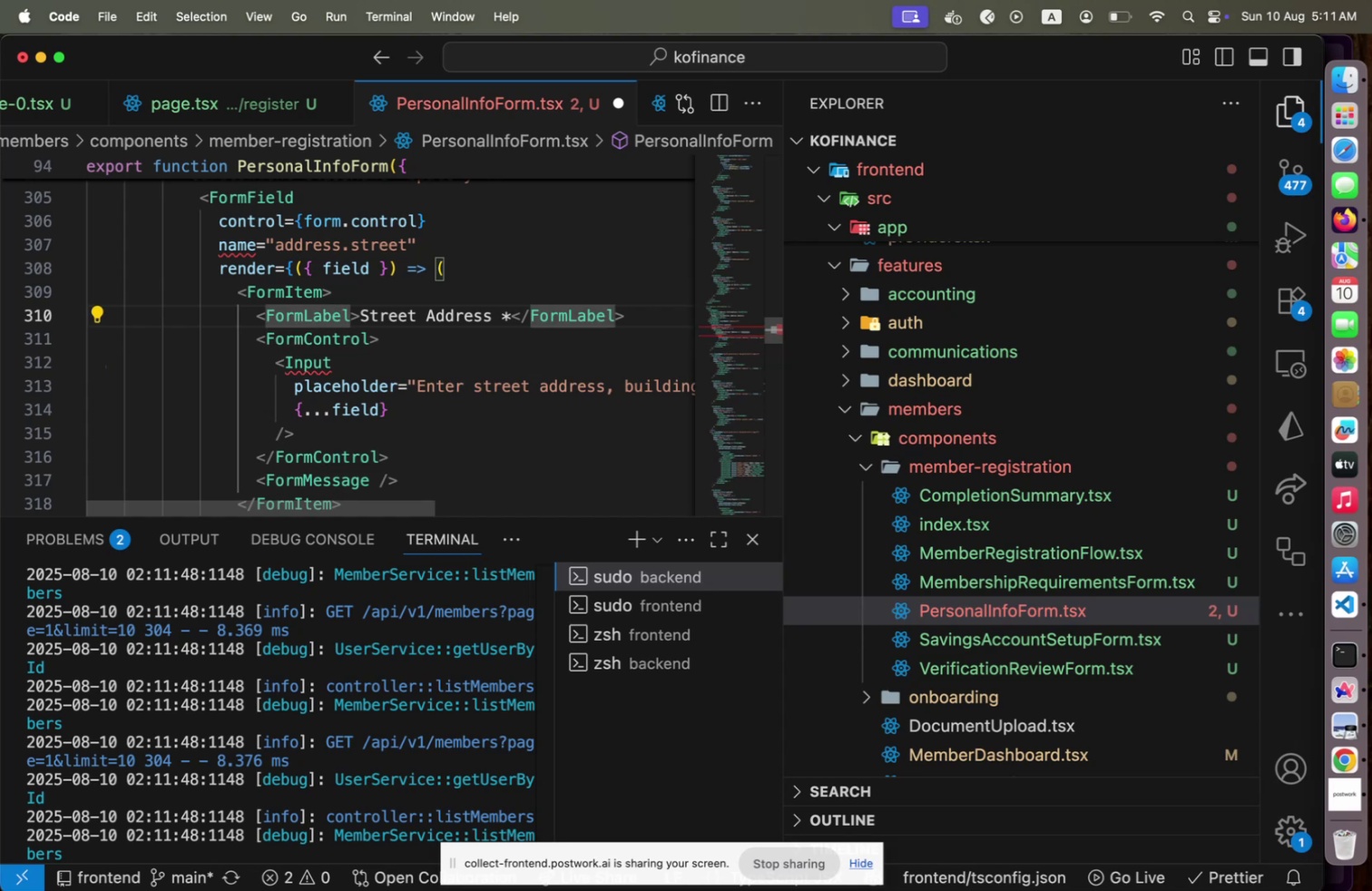 
key(ArrowRight)
 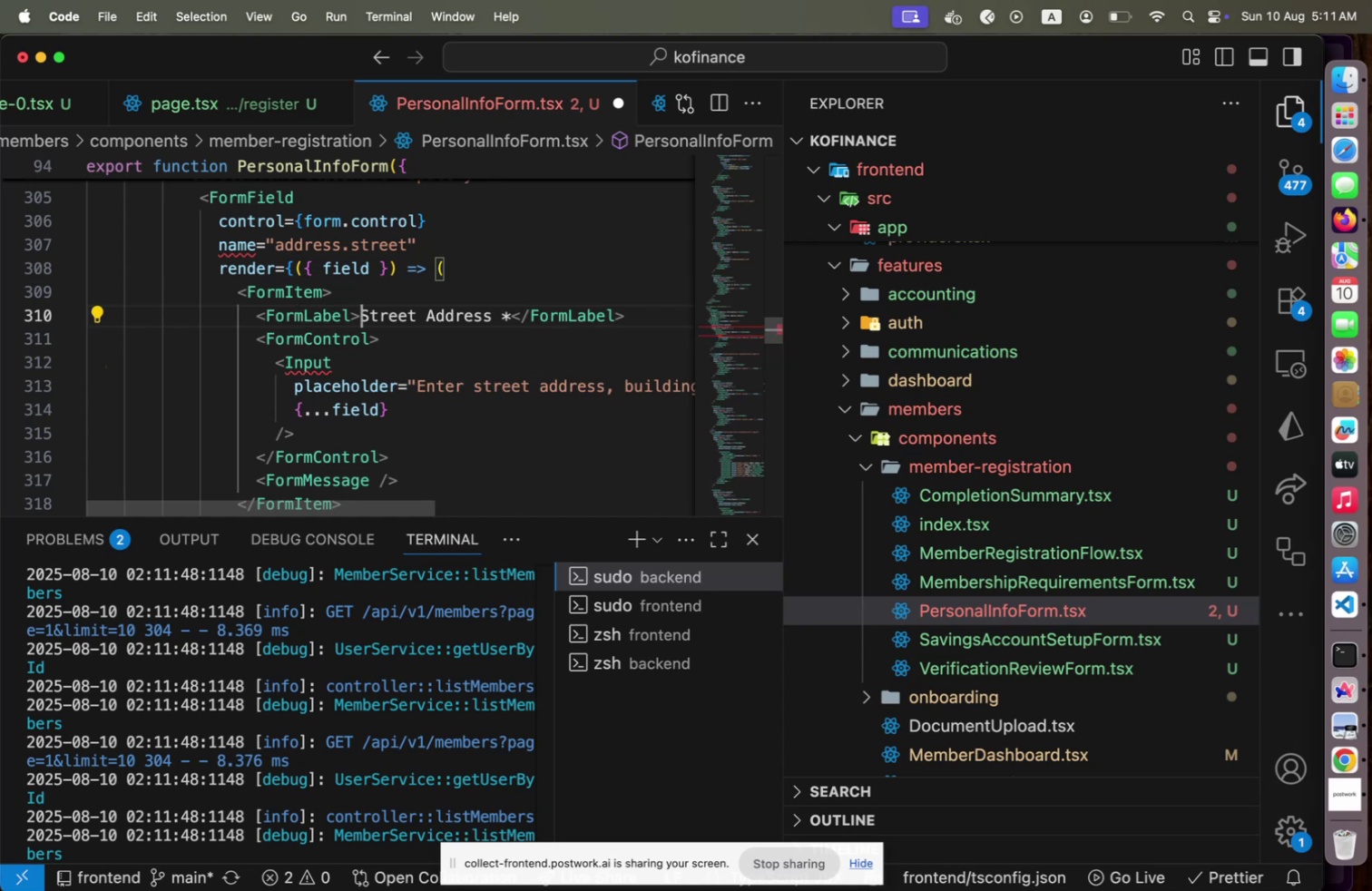 
hold_key(key=ArrowRight, duration=1.29)
 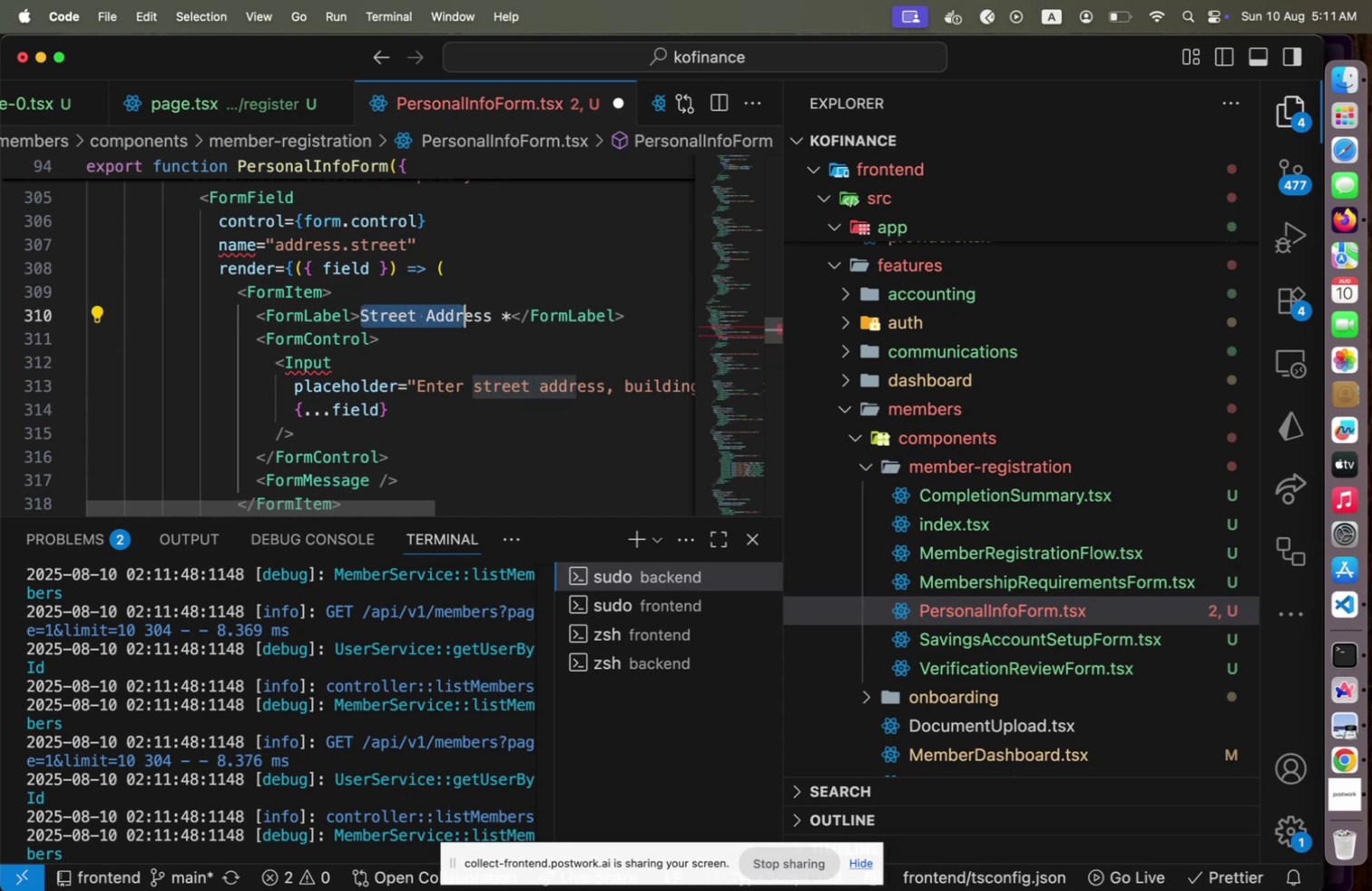 
key(Shift+ArrowRight)
 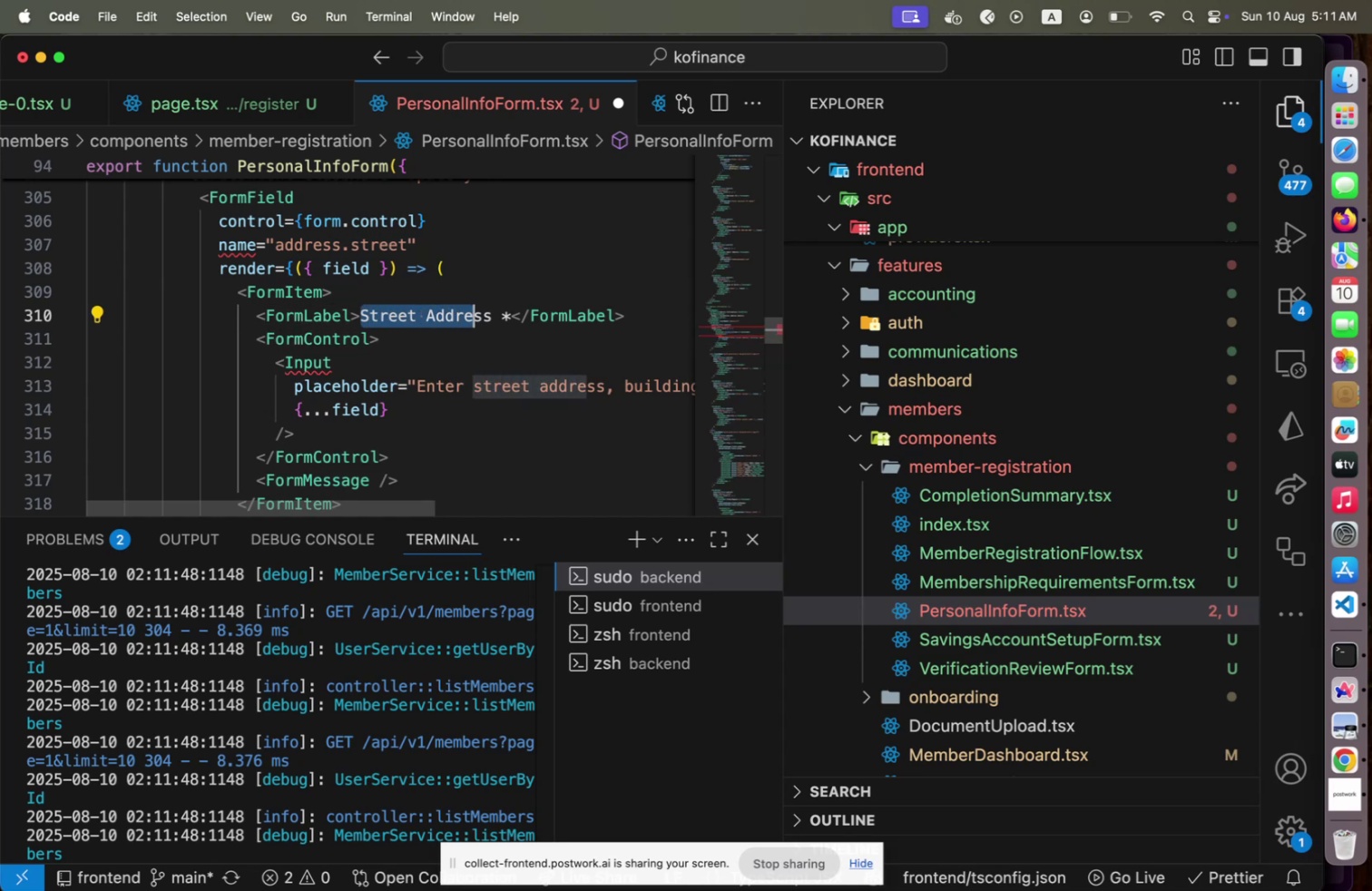 
key(Shift+ArrowRight)
 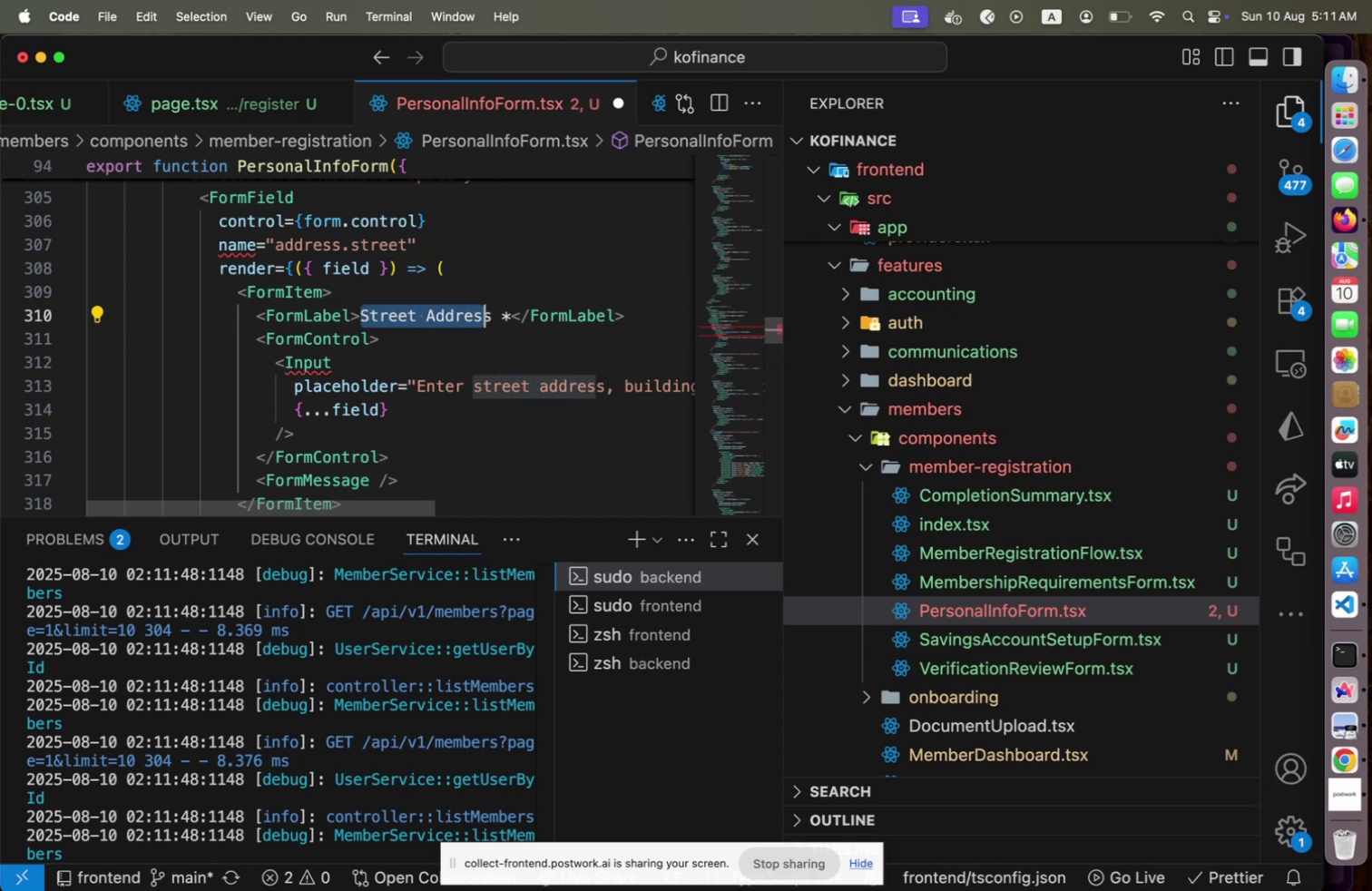 
key(Shift+ArrowRight)
 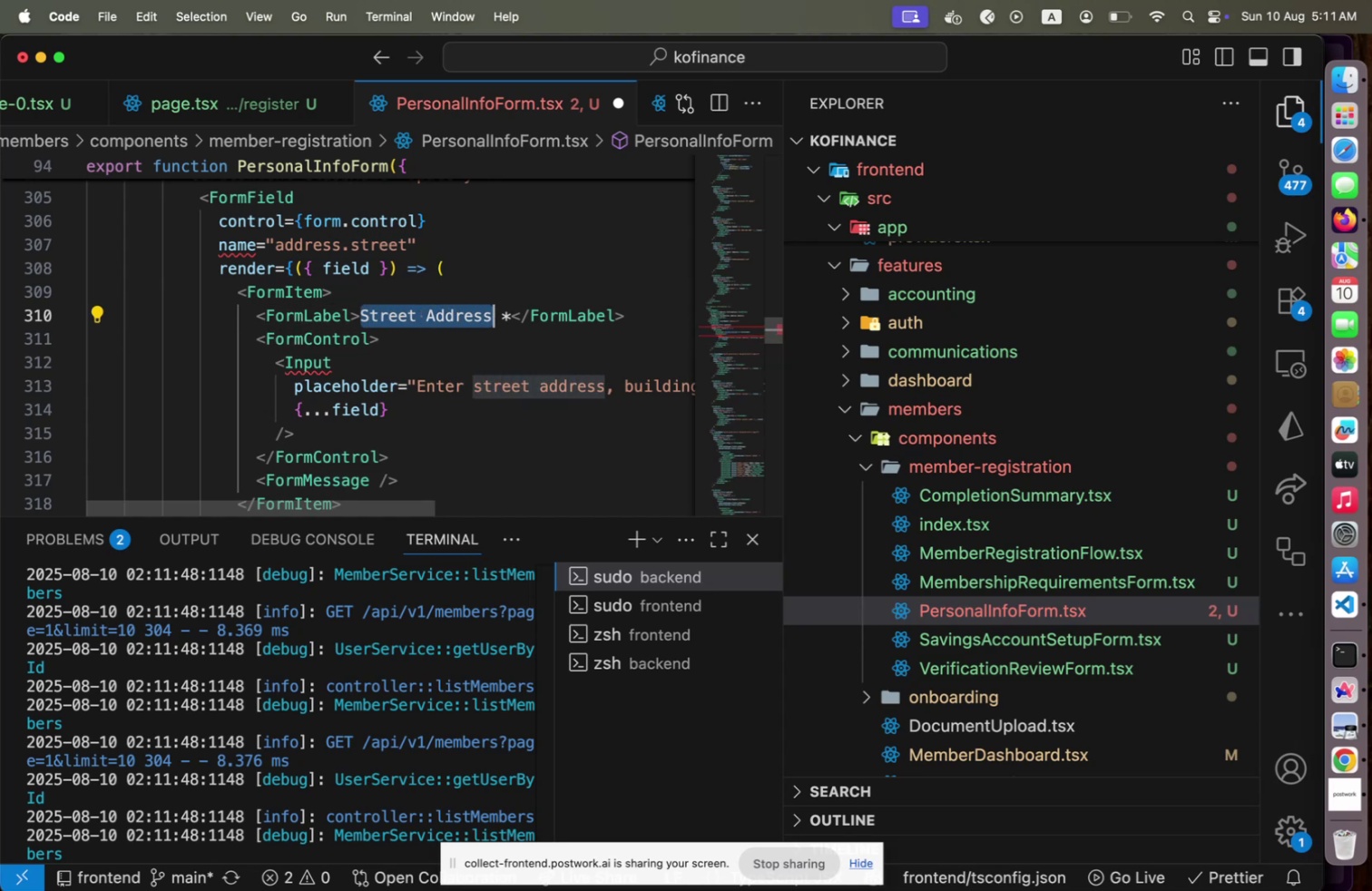 
hold_key(key=ShiftLeft, duration=0.53)
 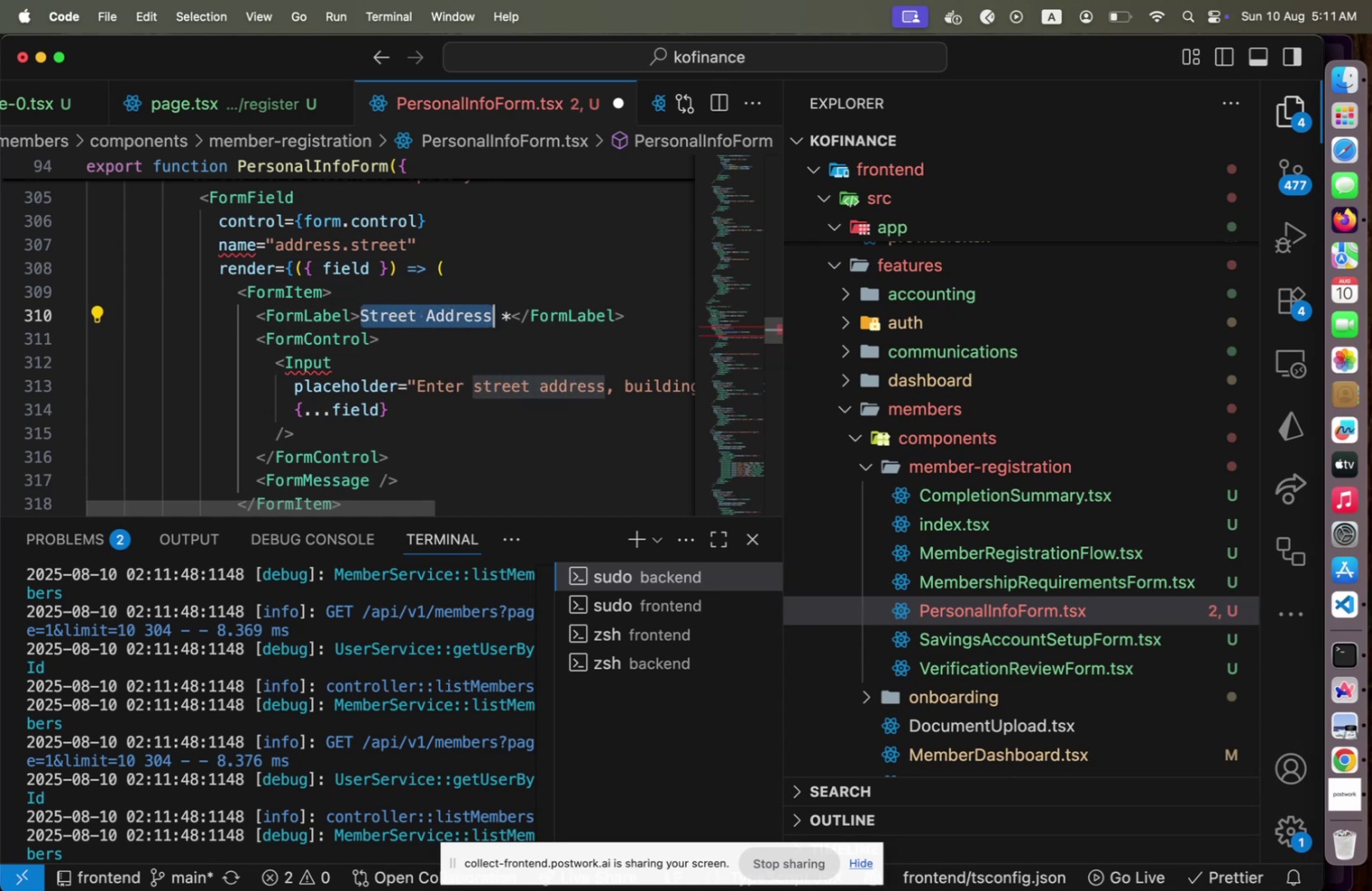 
type(Kebele)
 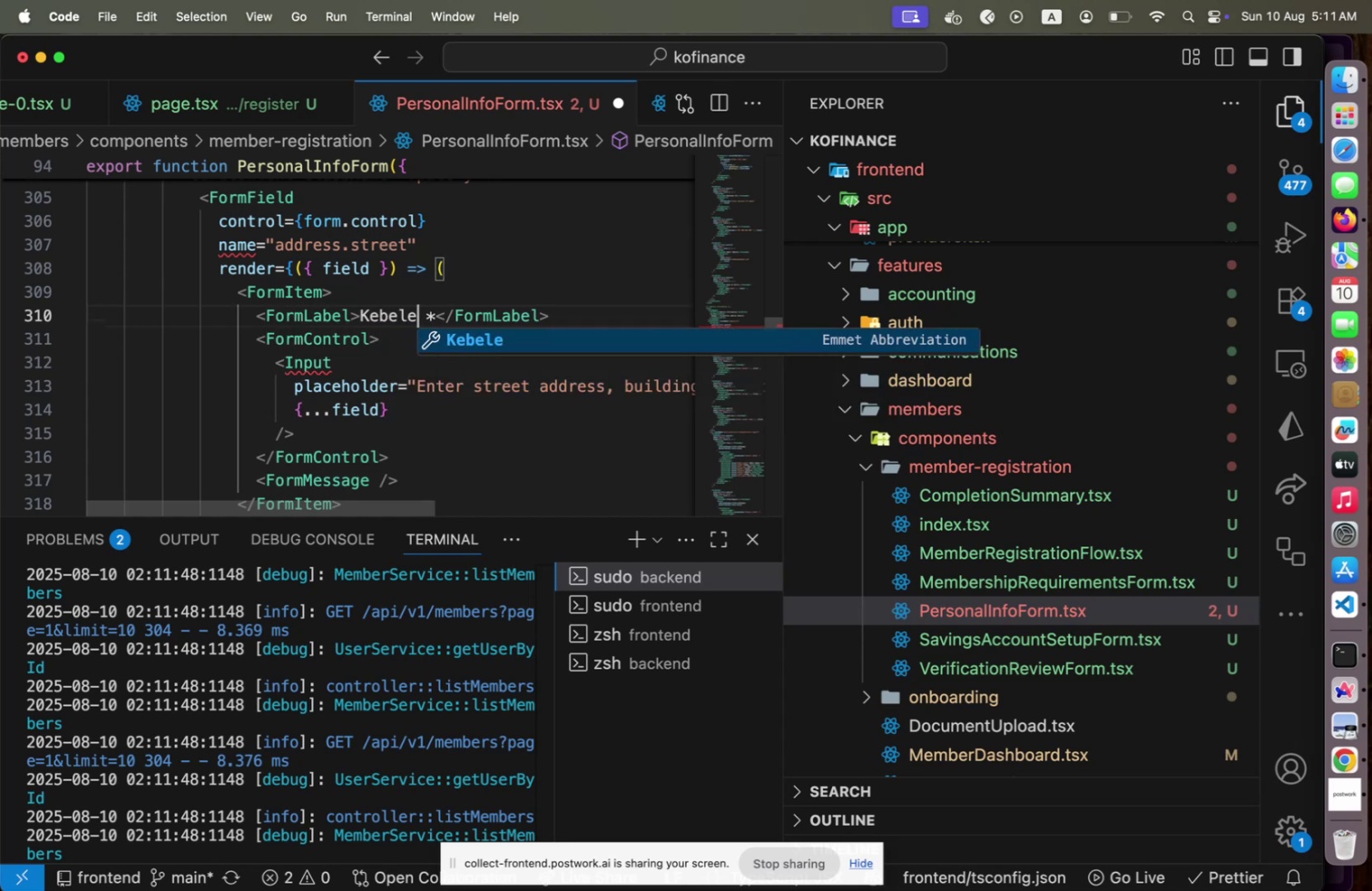 
key(ArrowRight)
 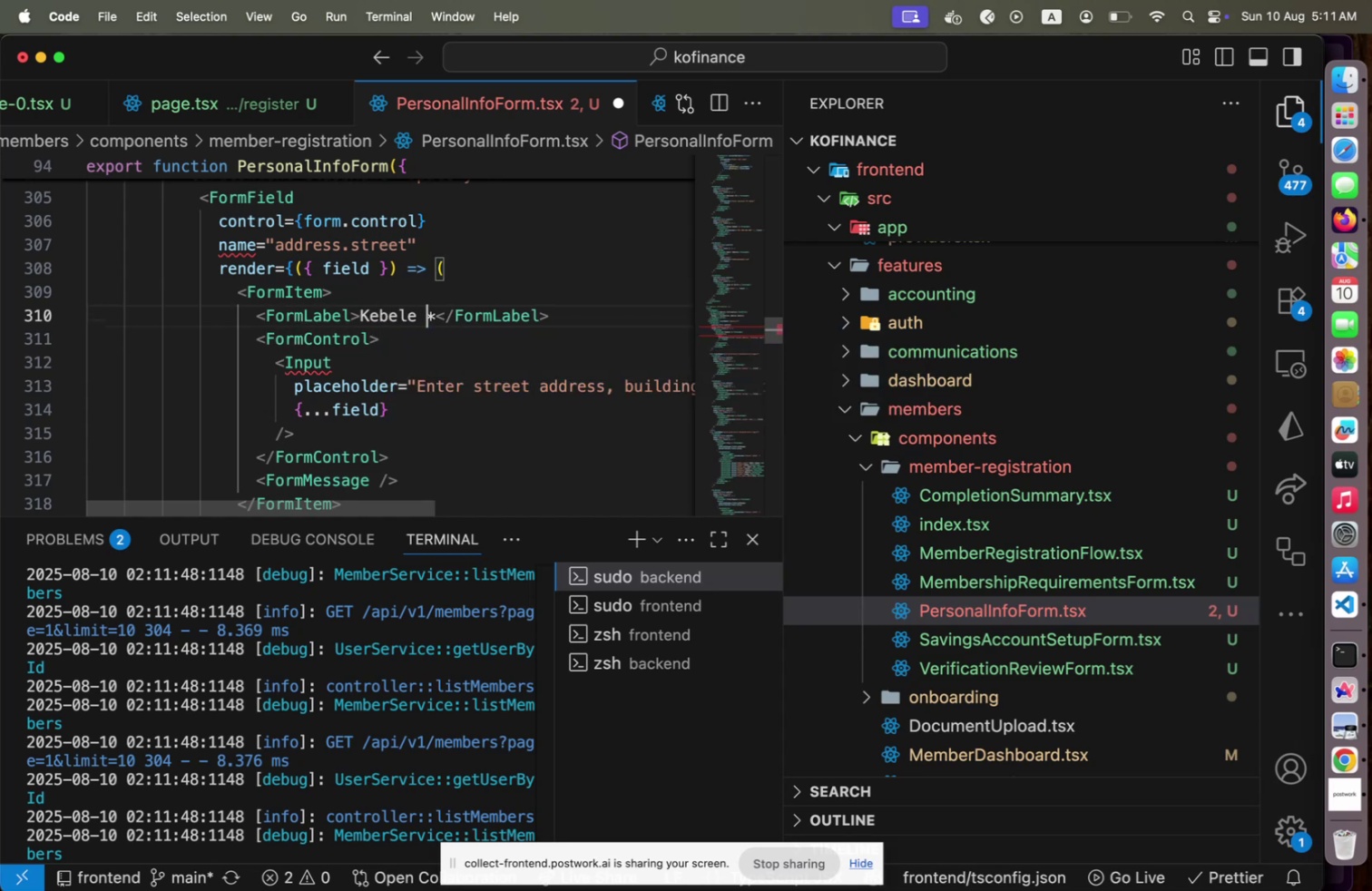 
key(ArrowDown)
 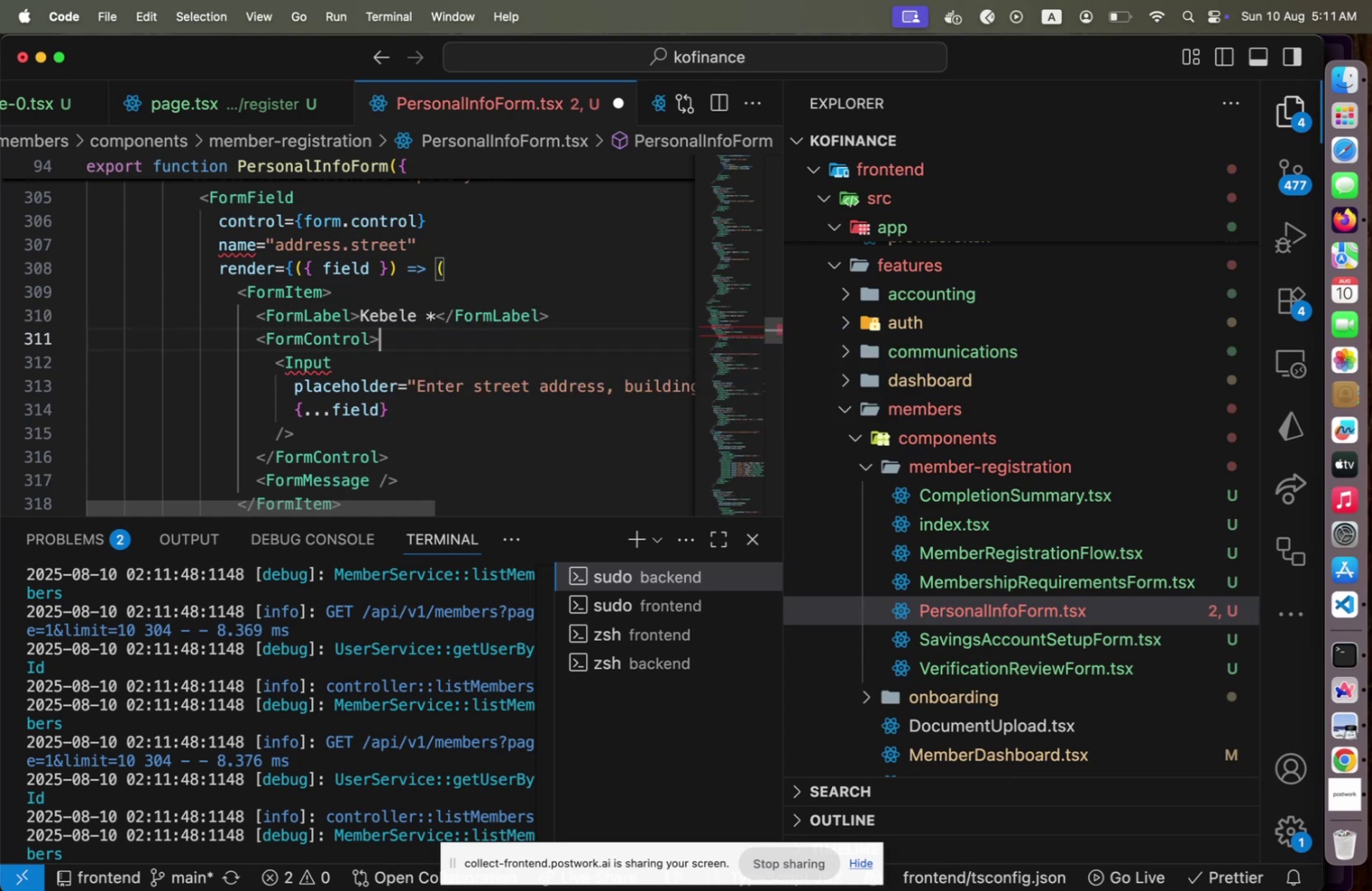 
key(ArrowDown)
 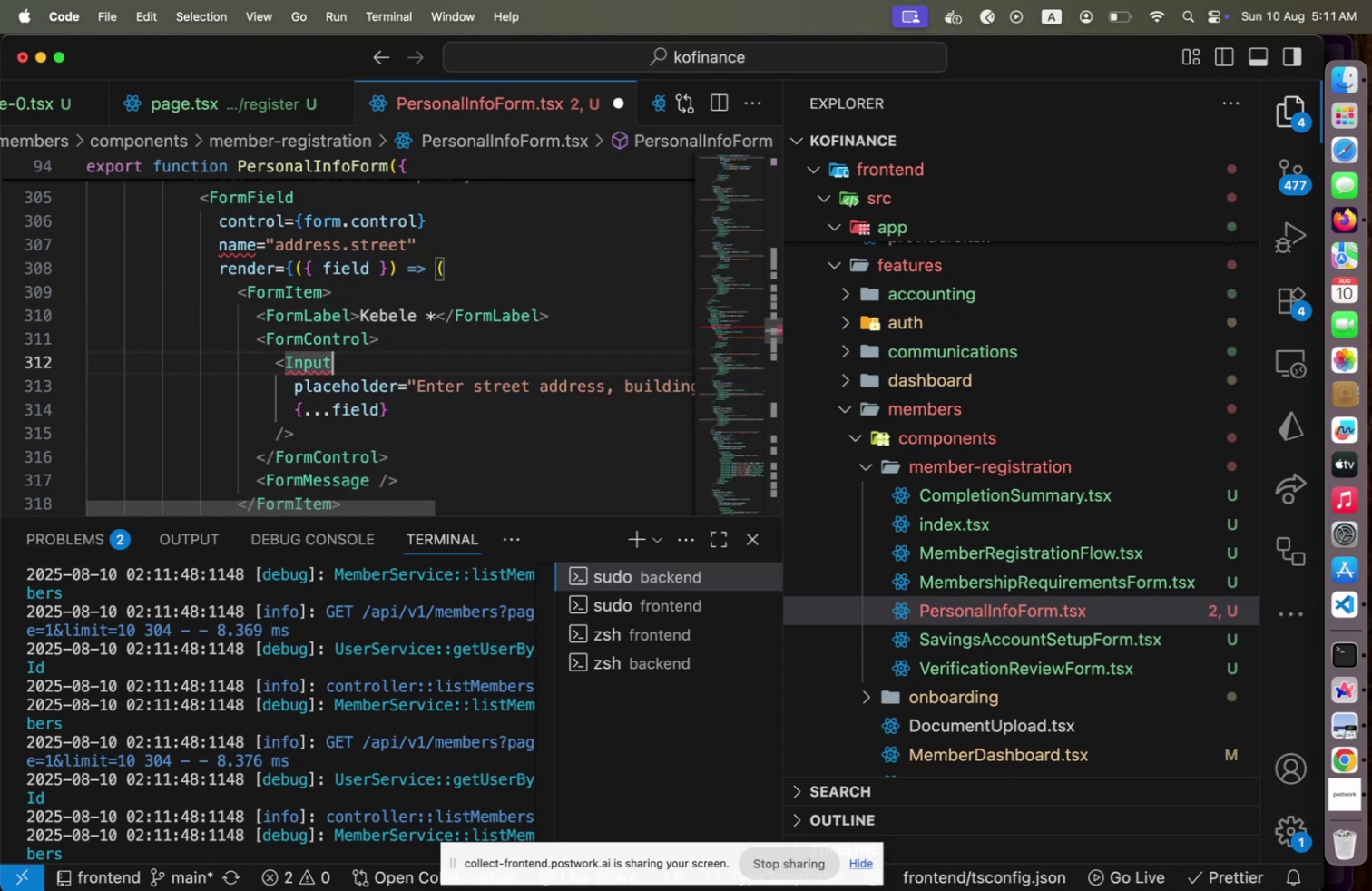 
hold_key(key=ArrowRight, duration=0.53)
 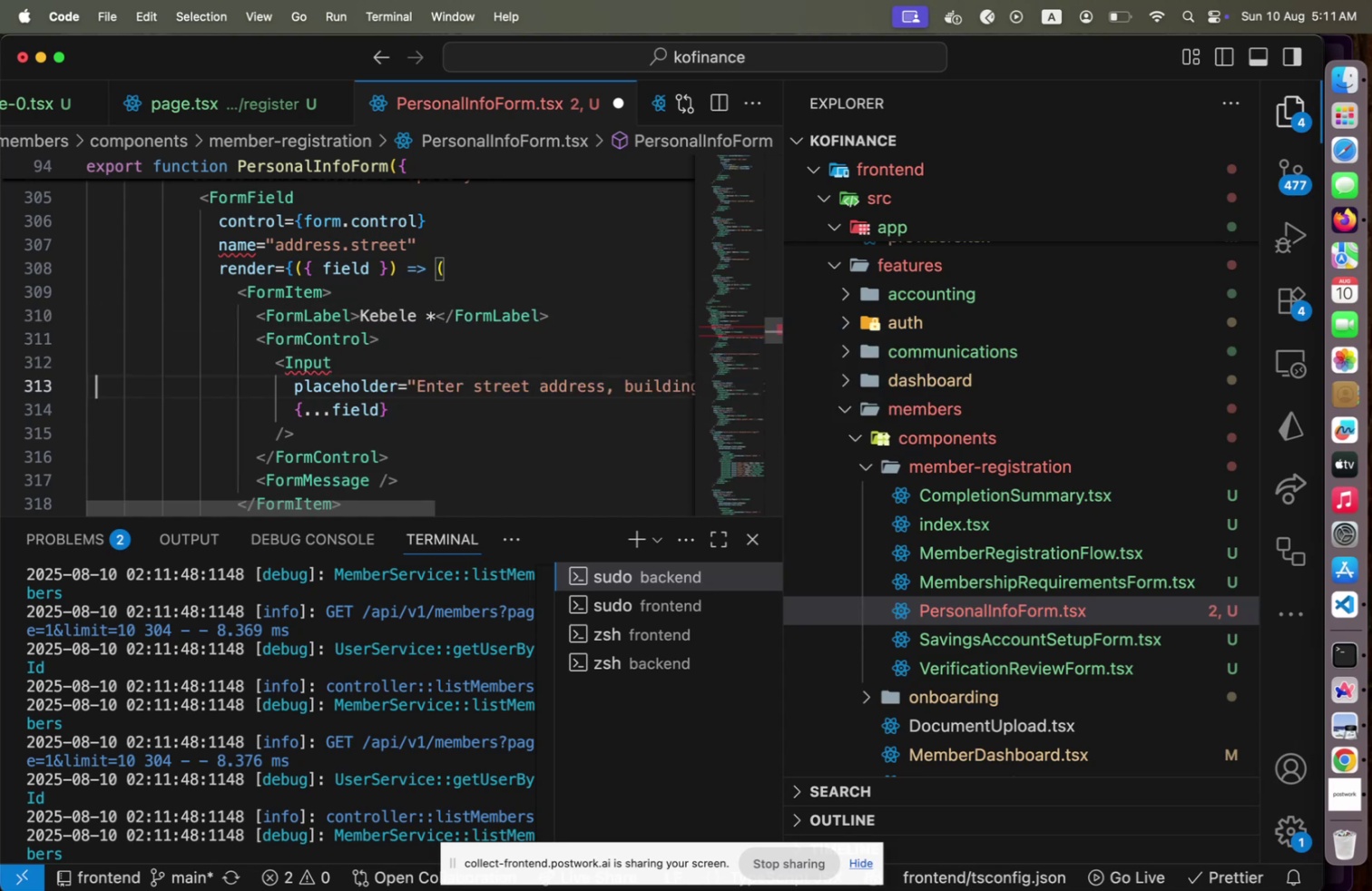 
key(End)
 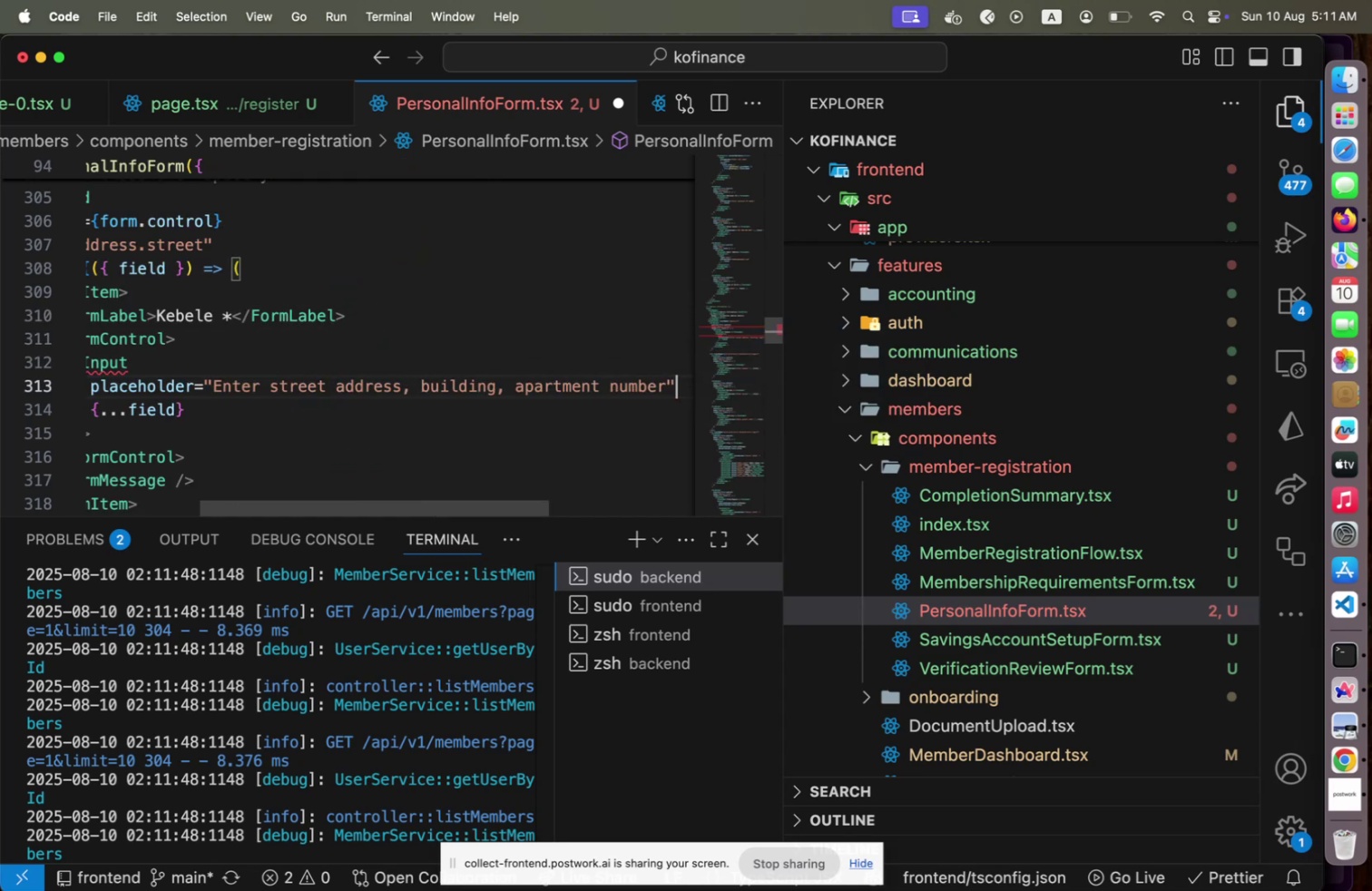 
hold_key(key=ArrowLeft, duration=1.46)
 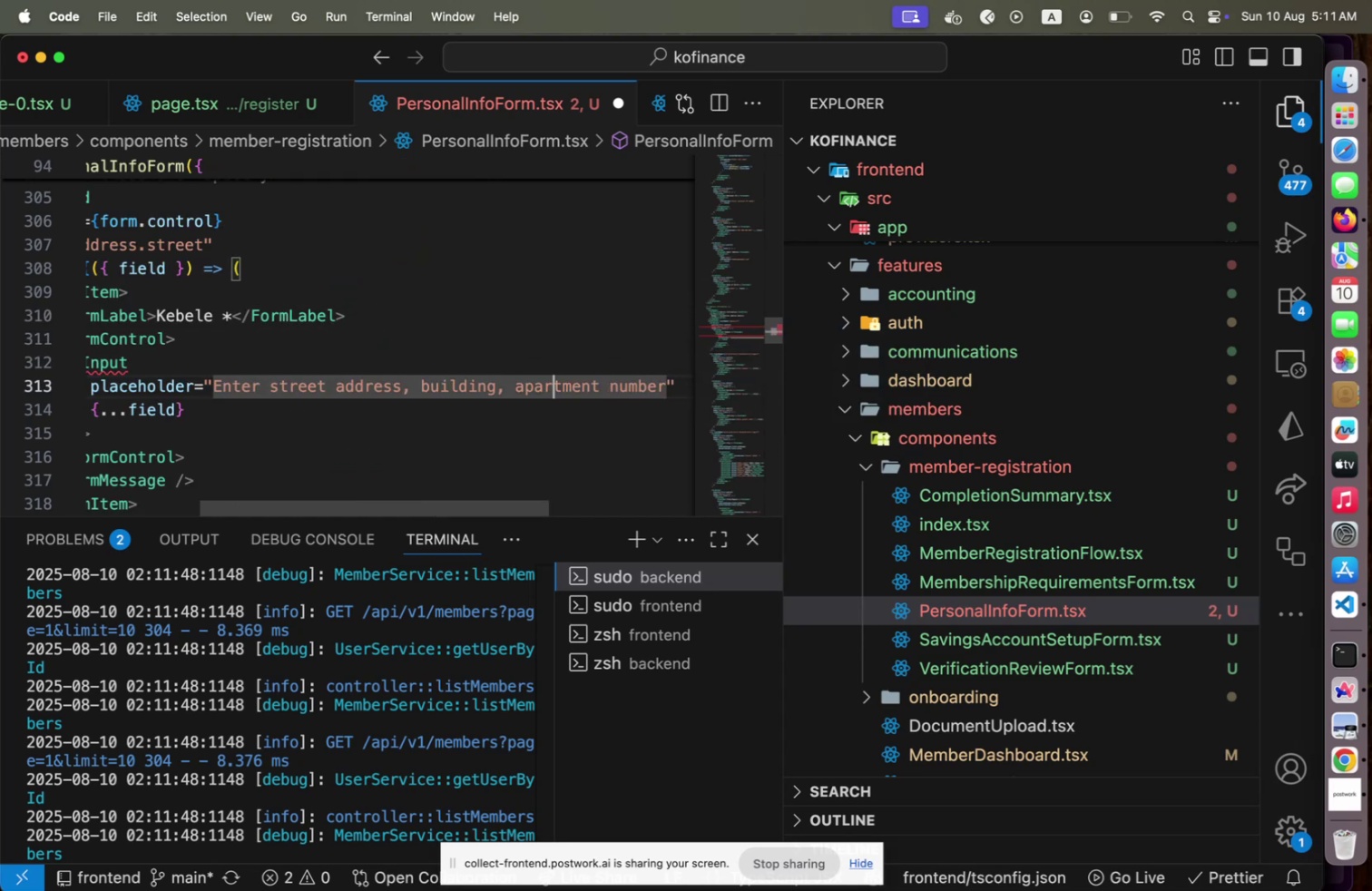 
key(Home)
 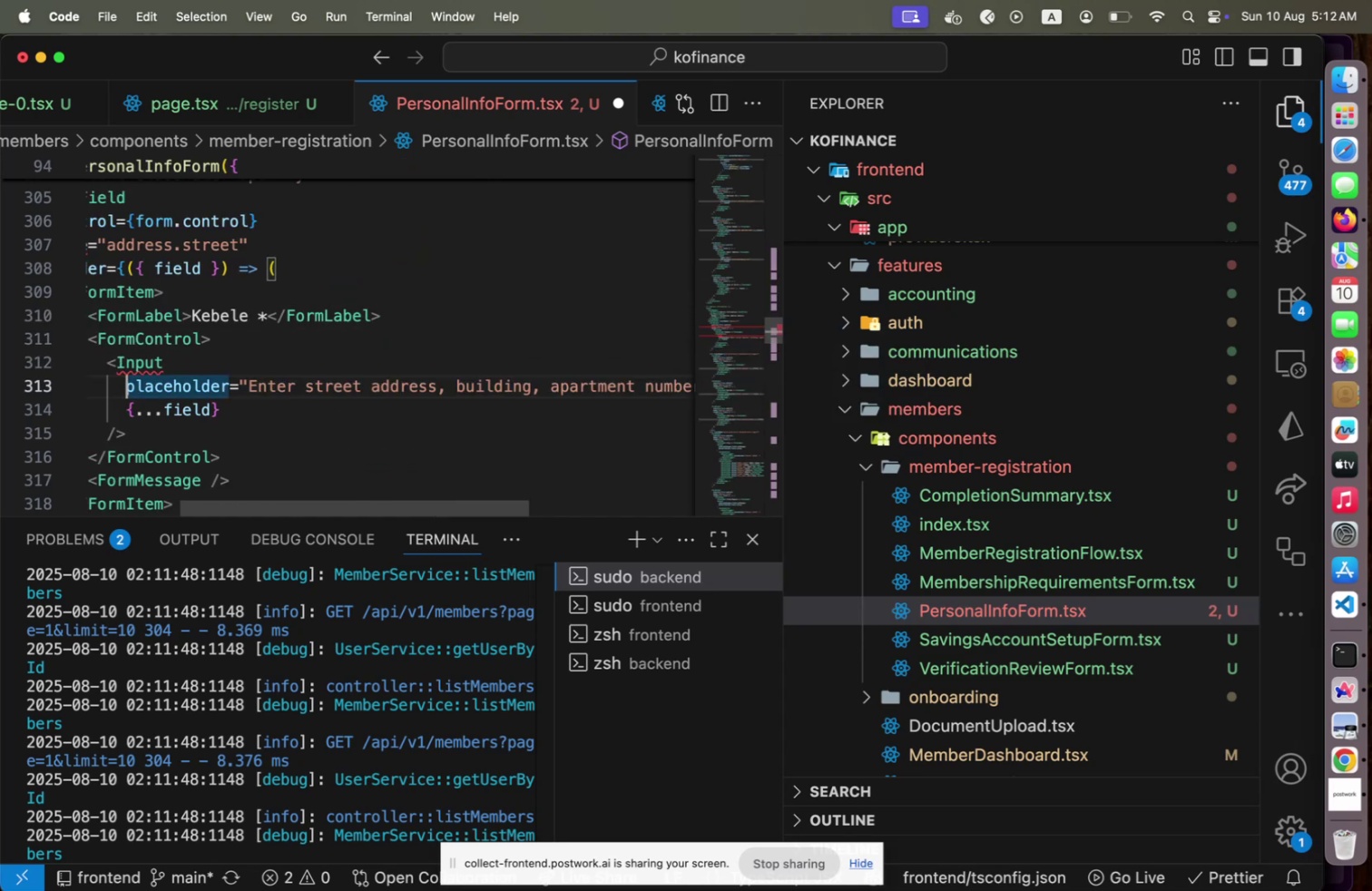 
hold_key(key=ArrowUp, duration=0.66)
 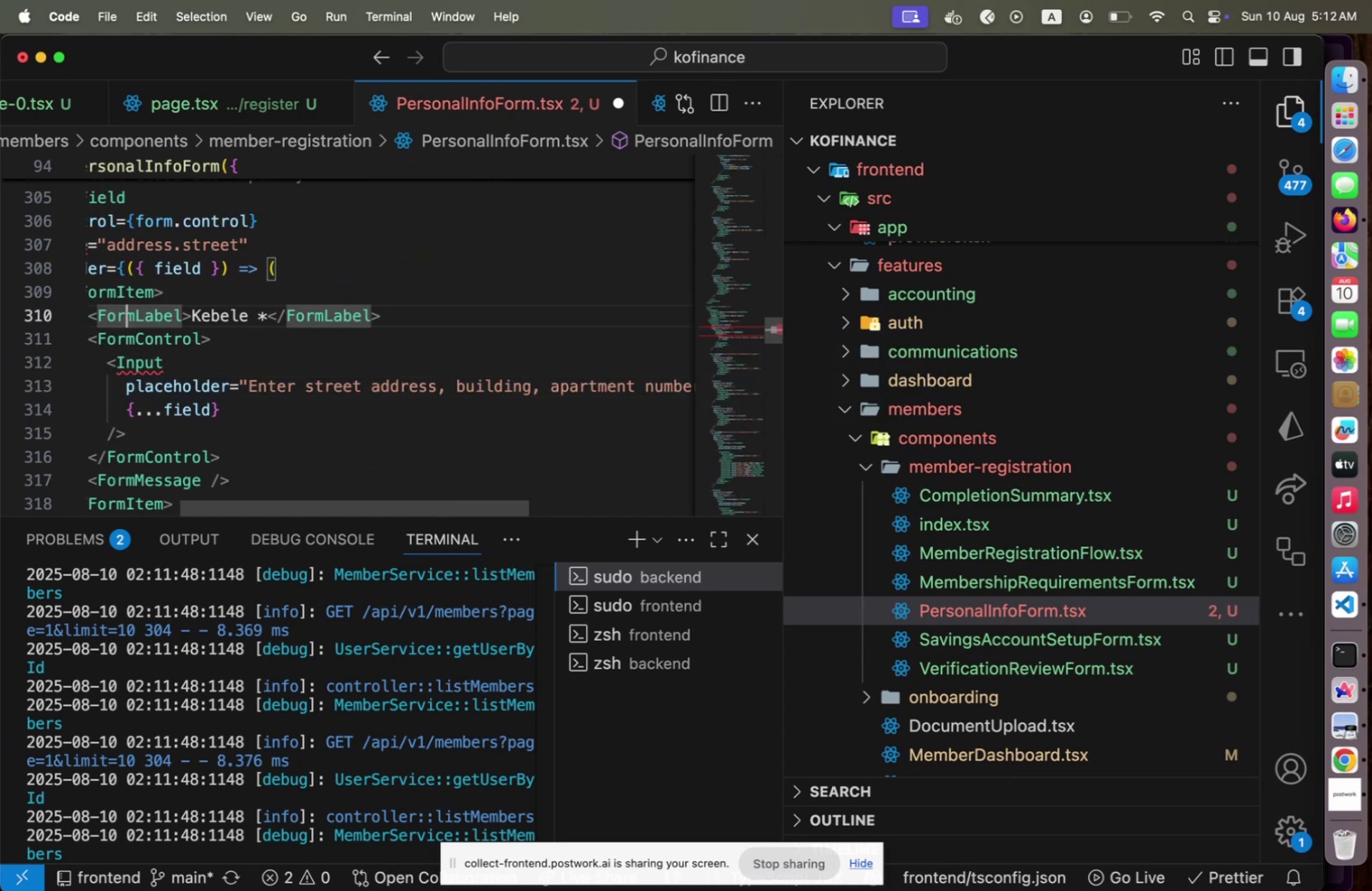 
hold_key(key=ArrowRight, duration=0.93)
 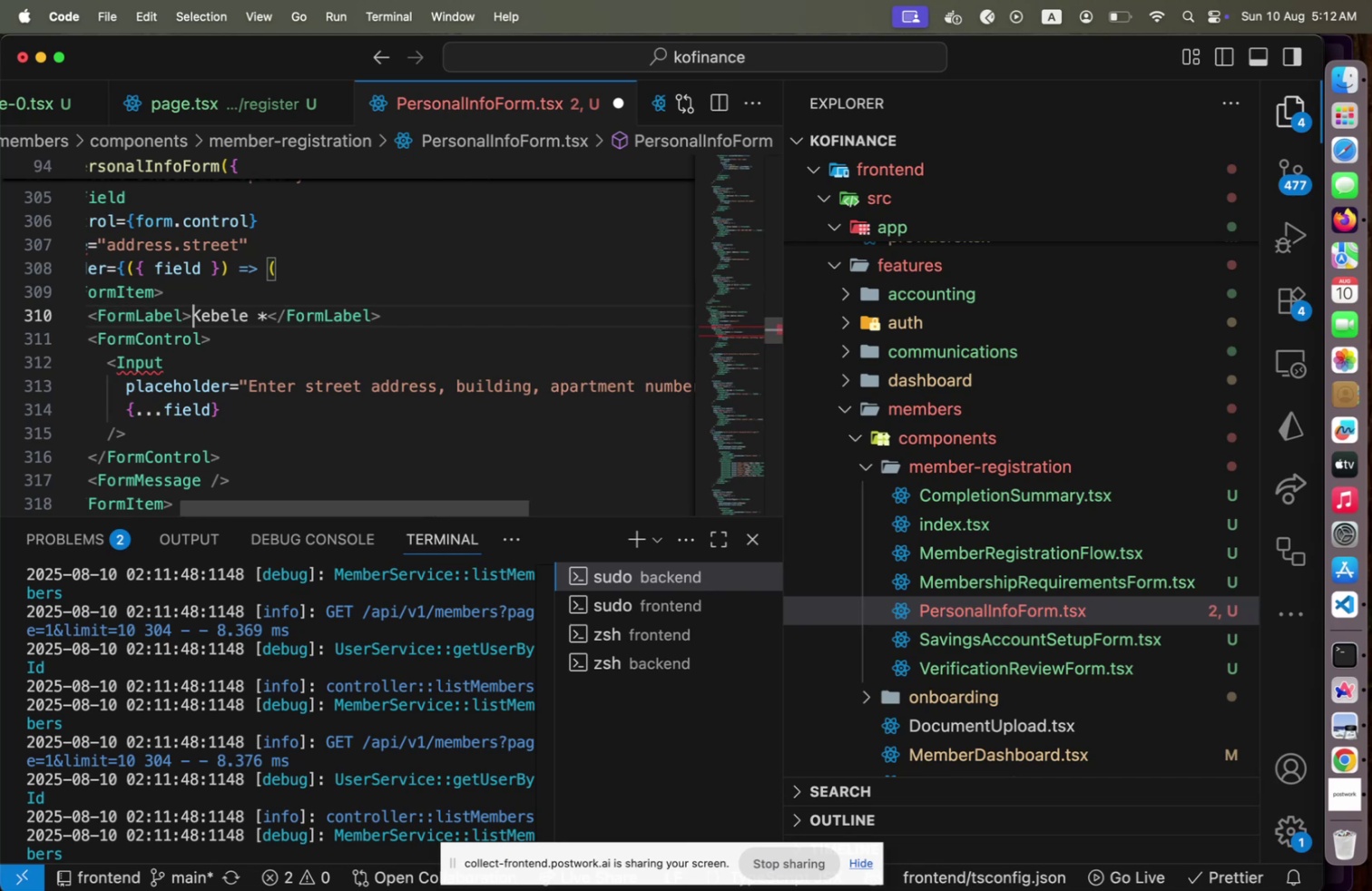 
key(ArrowDown)
 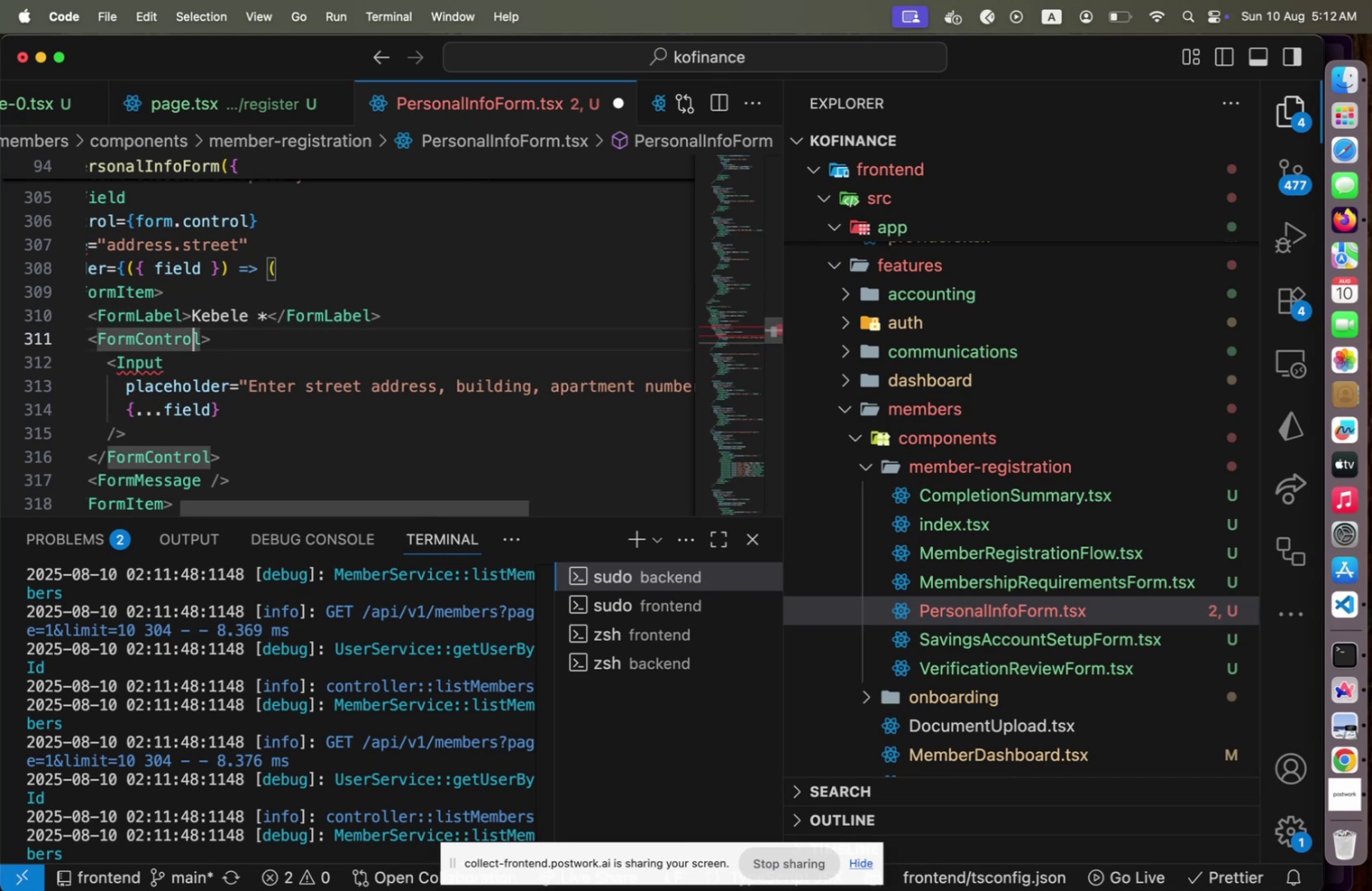 
key(ArrowDown)
 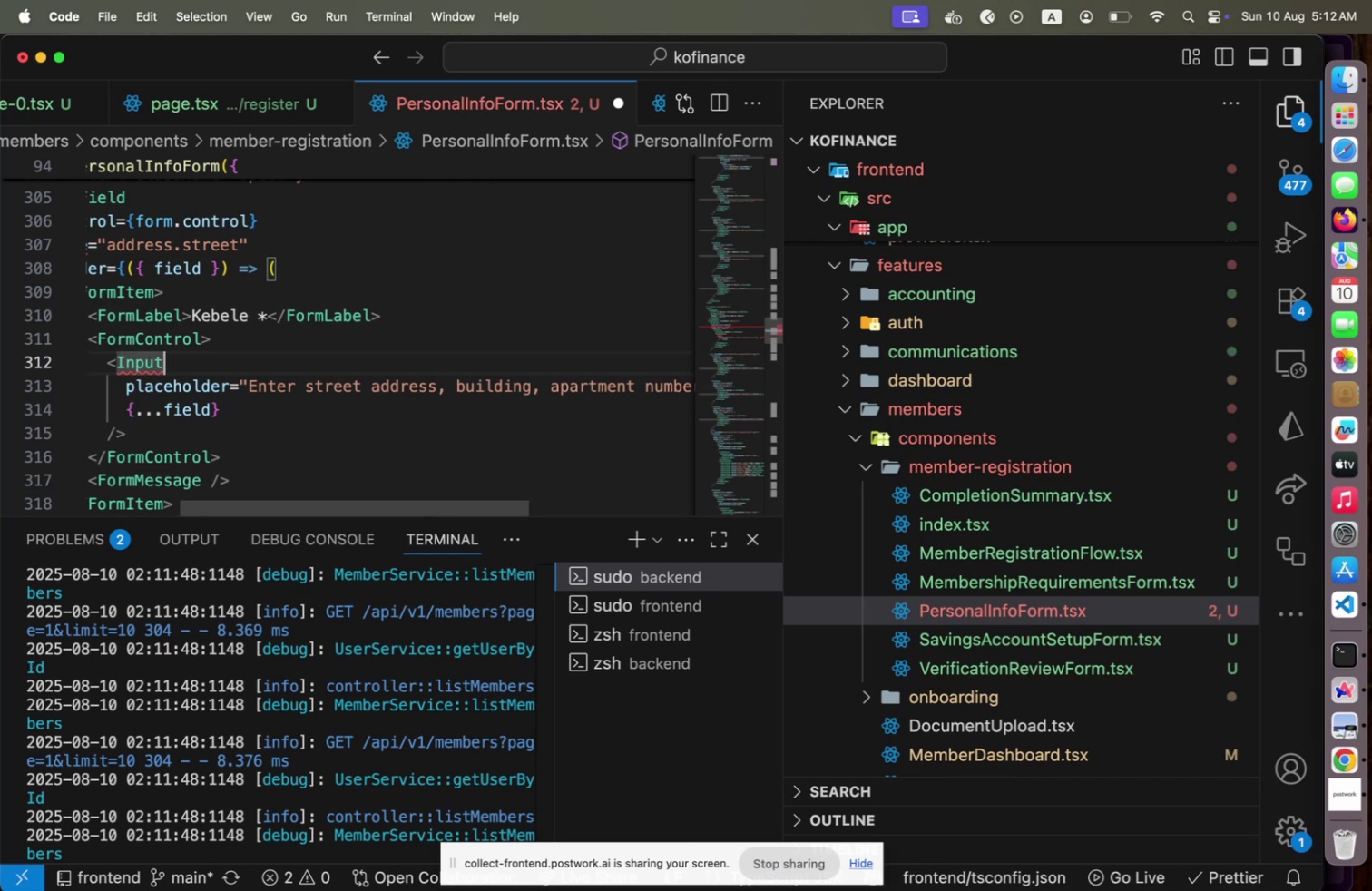 
key(ArrowDown)
 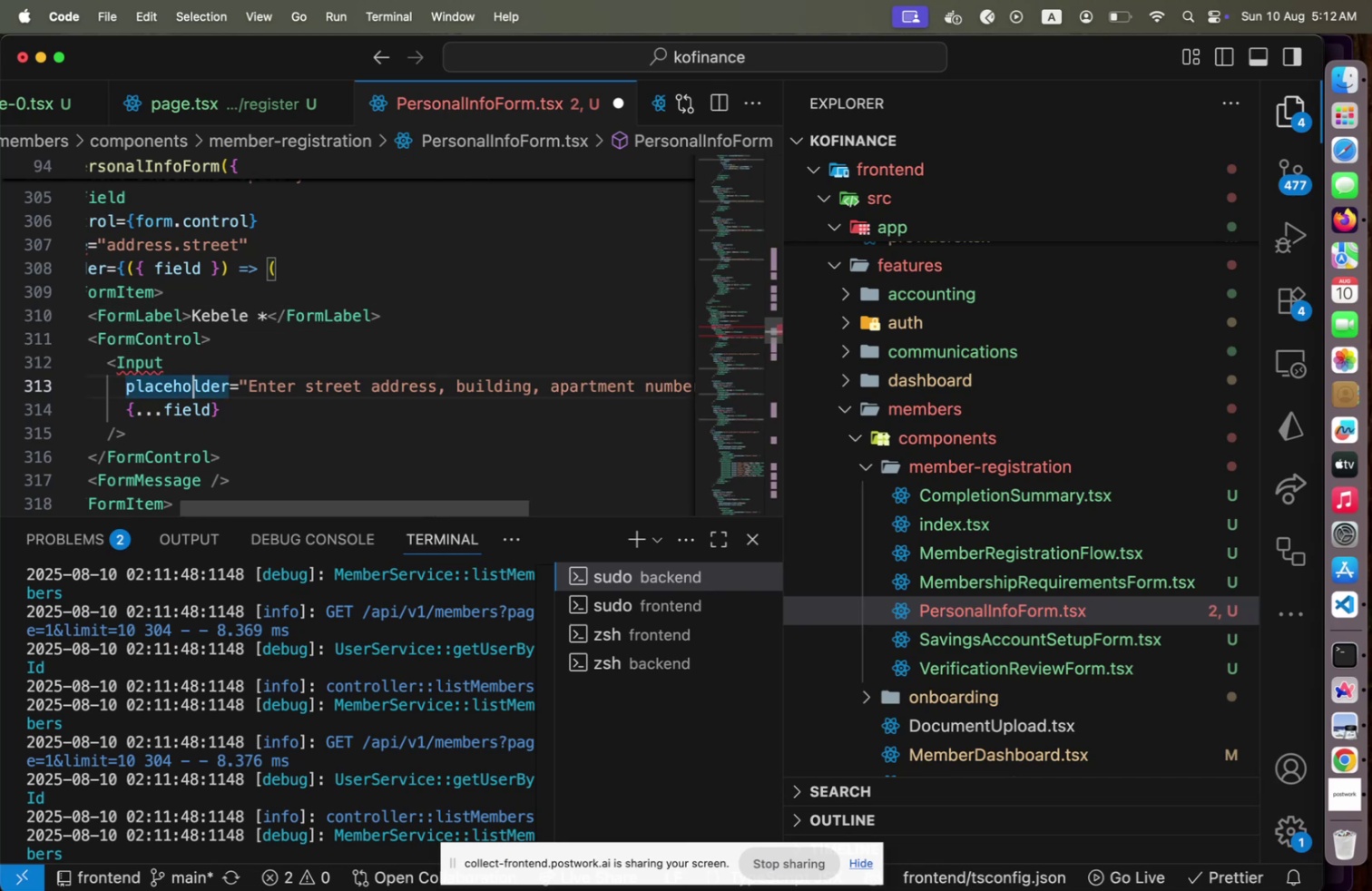 
hold_key(key=ArrowRight, duration=0.82)
 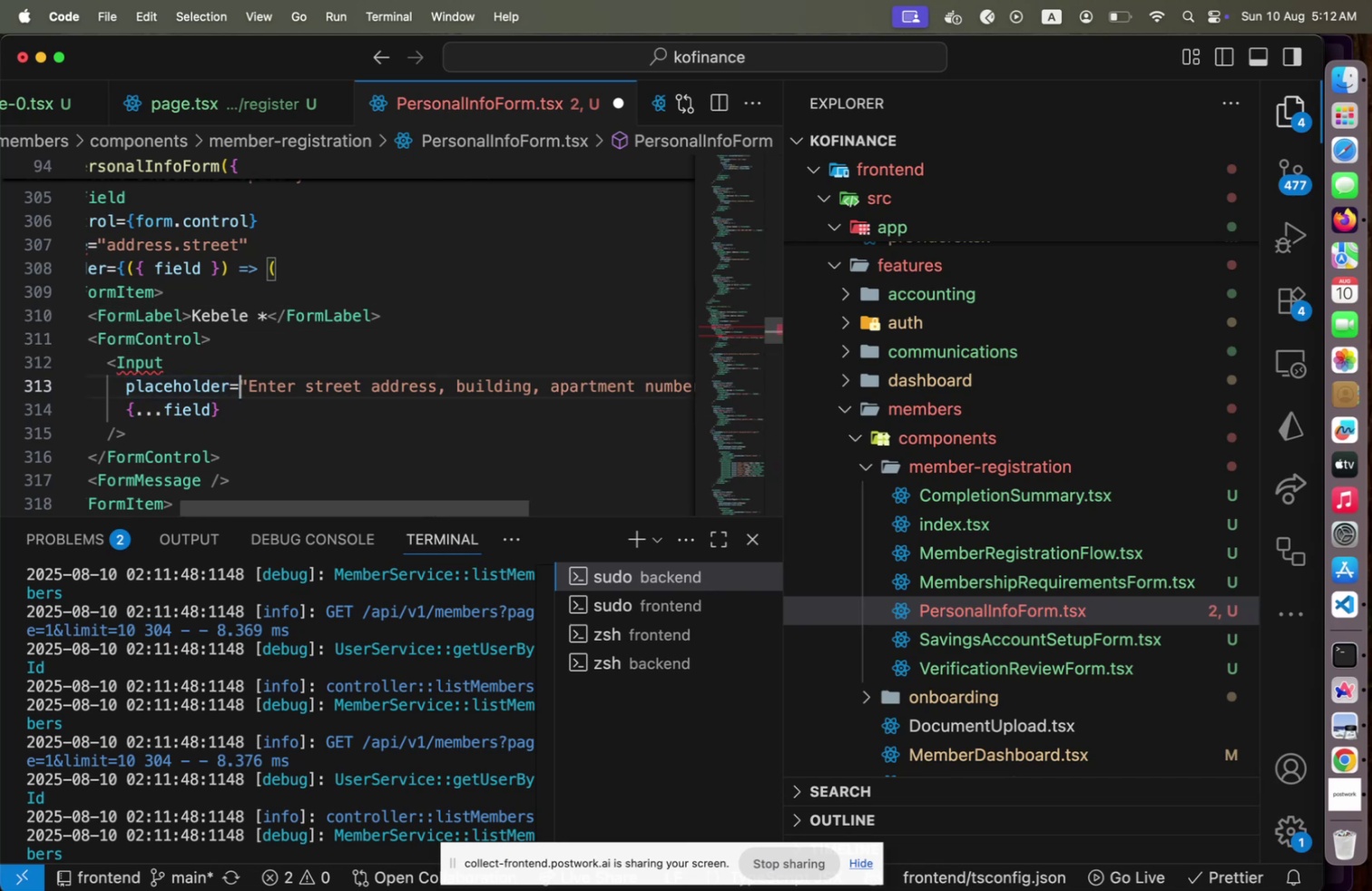 
key(ArrowRight)
 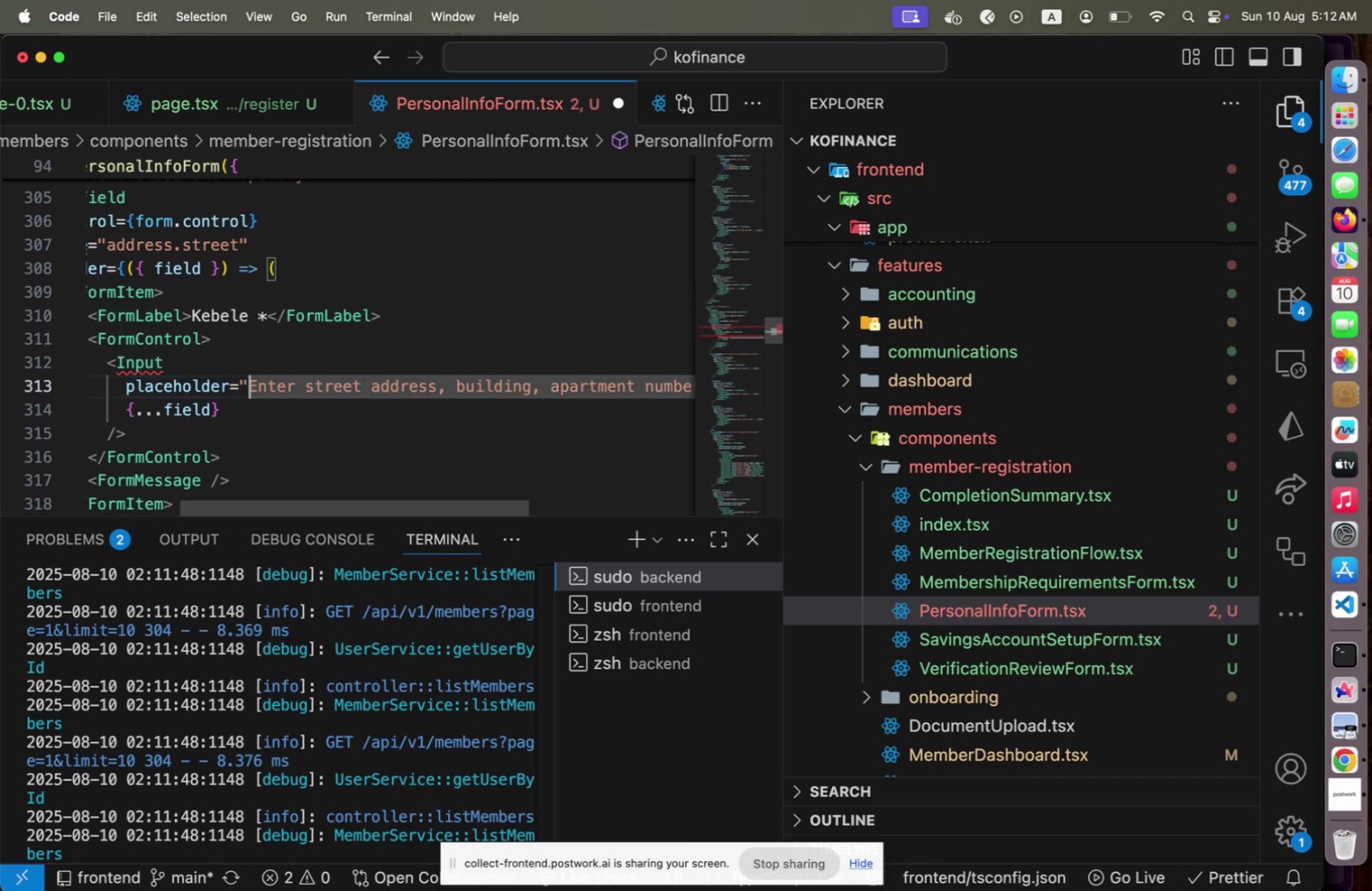 
key(Shift+ArrowRight)
 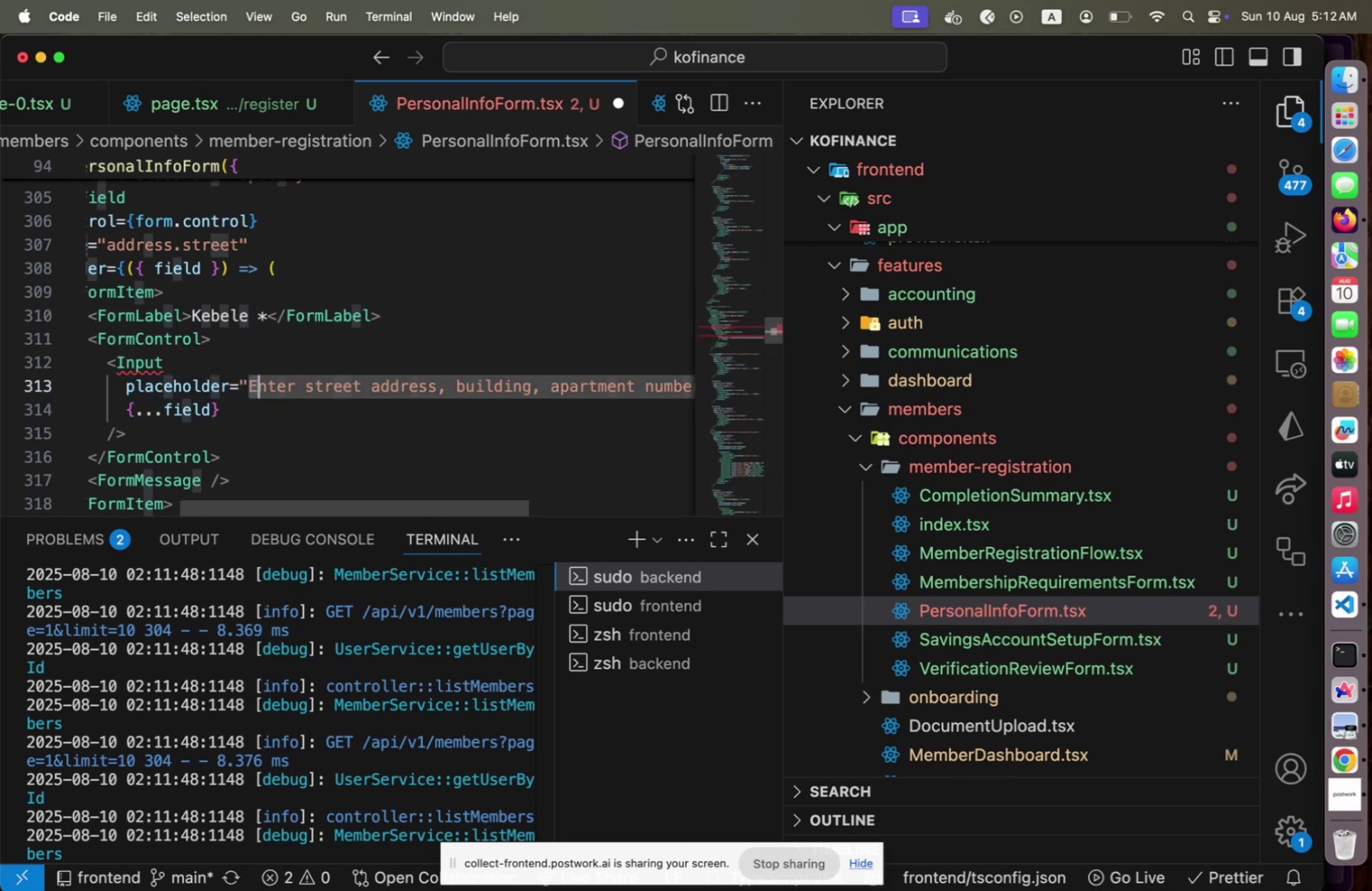 
key(ArrowRight)
 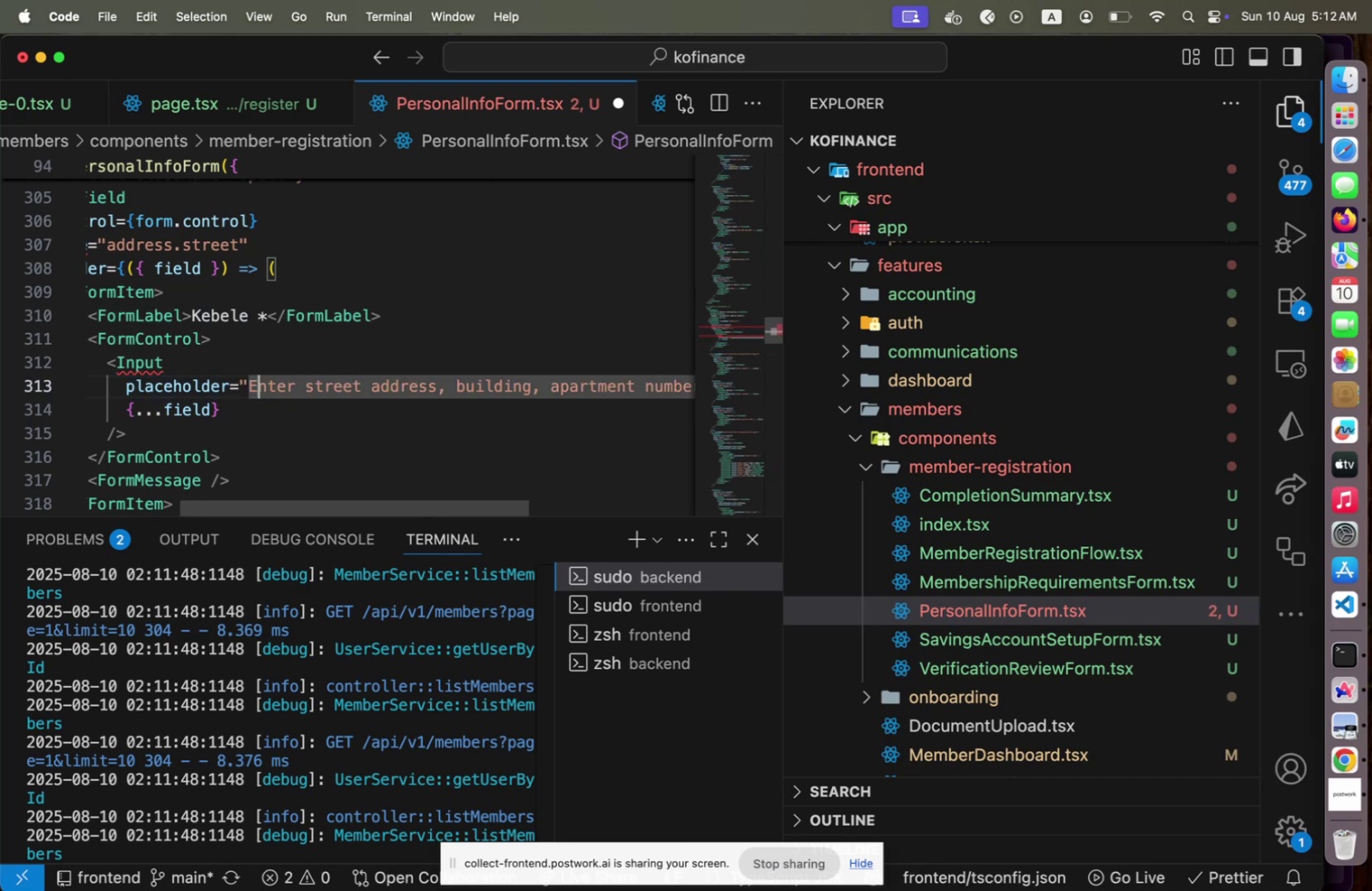 
key(ArrowRight)
 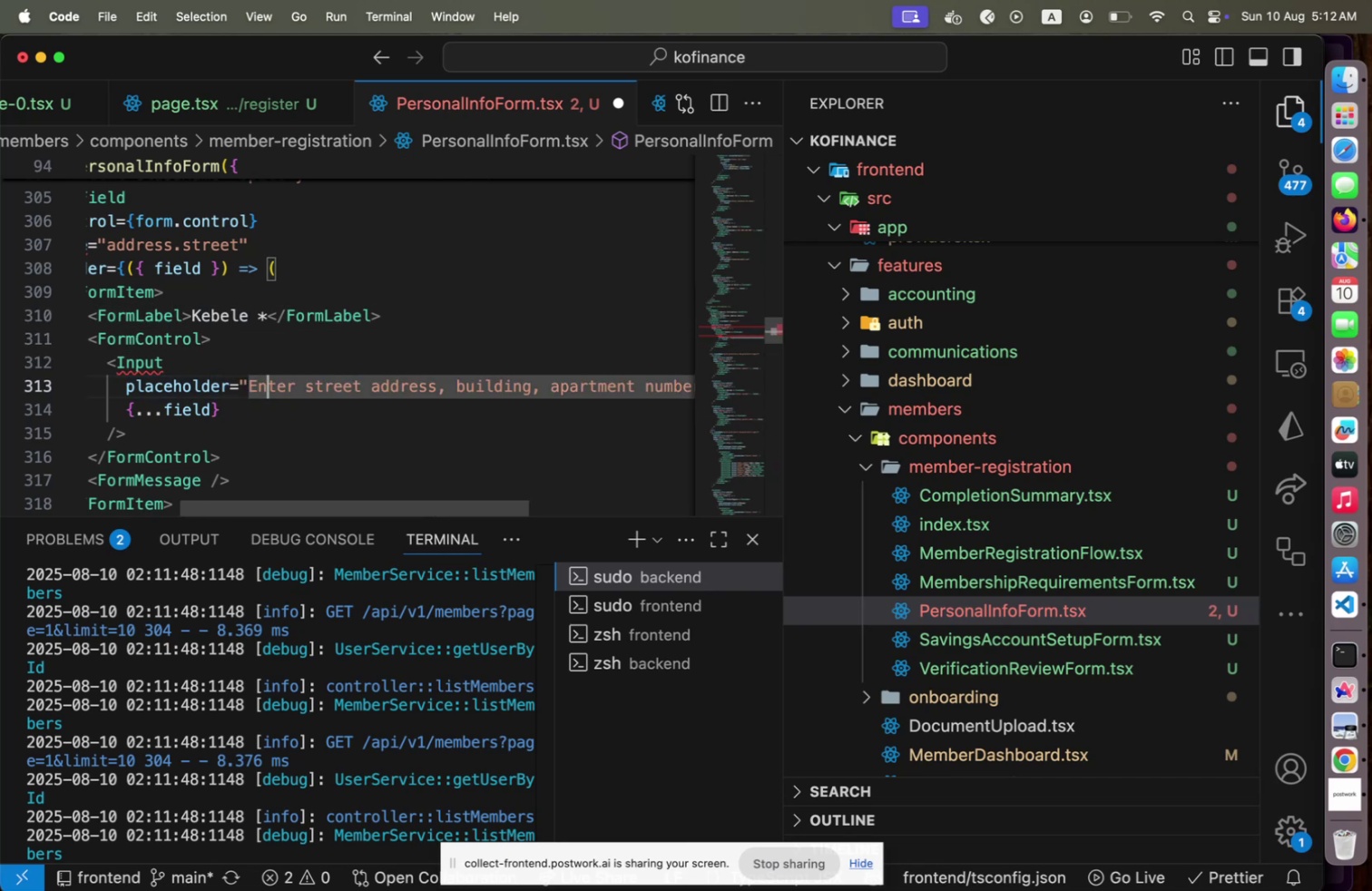 
key(ArrowRight)
 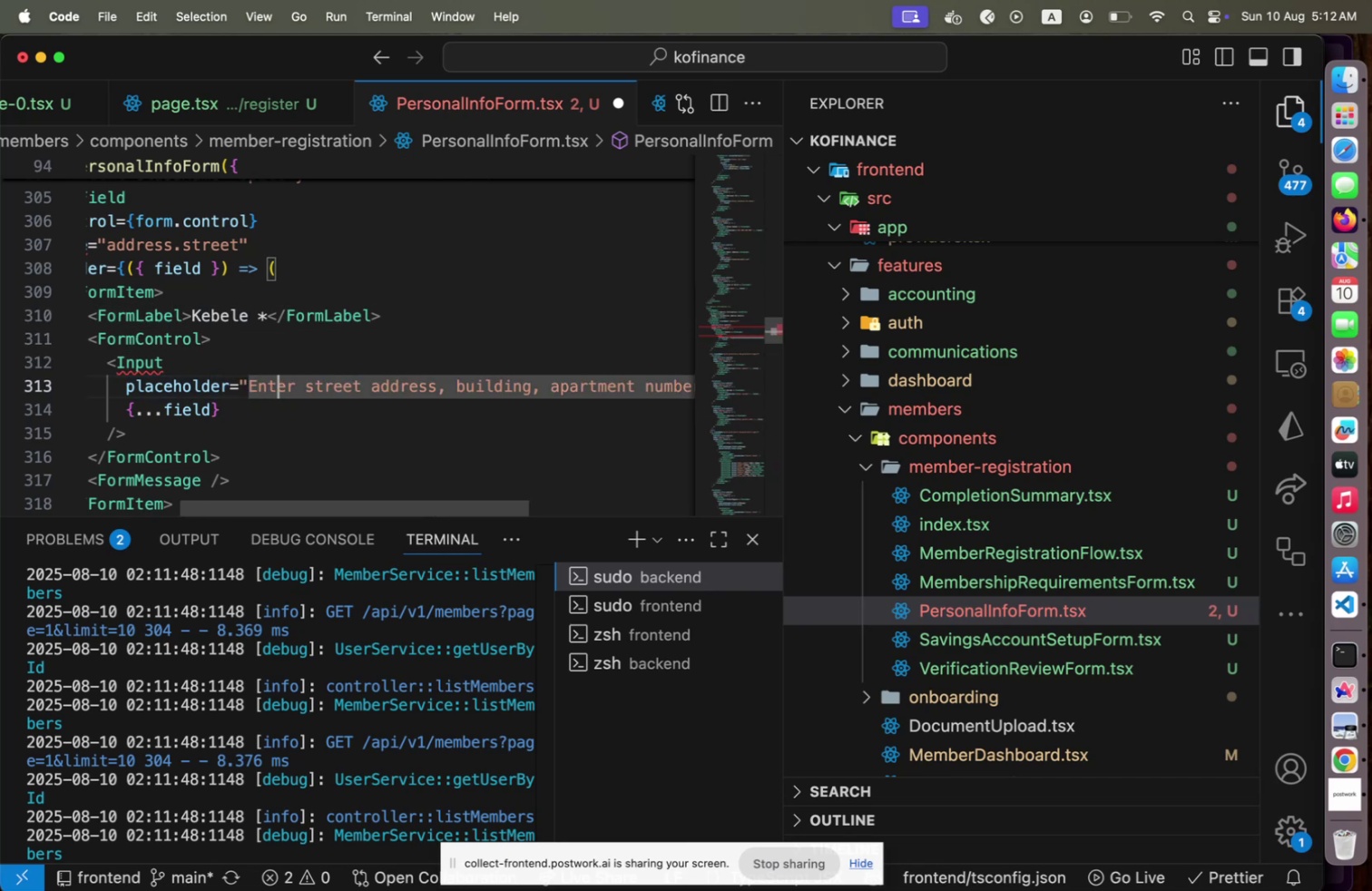 
key(ArrowRight)
 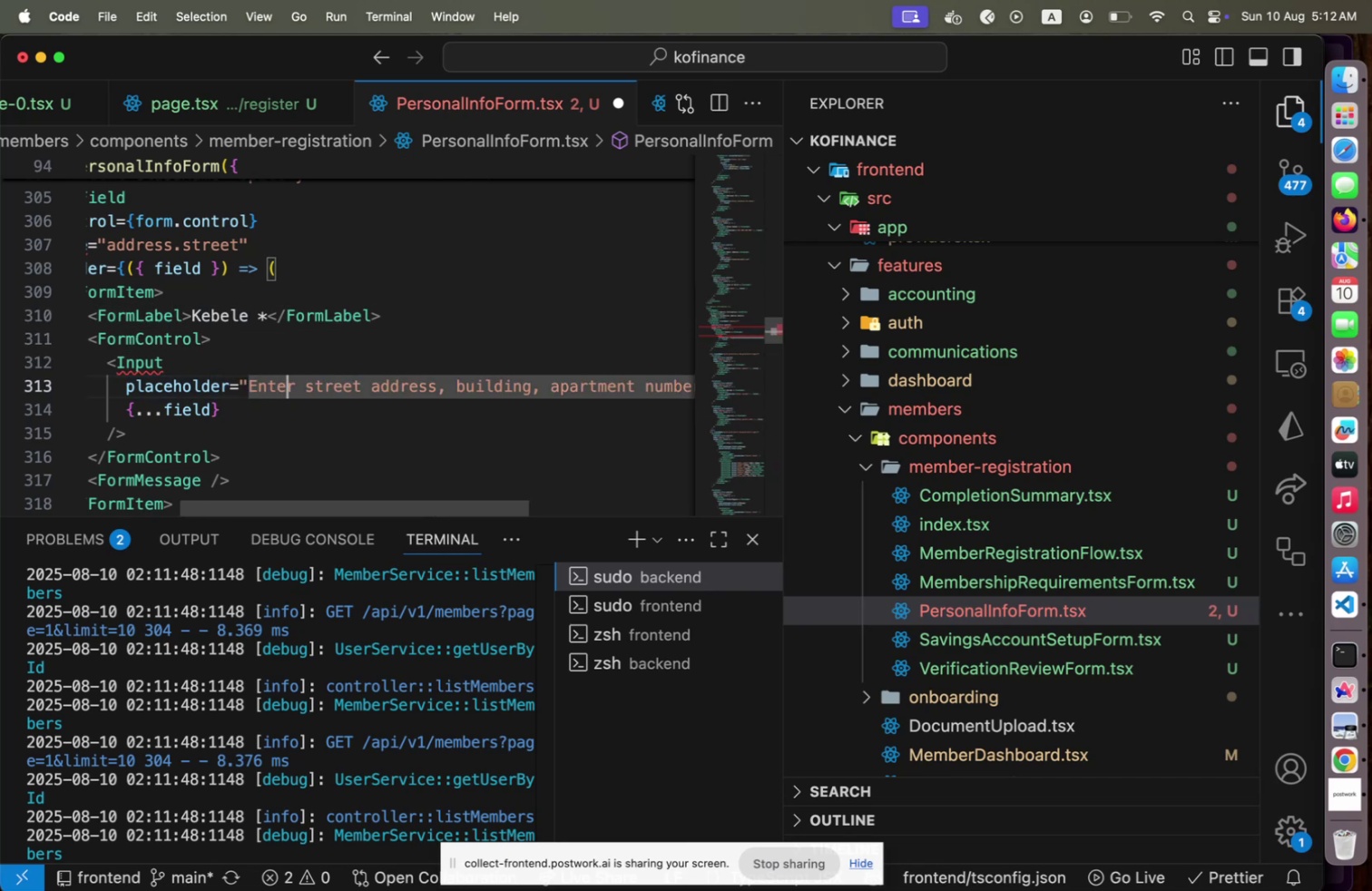 
key(ArrowRight)
 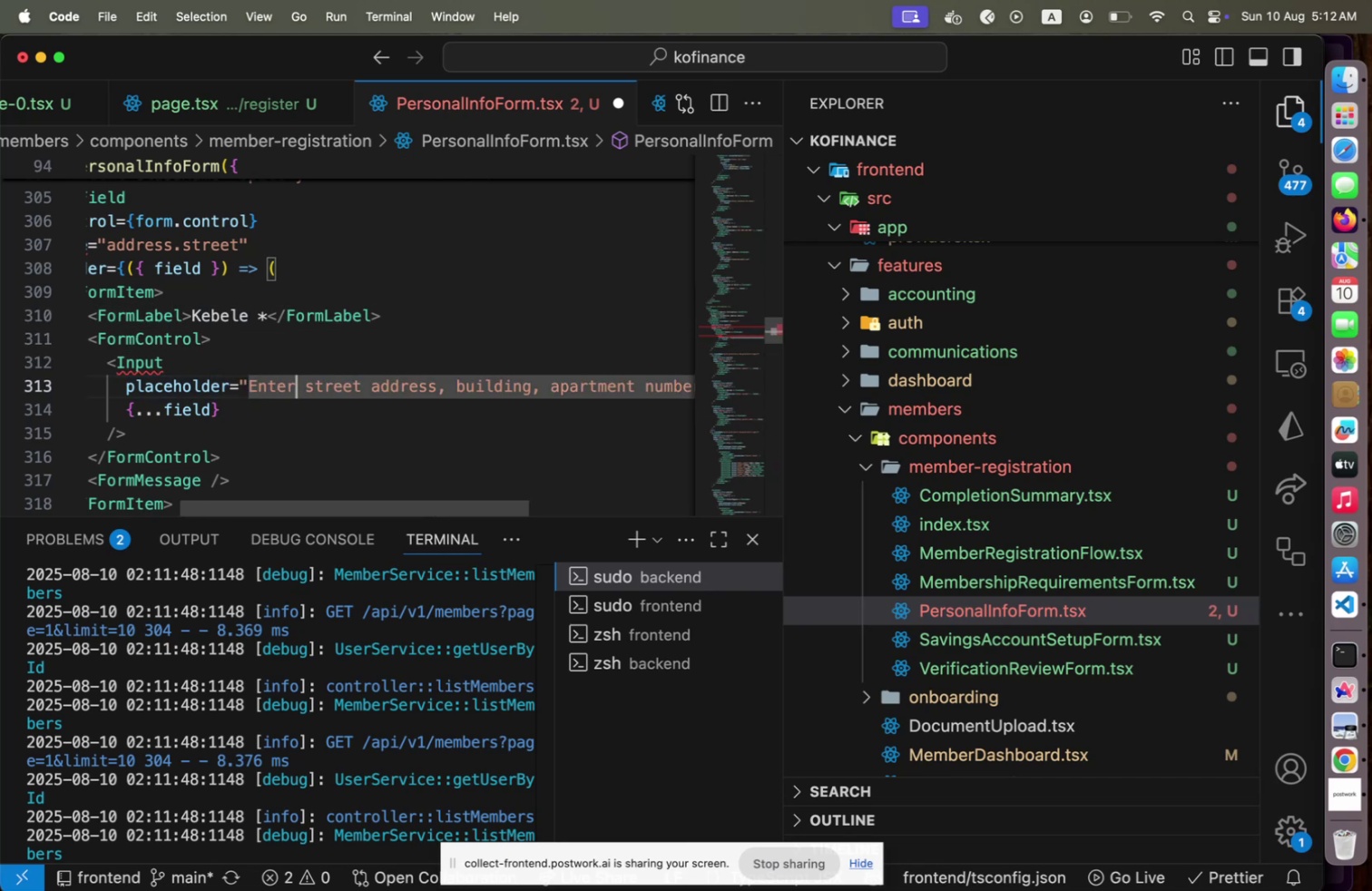 
key(ArrowRight)
 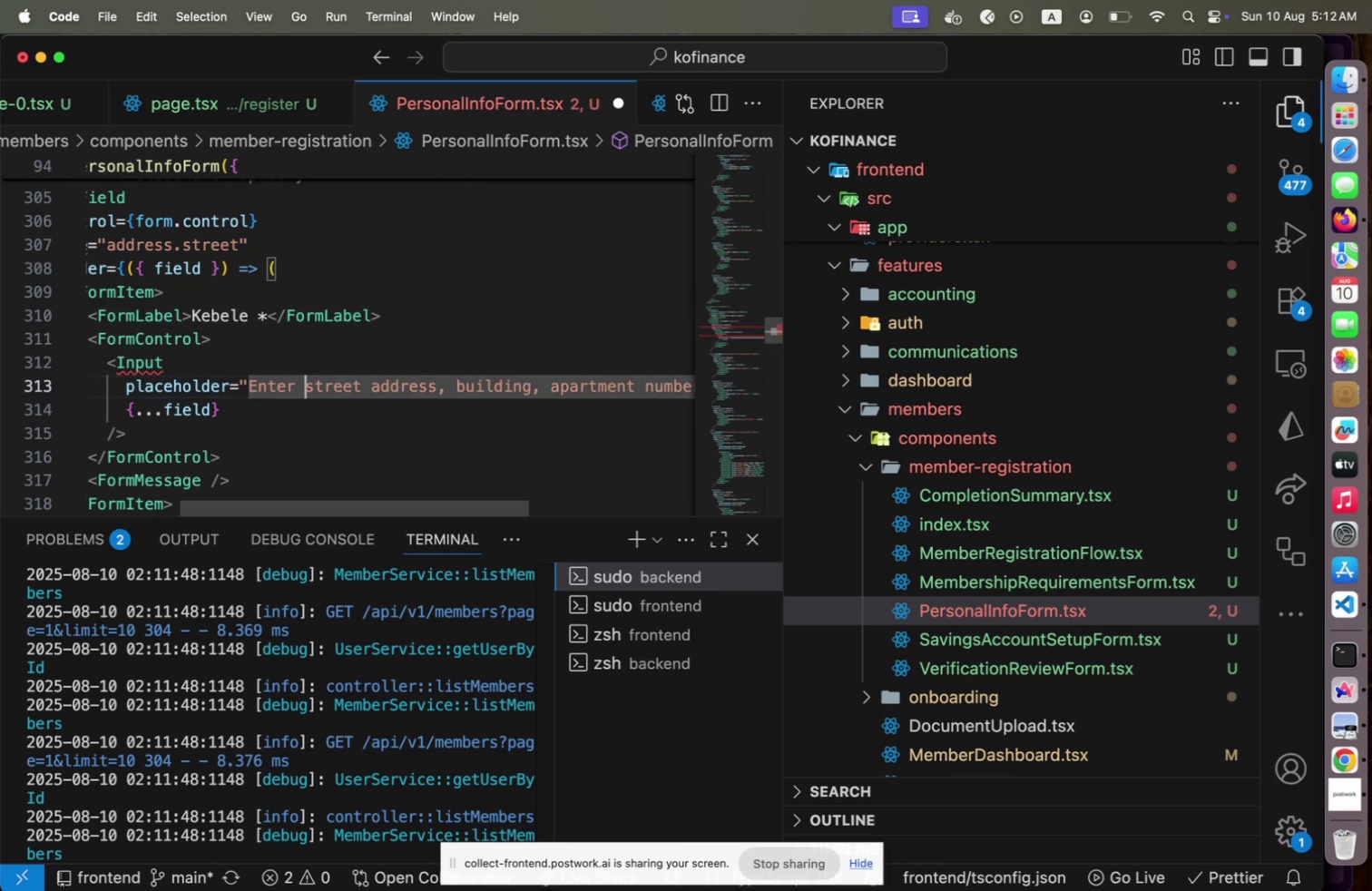 
hold_key(key=ArrowRight, duration=0.72)
 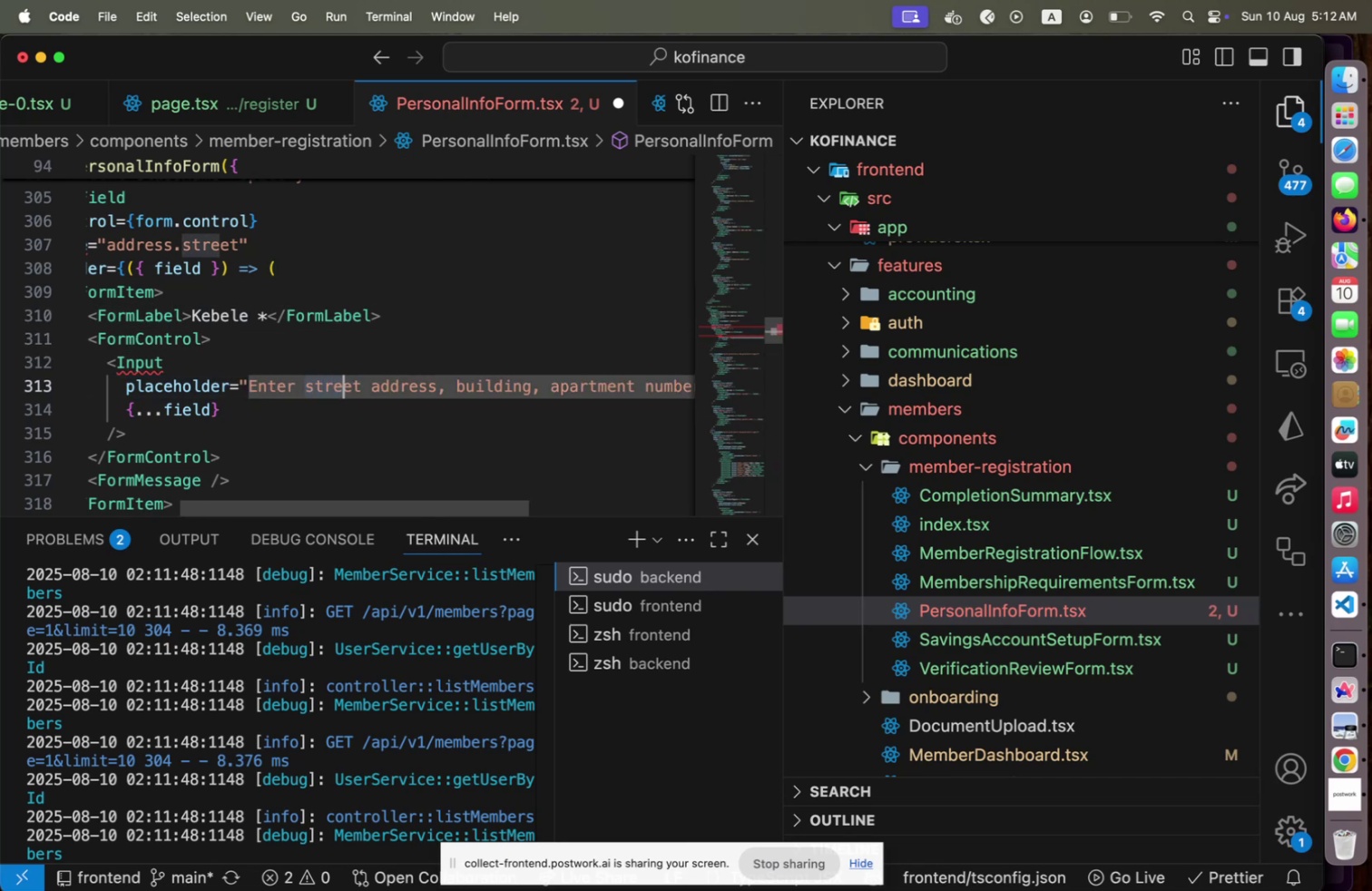 
key(Shift+End)
 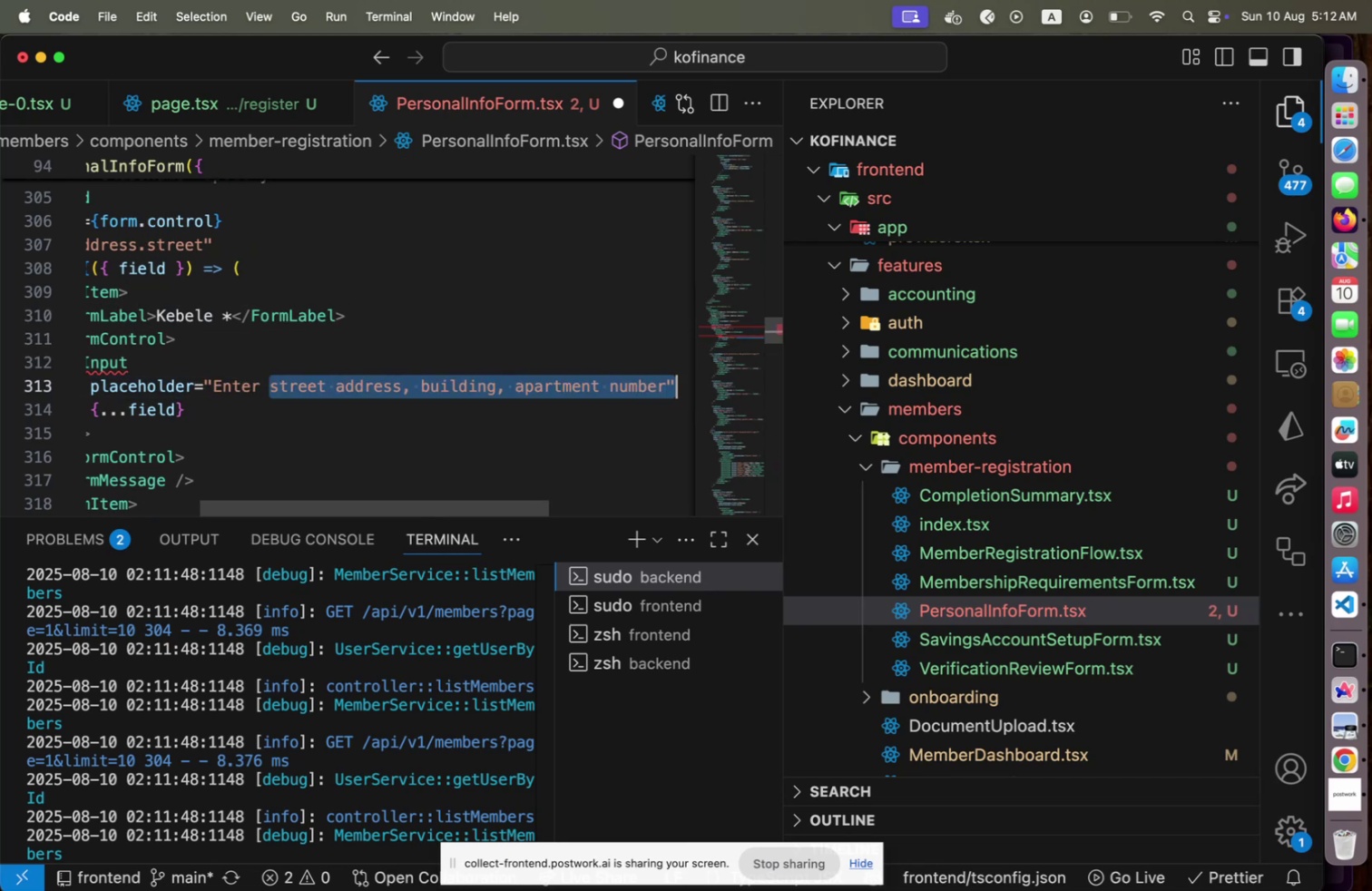 
key(Shift+ArrowLeft)
 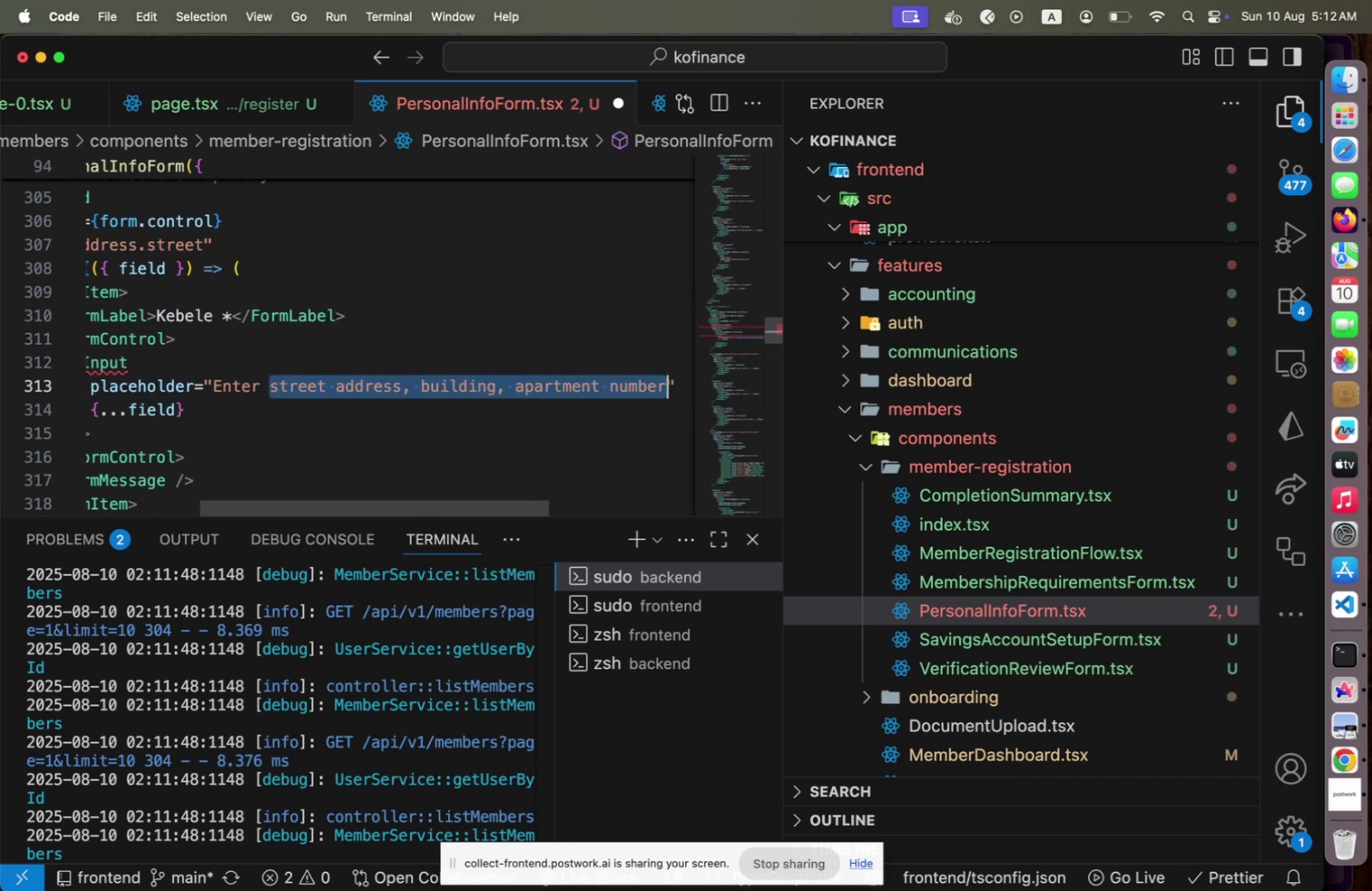 
key(Shift+ArrowLeft)
 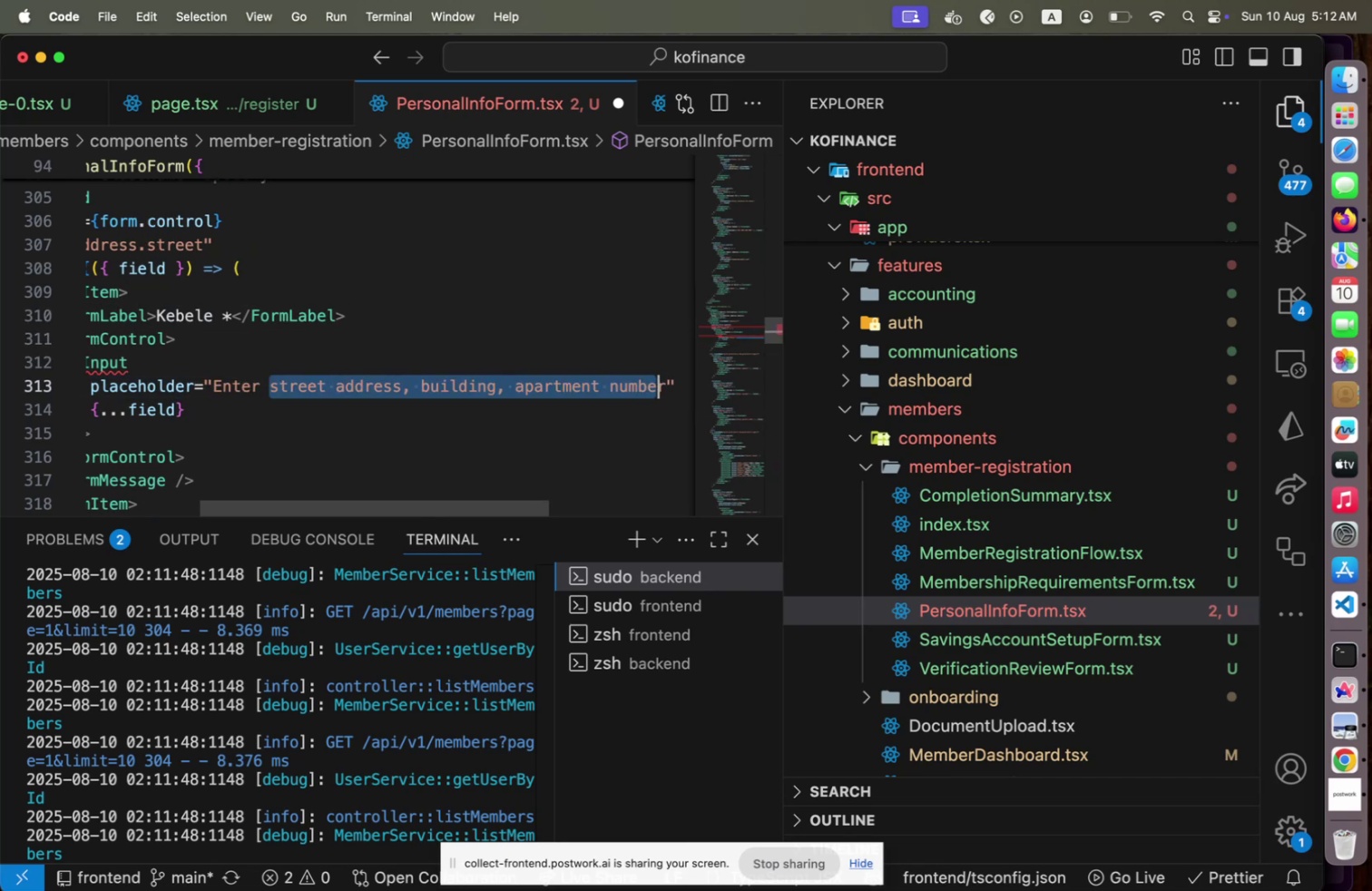 
key(Shift+ArrowRight)
 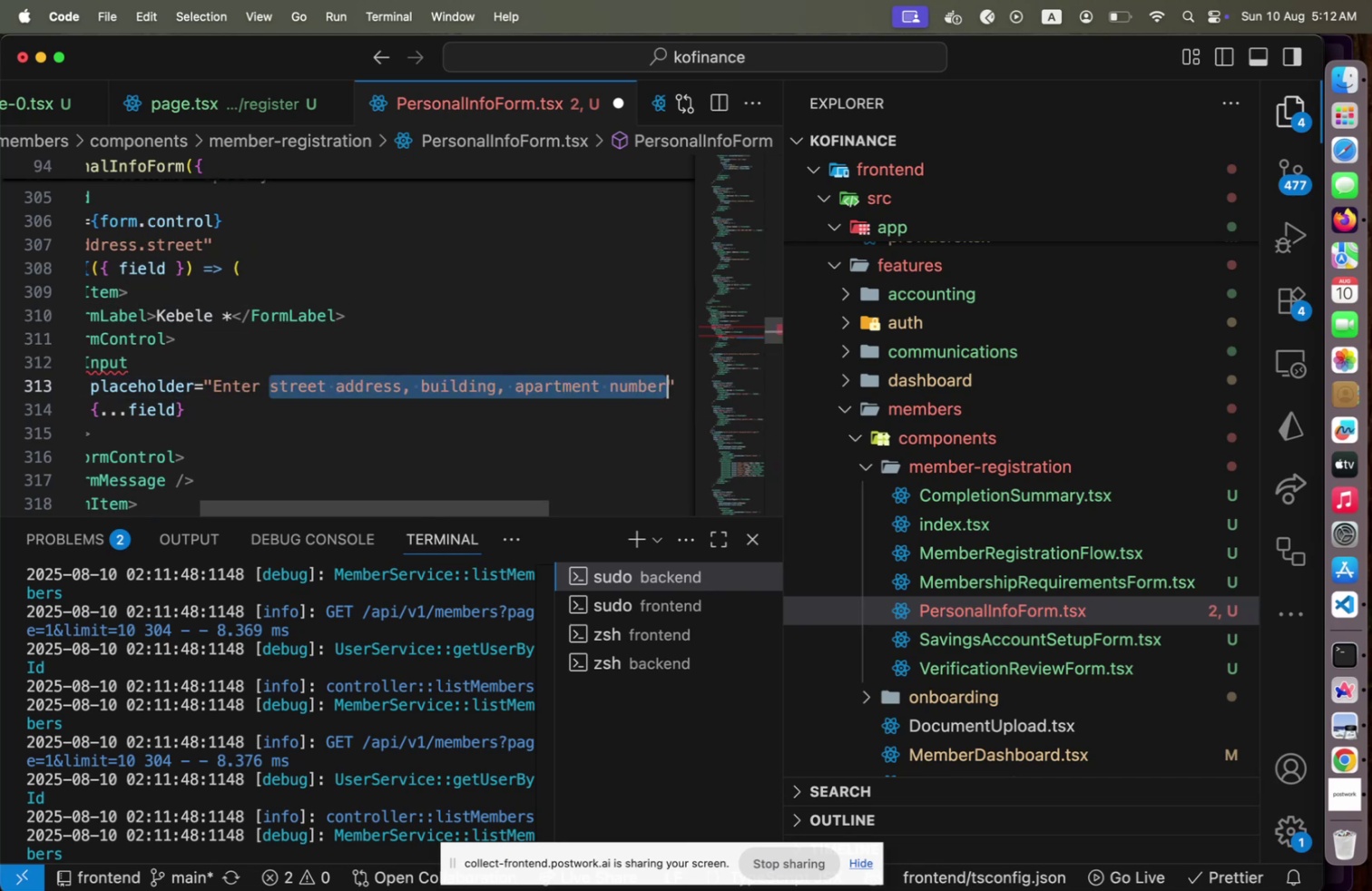 
key(Backspace)
type(kebele)
 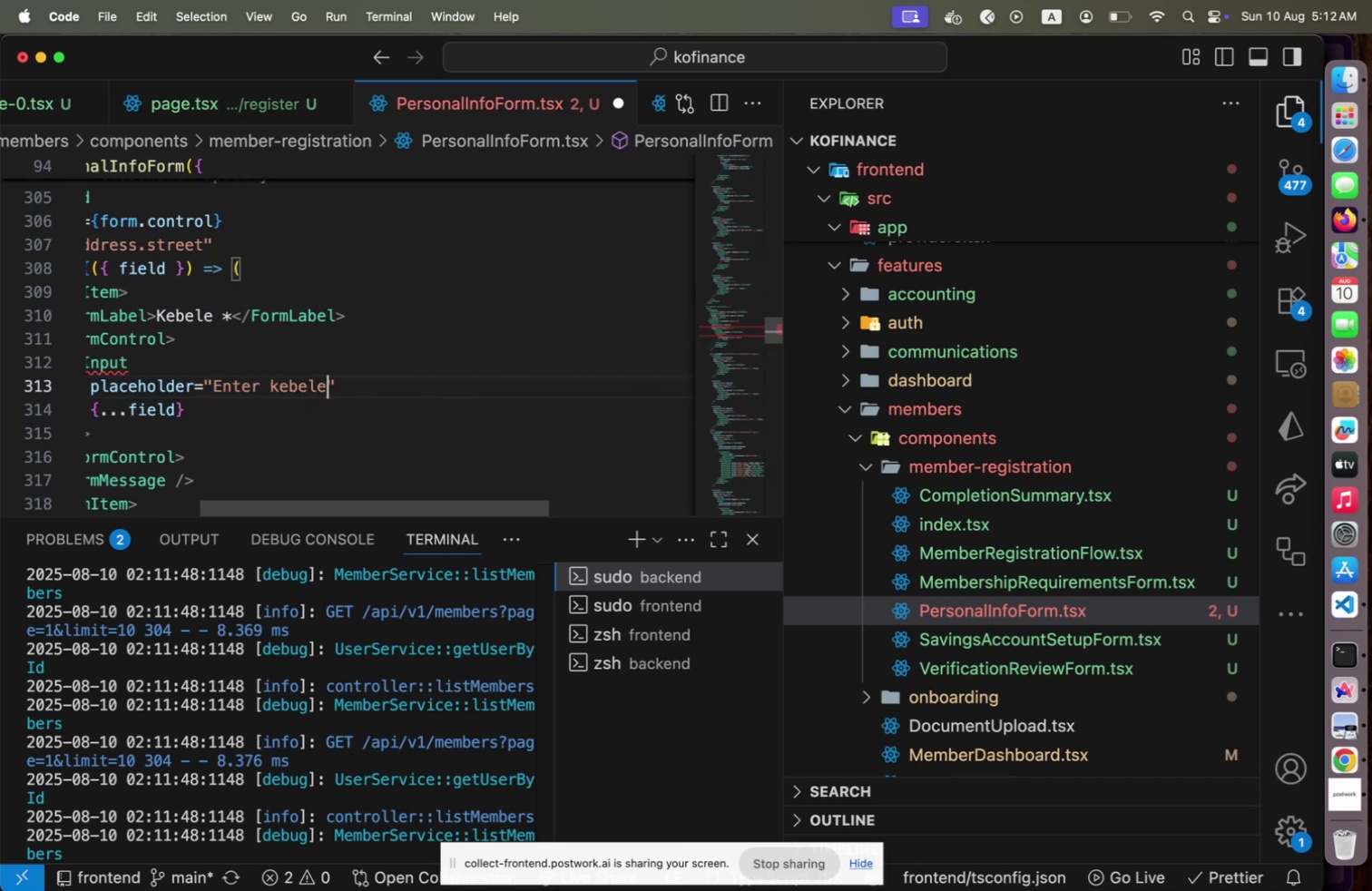 
key(ArrowUp)
 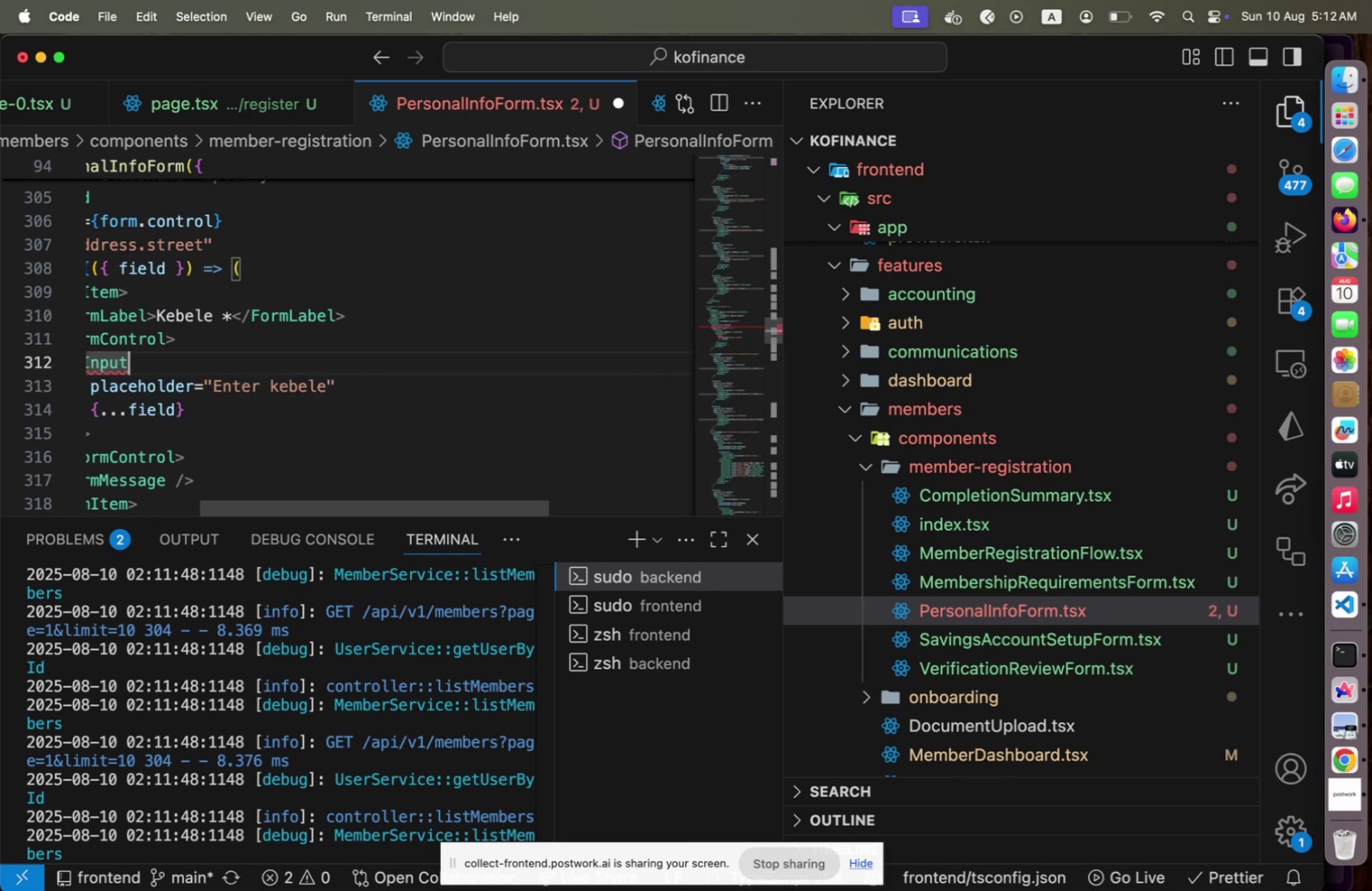 
key(ArrowUp)
 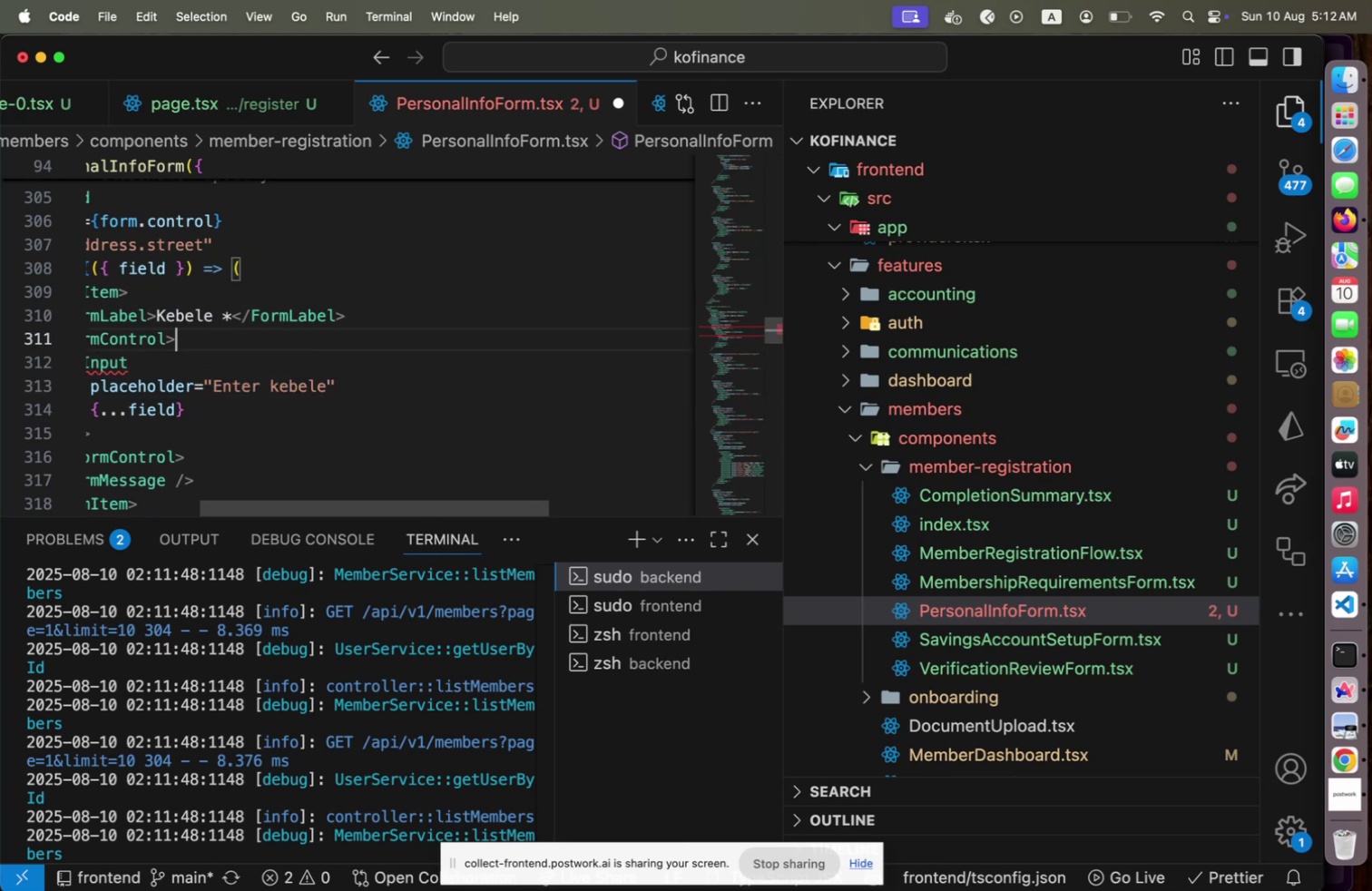 
key(ArrowUp)
 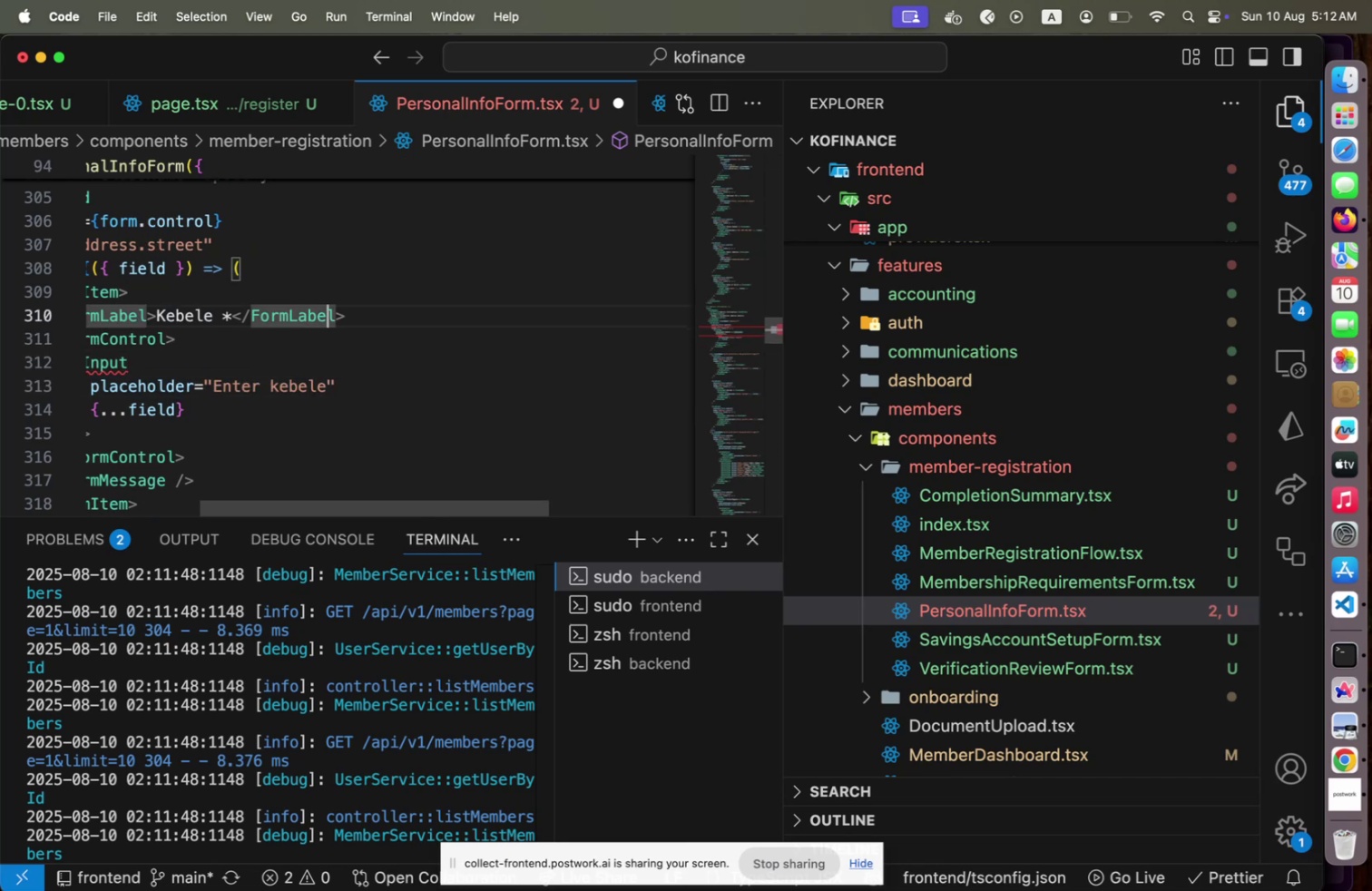 
key(ArrowUp)
 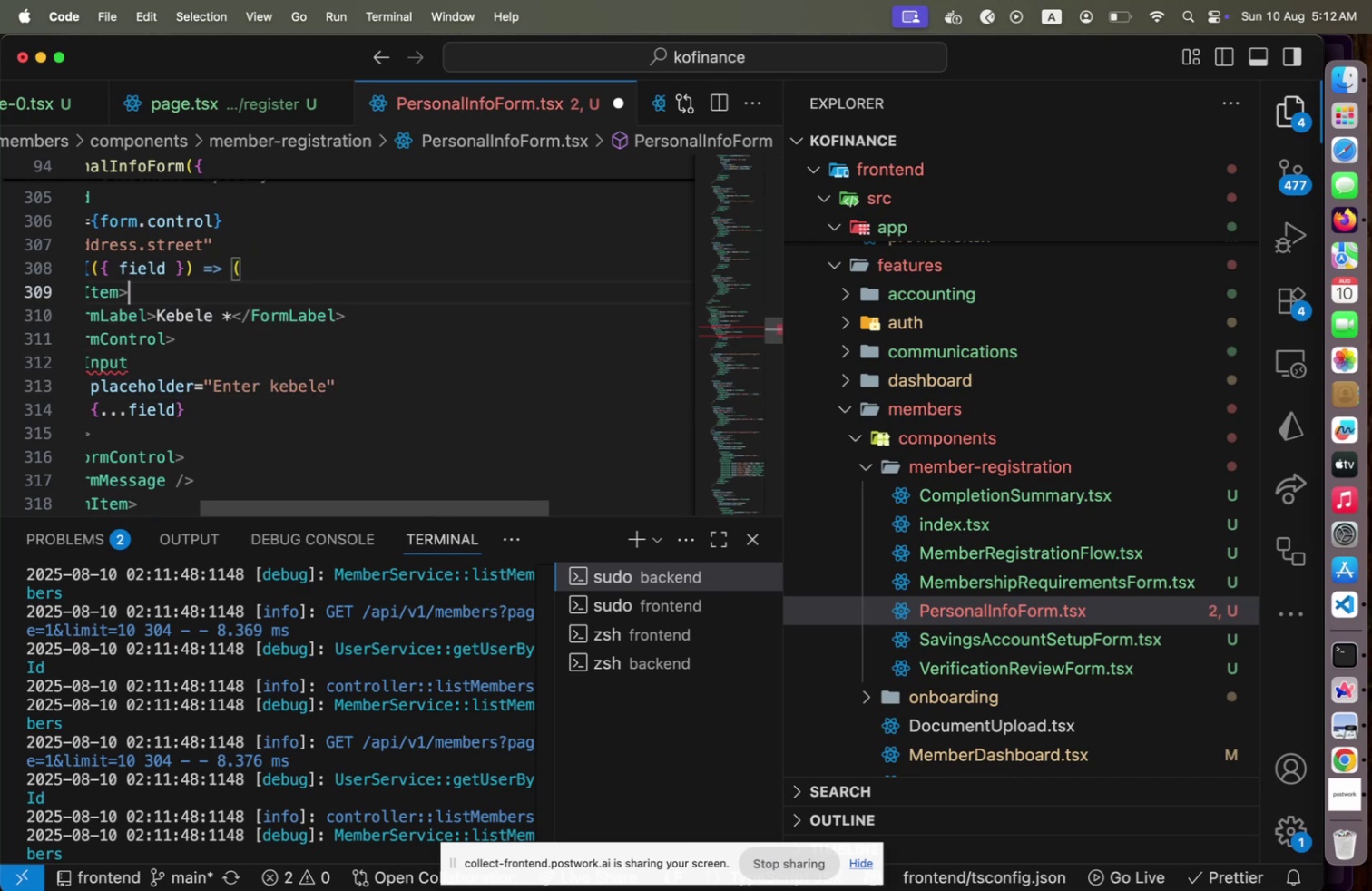 
key(ArrowUp)
 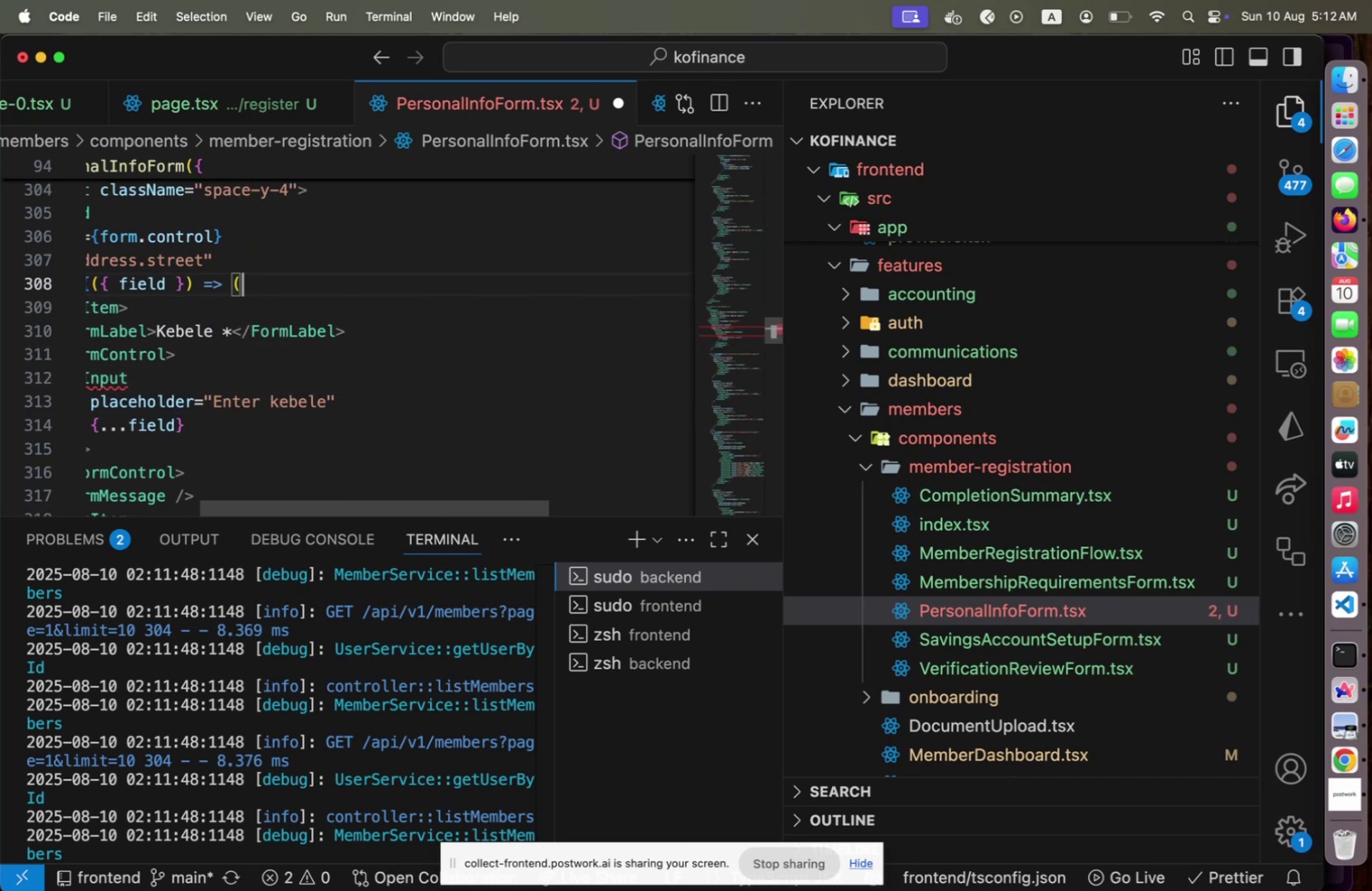 
key(ArrowUp)
 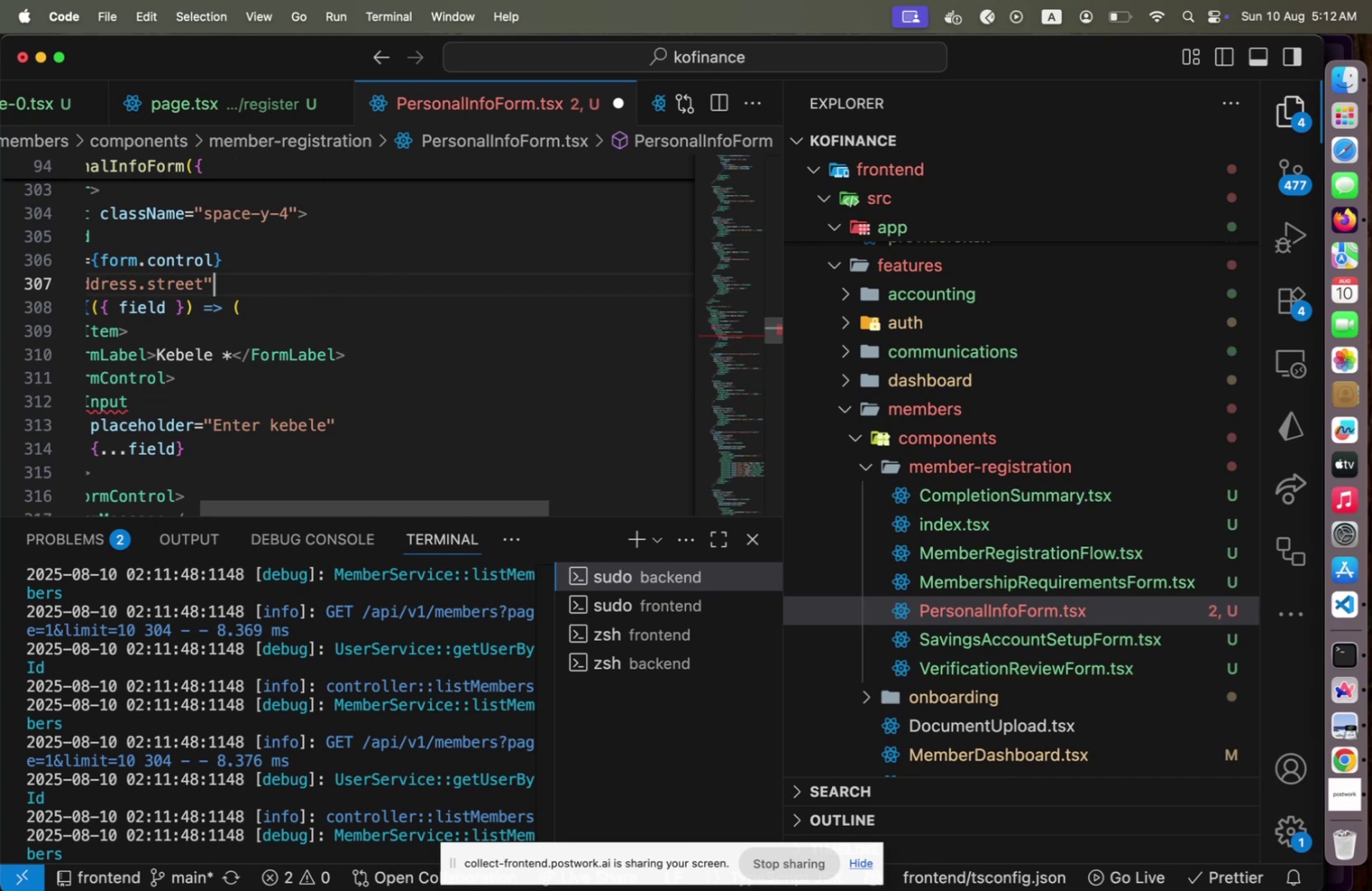 
key(ArrowUp)
 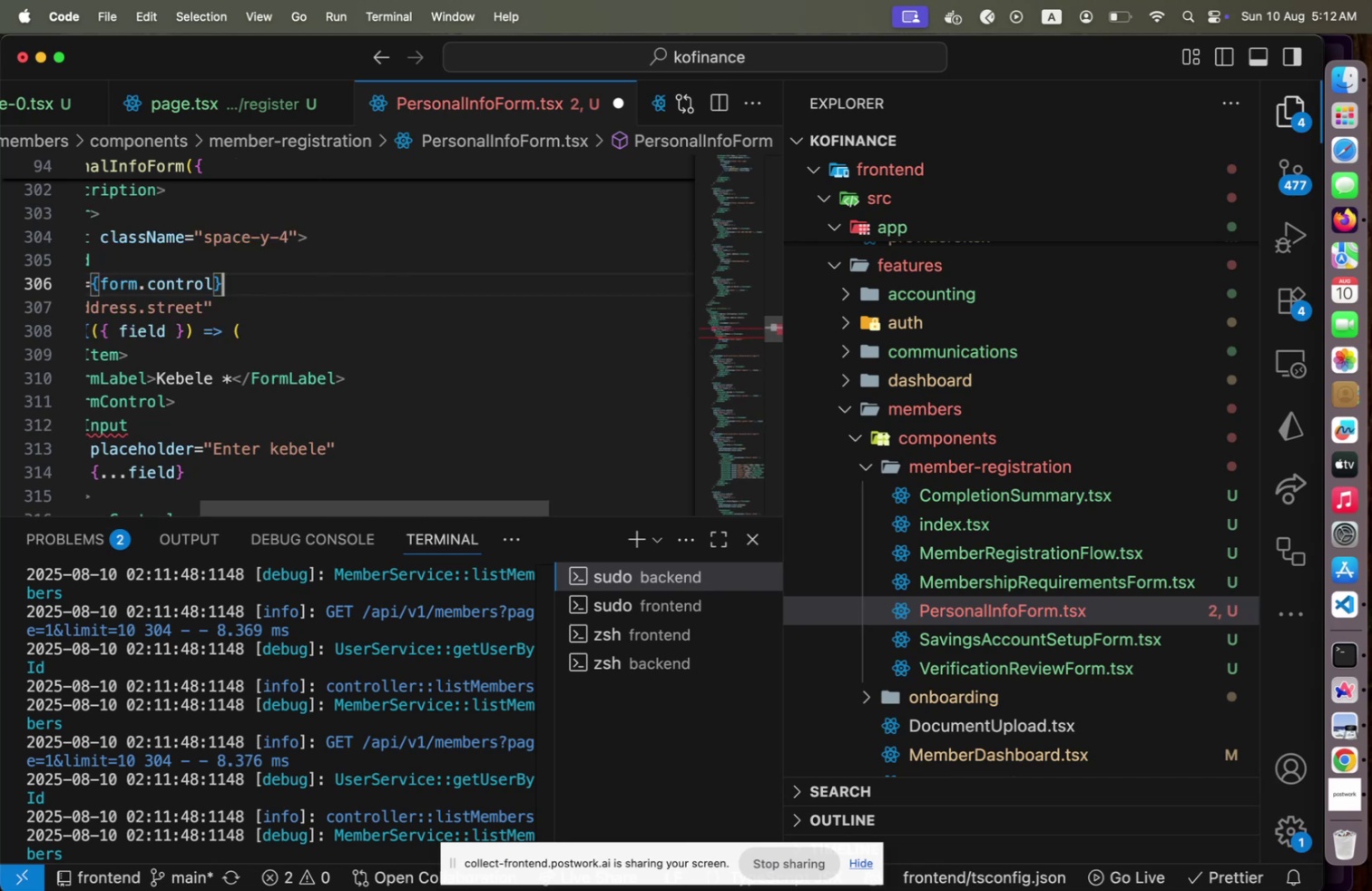 
key(ArrowUp)
 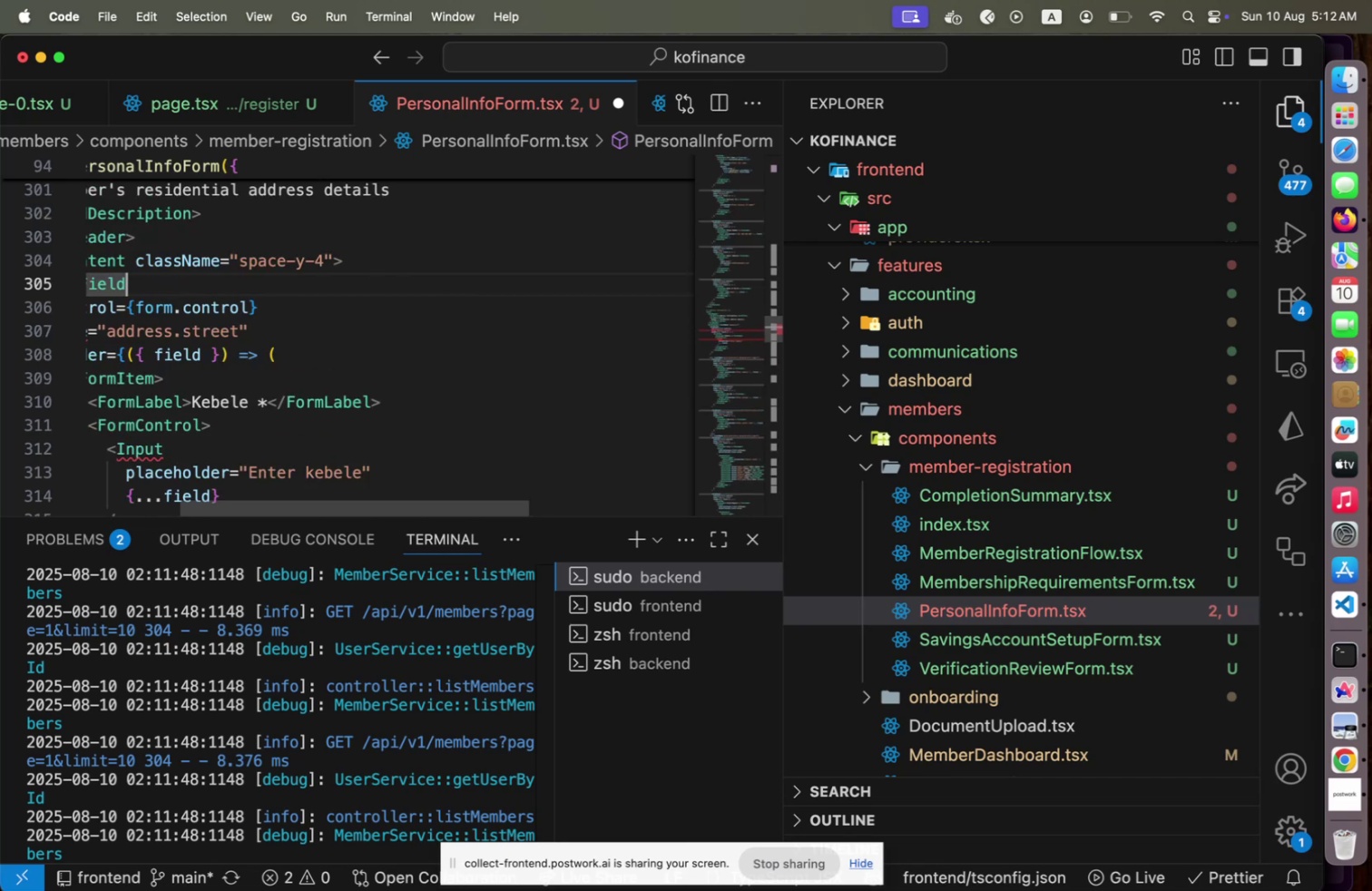 
key(Home)
 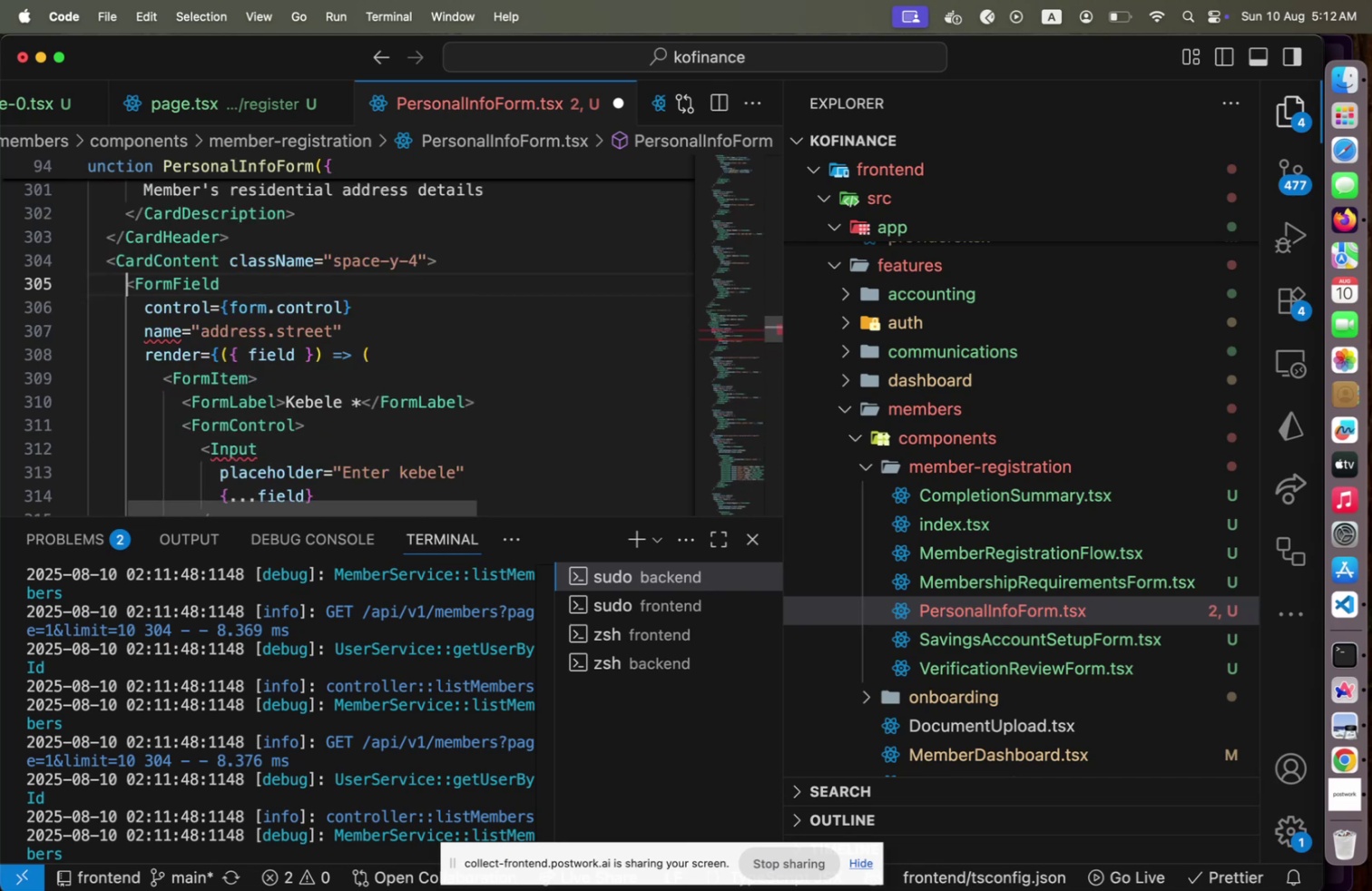 
key(ArrowUp)
 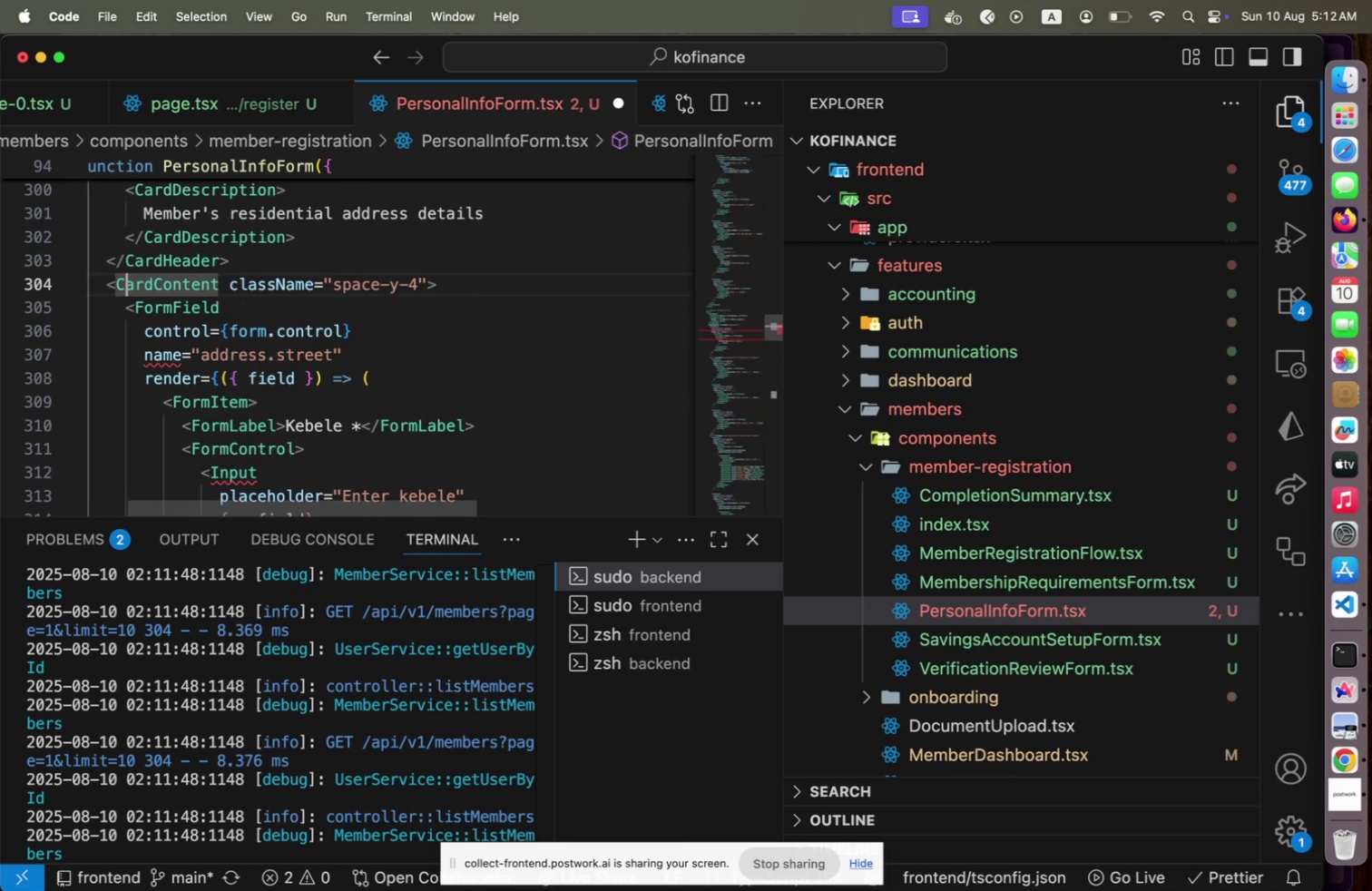 
key(ArrowDown)
 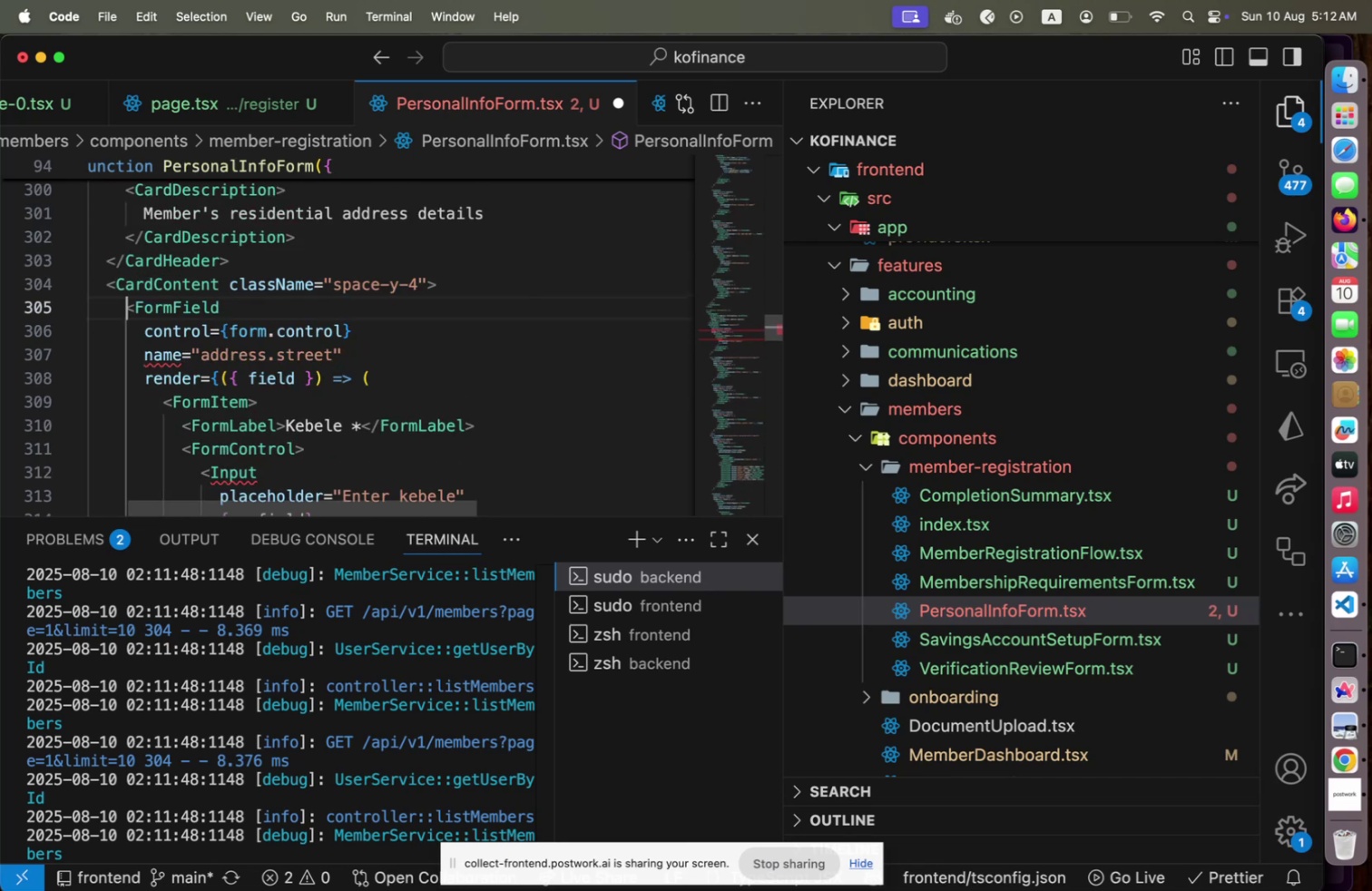 
hold_key(key=ArrowDown, duration=1.5)
 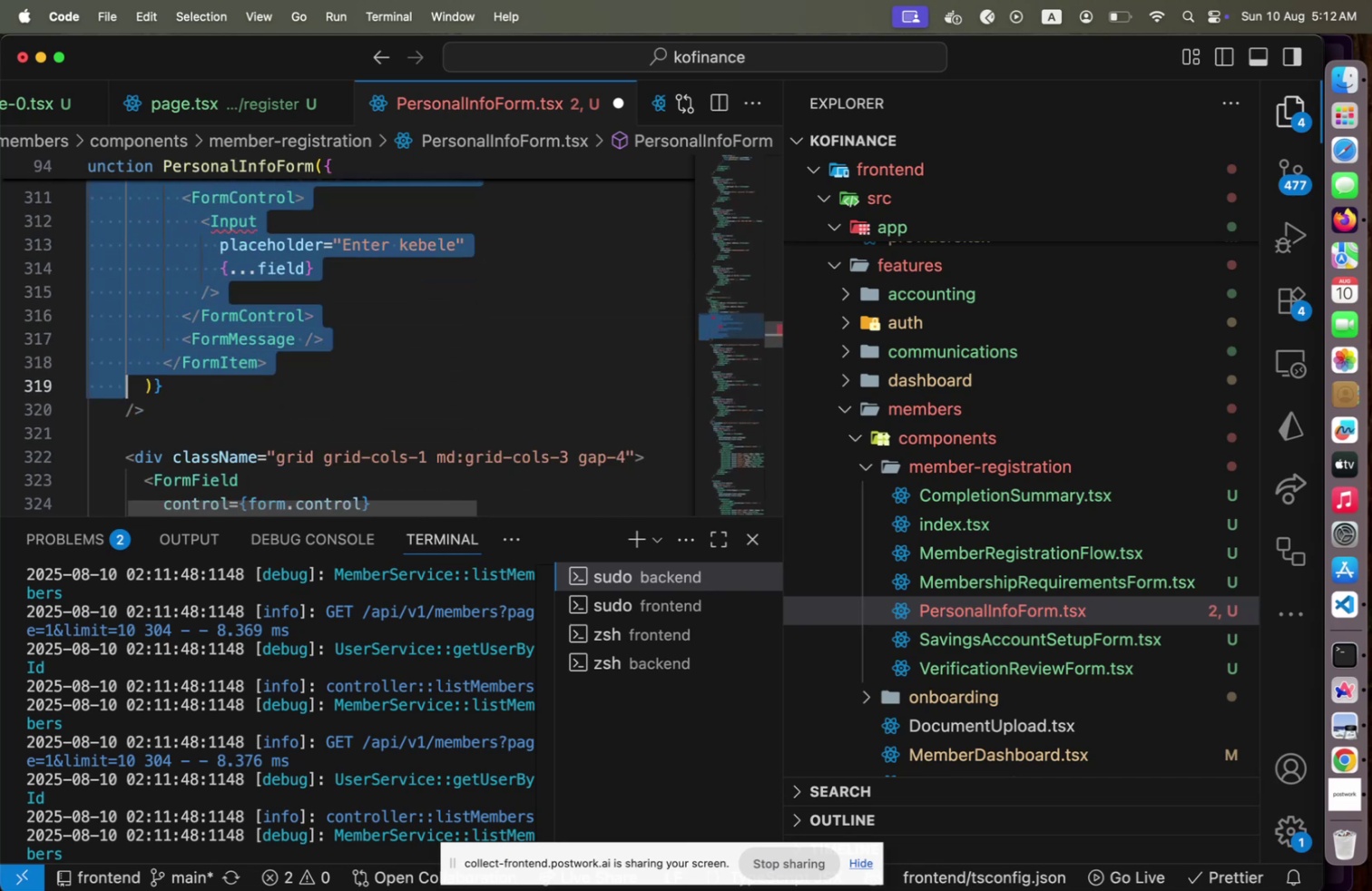 
key(Shift+ArrowDown)
 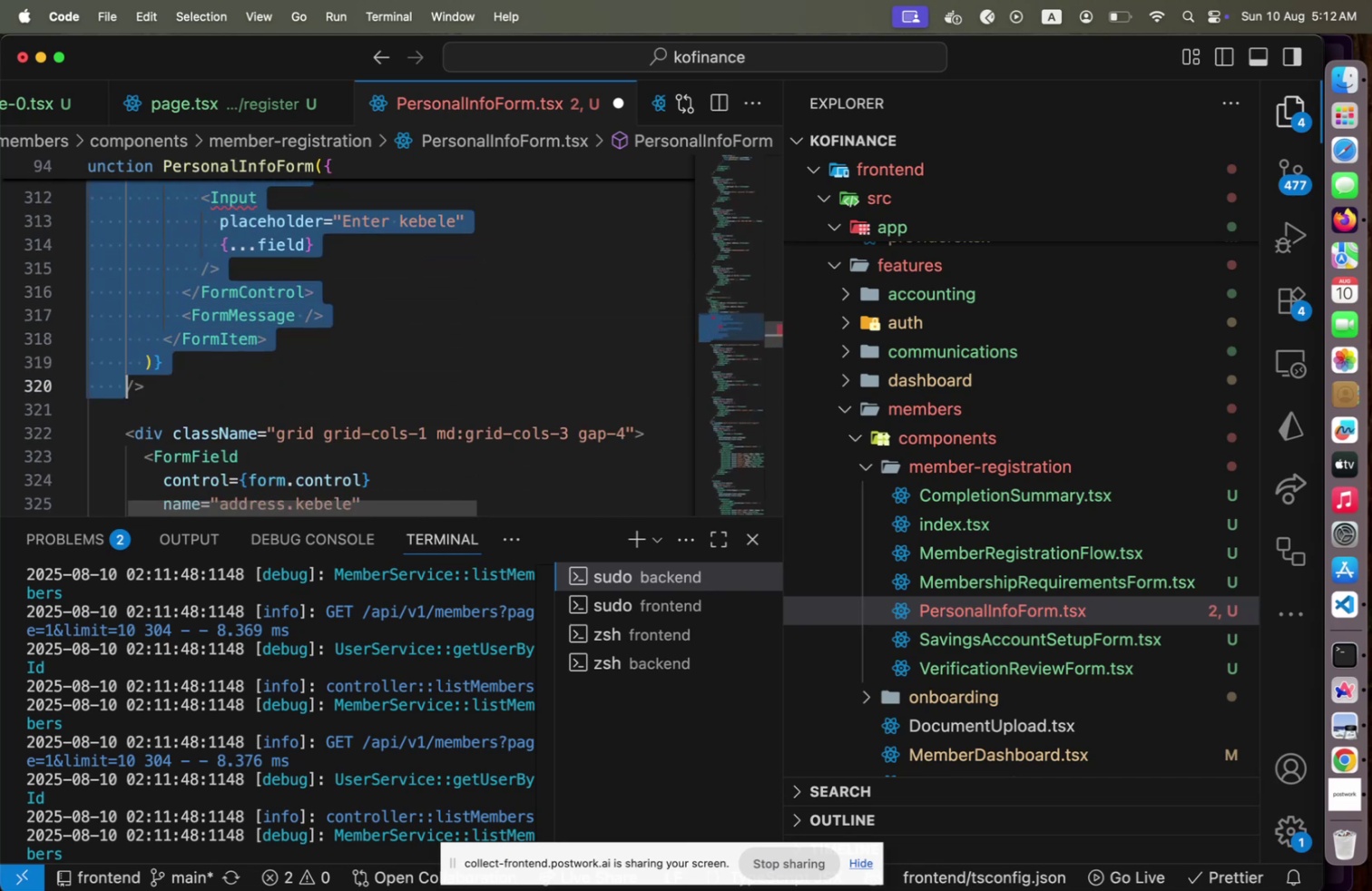 
key(Shift+End)
 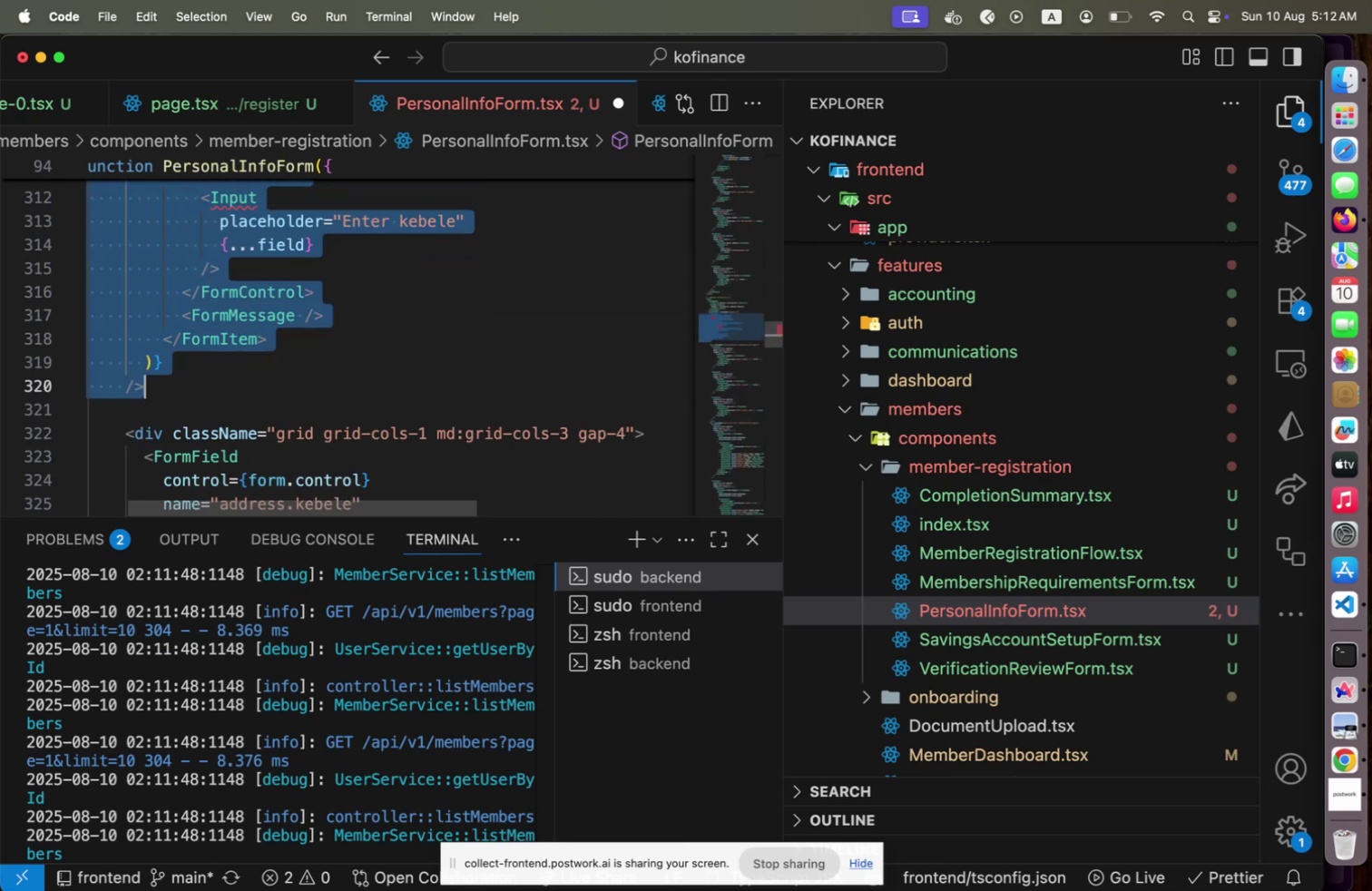 
key(Alt+Shift+OptionLeft)
 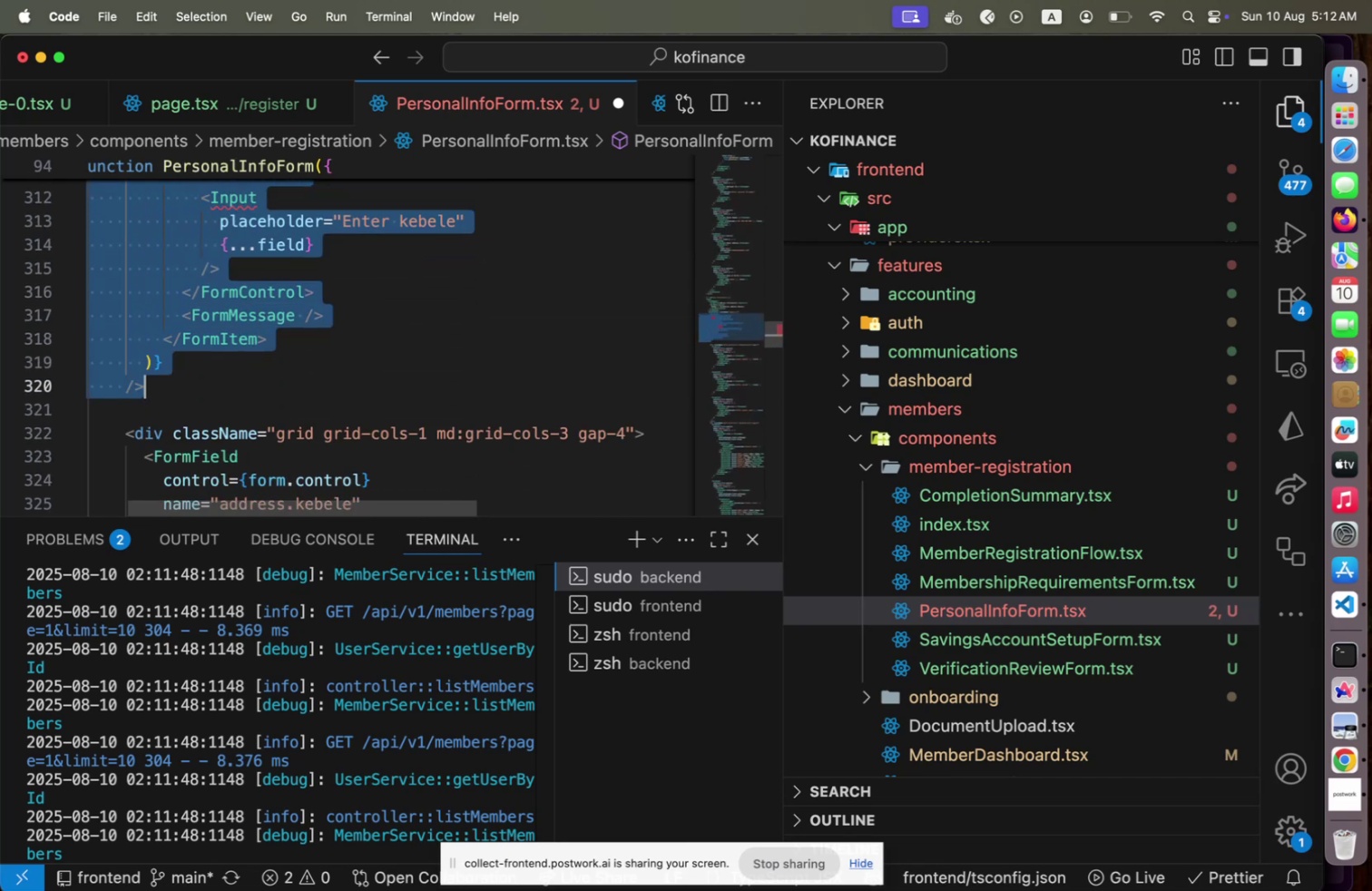 
key(Alt+Shift+ArrowDown)
 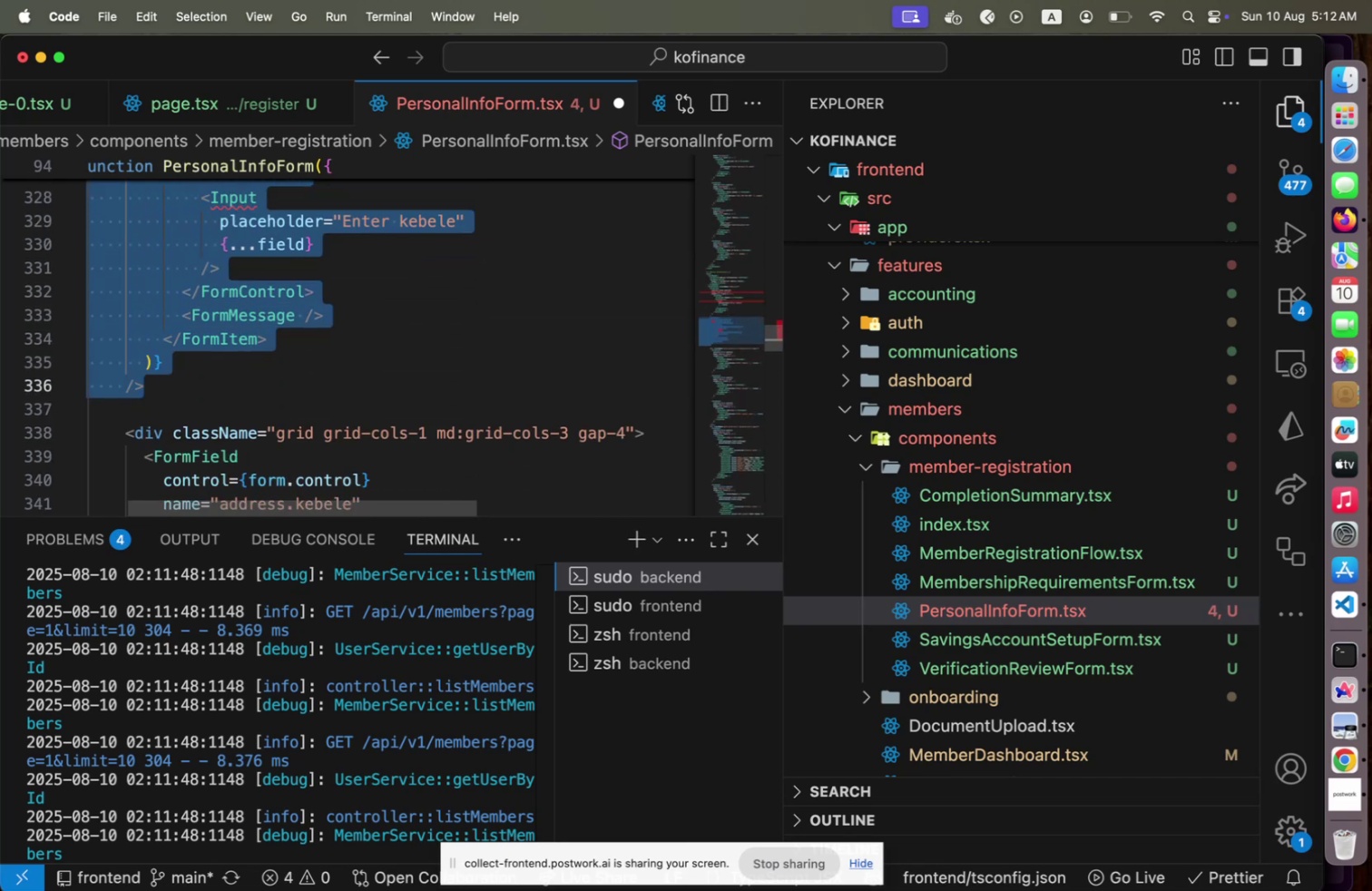 
hold_key(key=ShiftLeft, duration=1.03)
 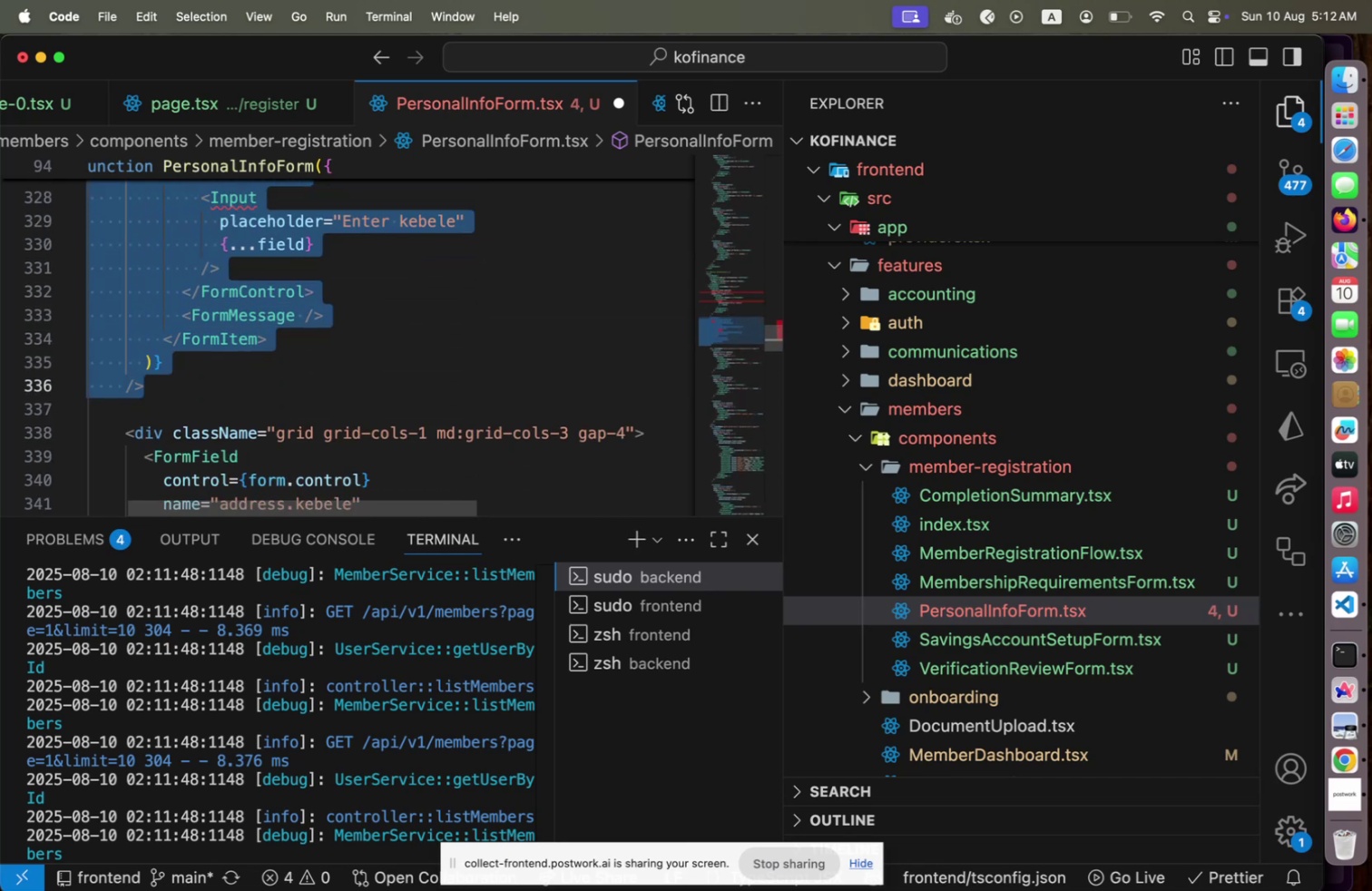 
key(ArrowDown)
 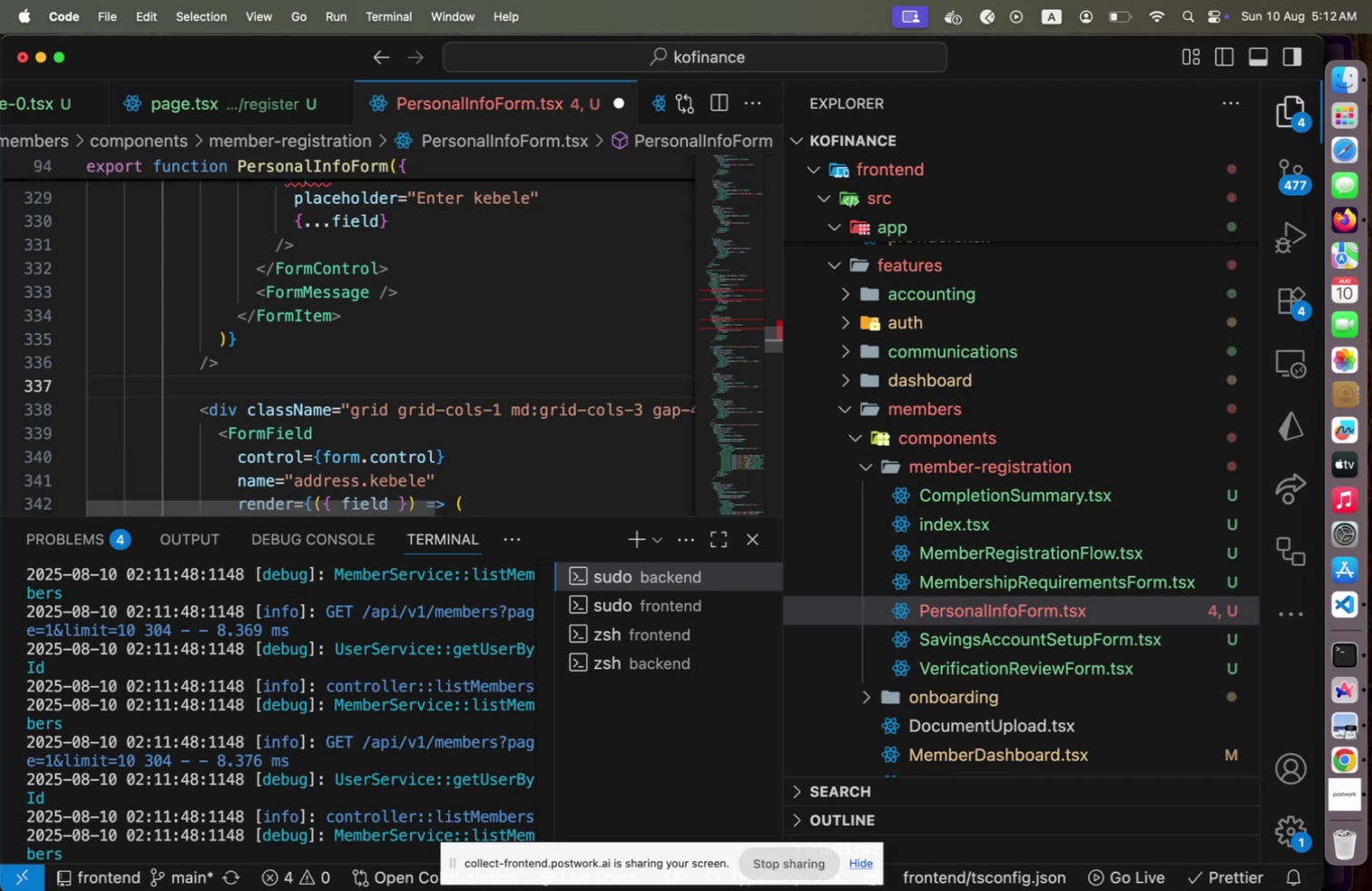 
scroll: coordinate [564, 365], scroll_direction: down, amount: 9.0
 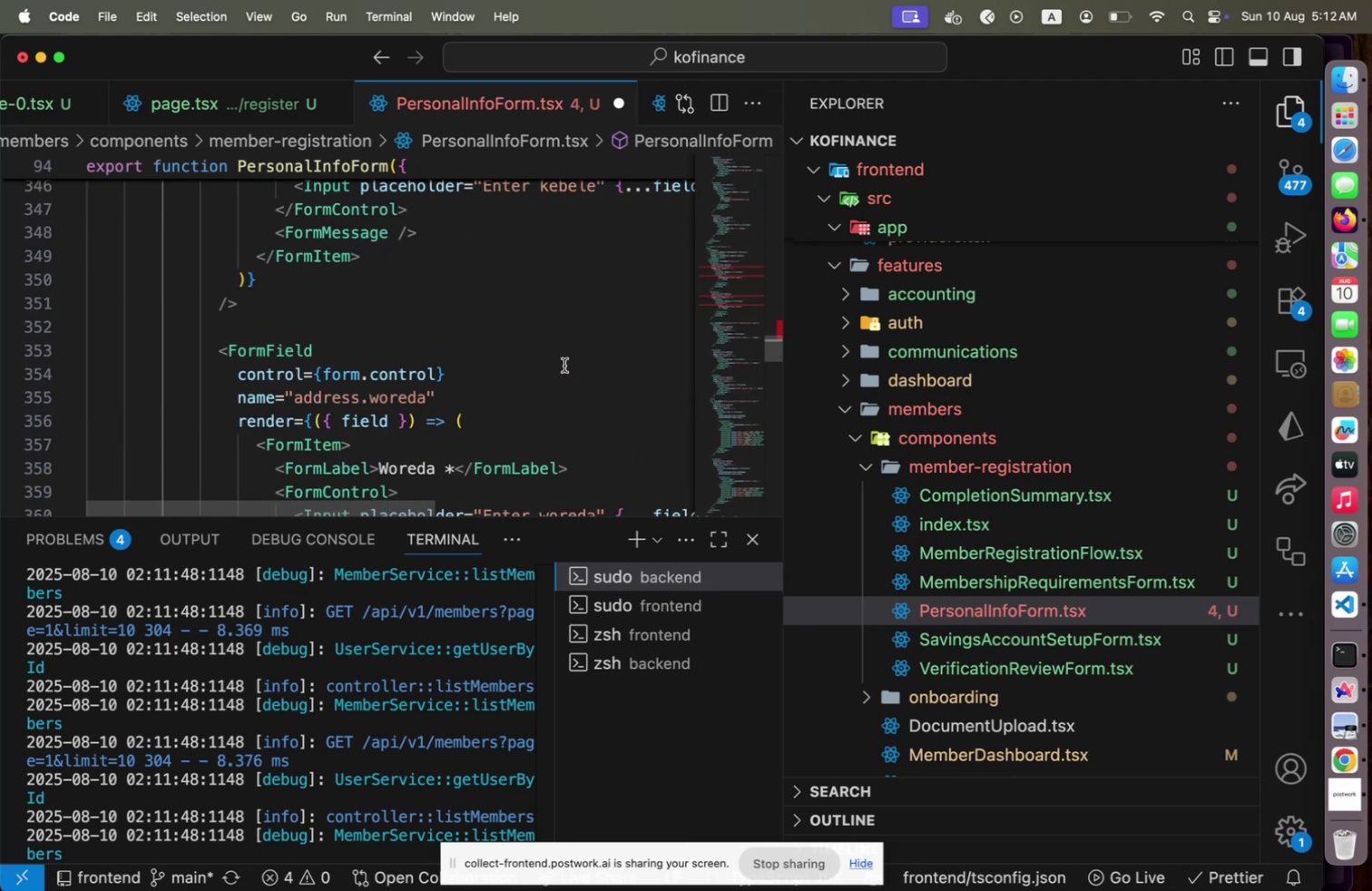 
scroll: coordinate [564, 365], scroll_direction: up, amount: 5.0
 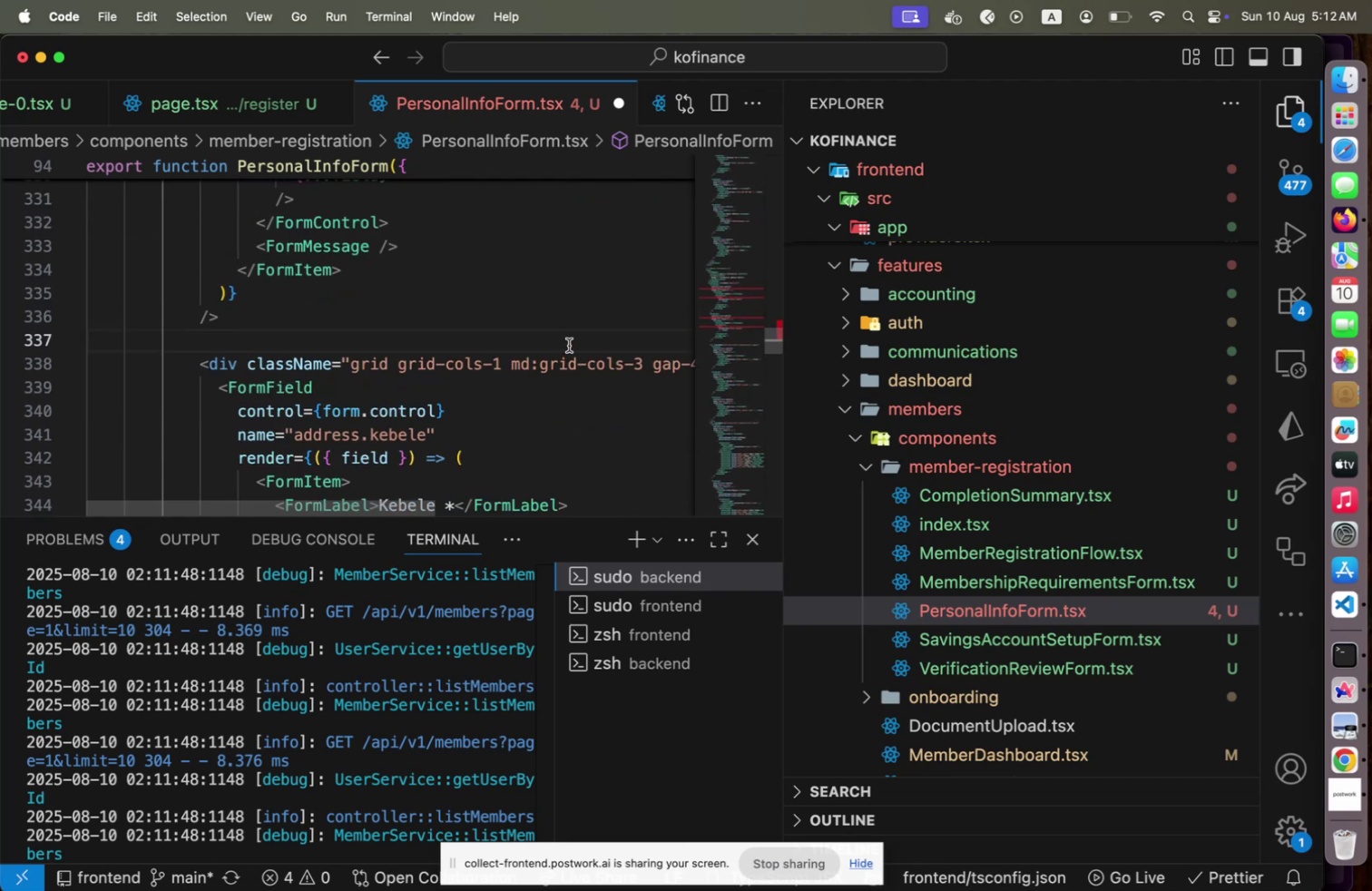 
hold_key(key=ArrowUp, duration=1.5)
 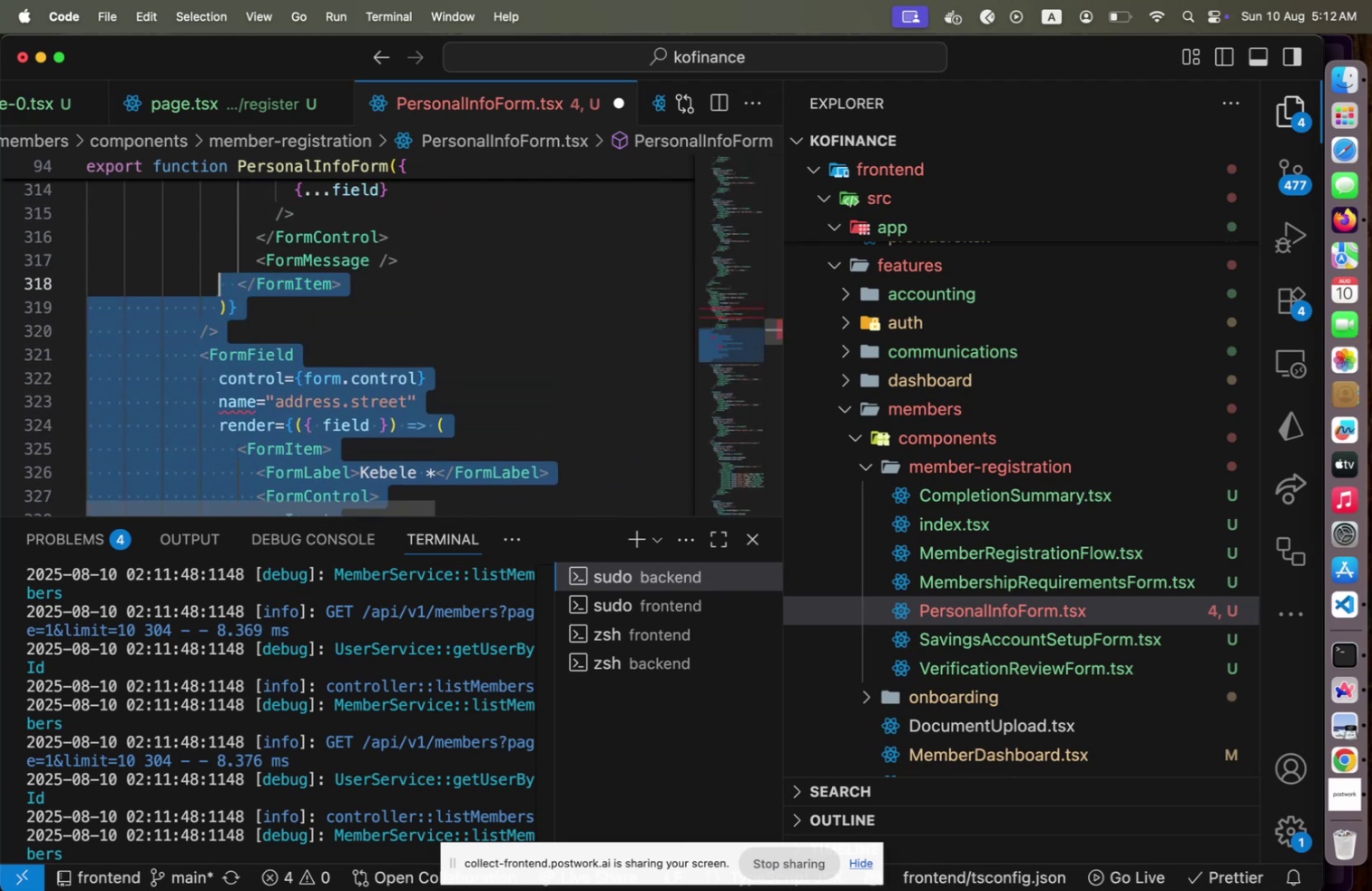 
hold_key(key=ArrowUp, duration=1.36)
 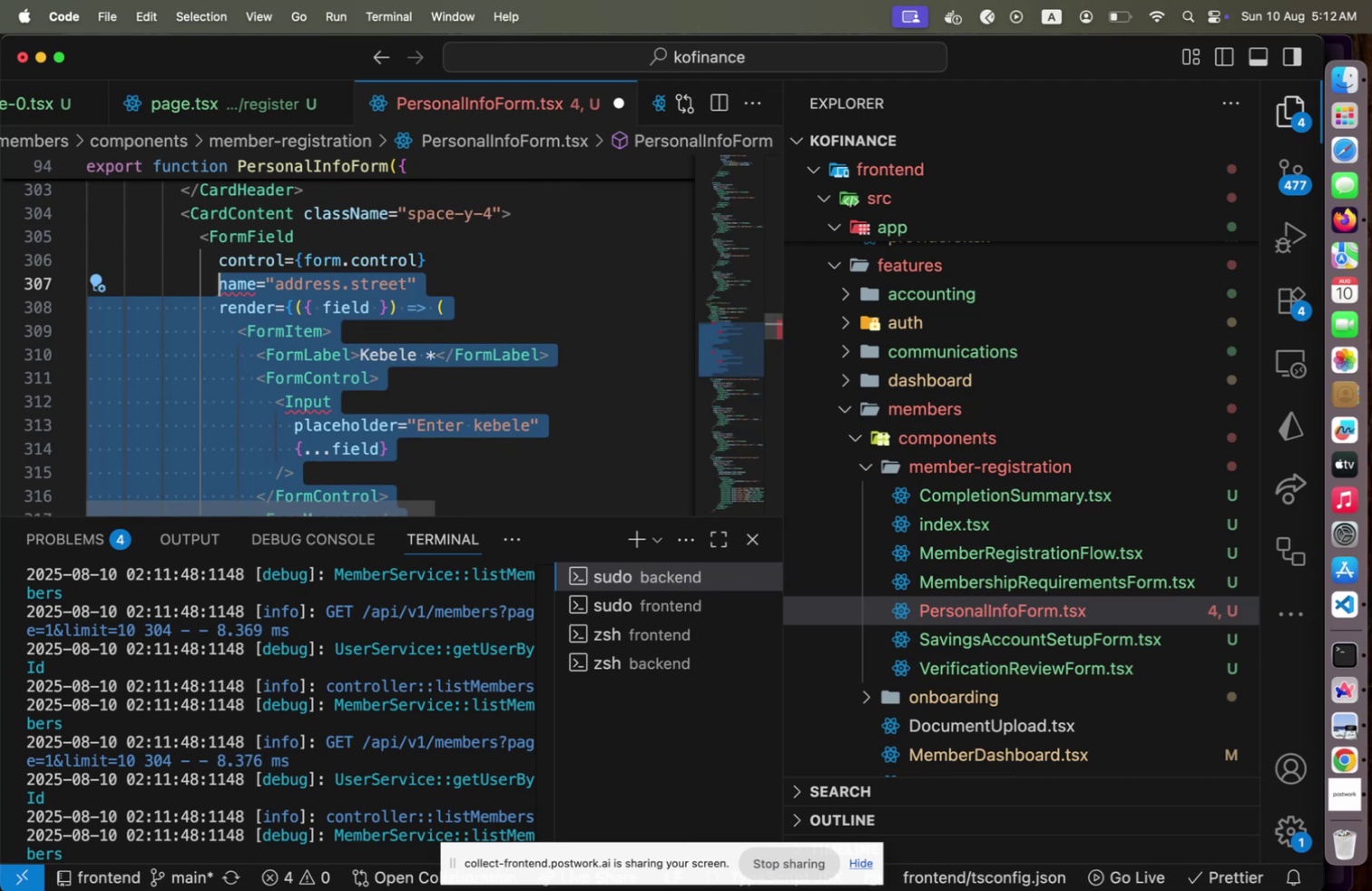 
key(Shift+ArrowUp)
 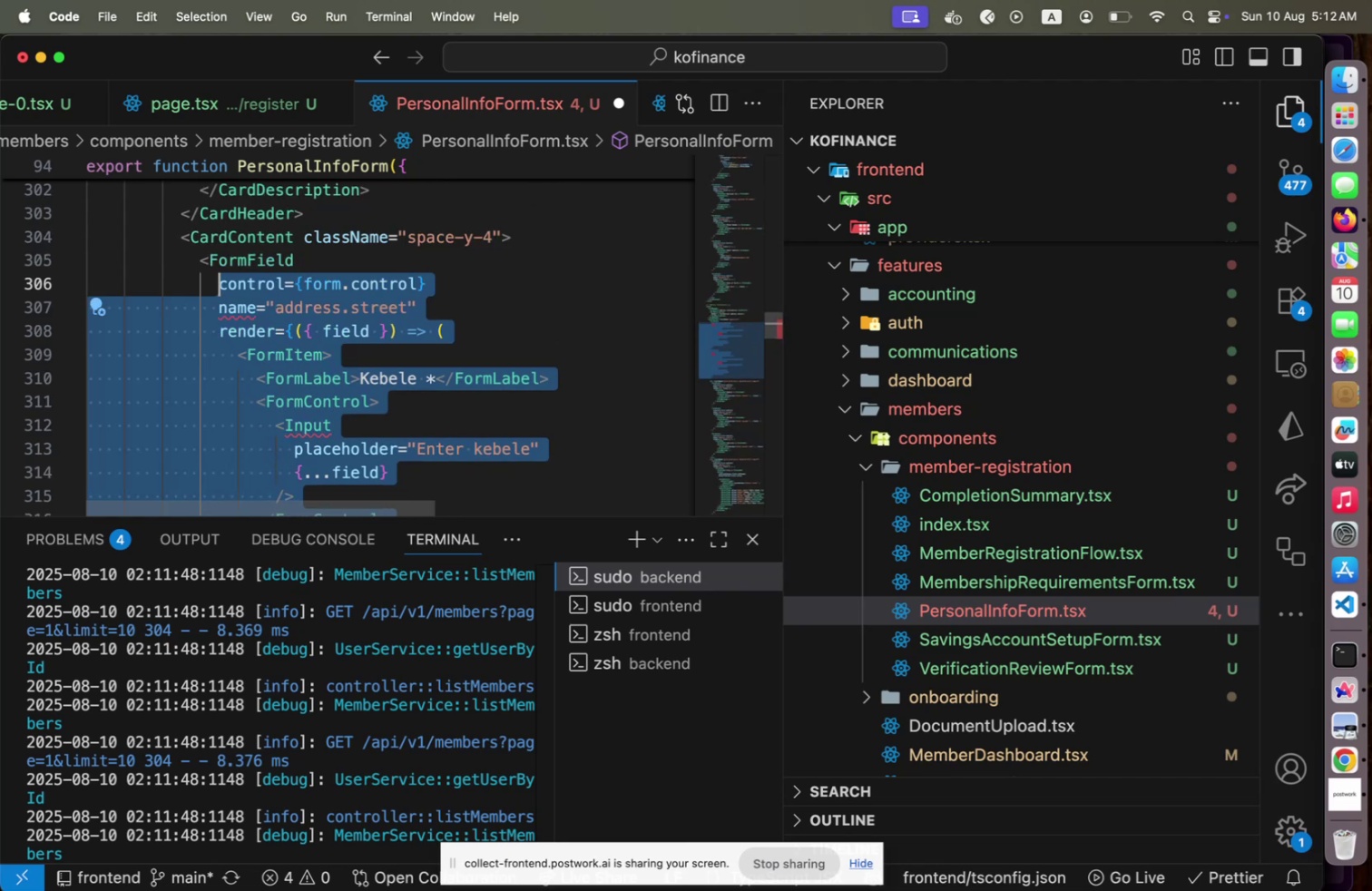 
key(Shift+ArrowUp)
 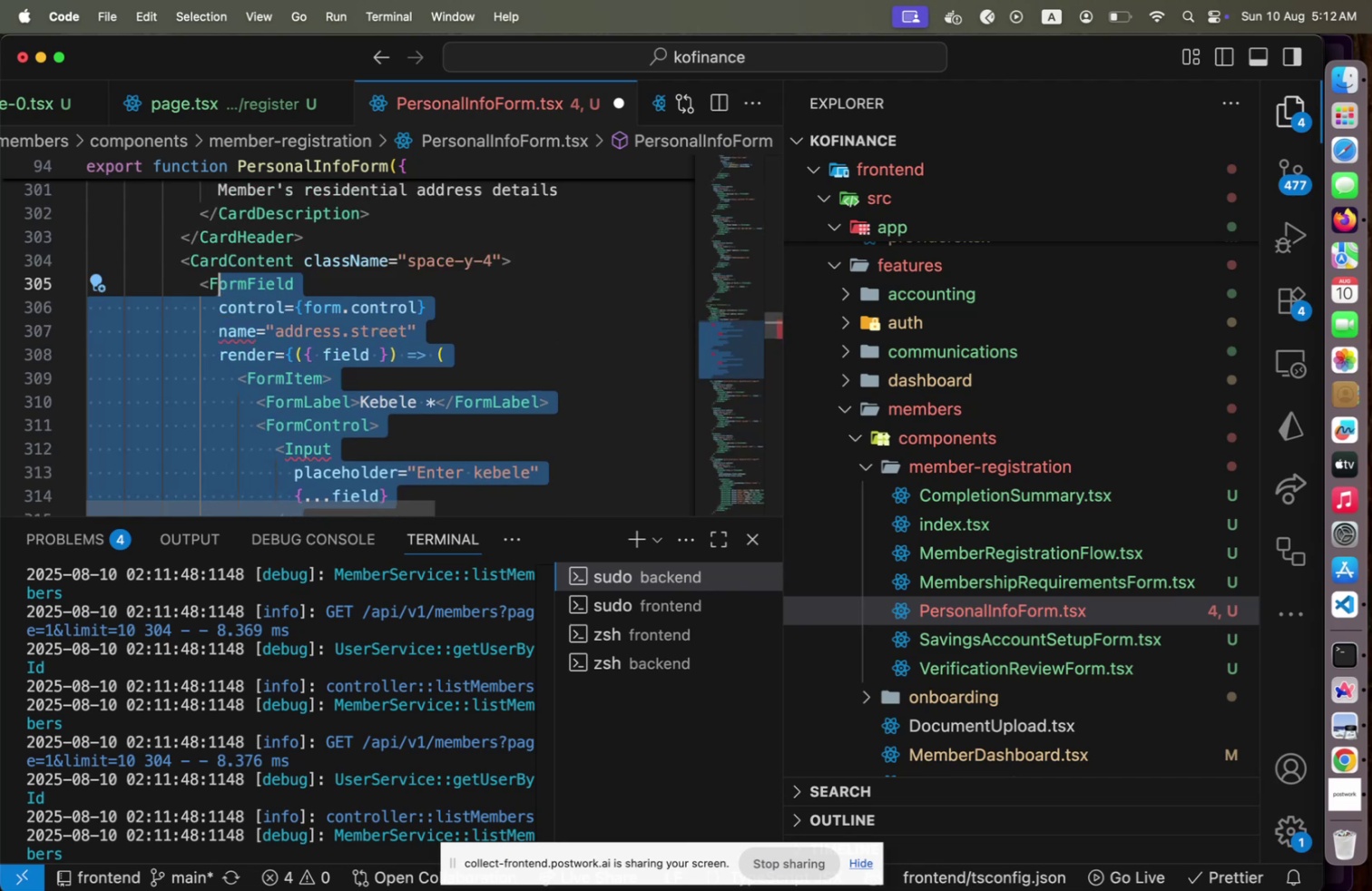 
key(Shift+Home)
 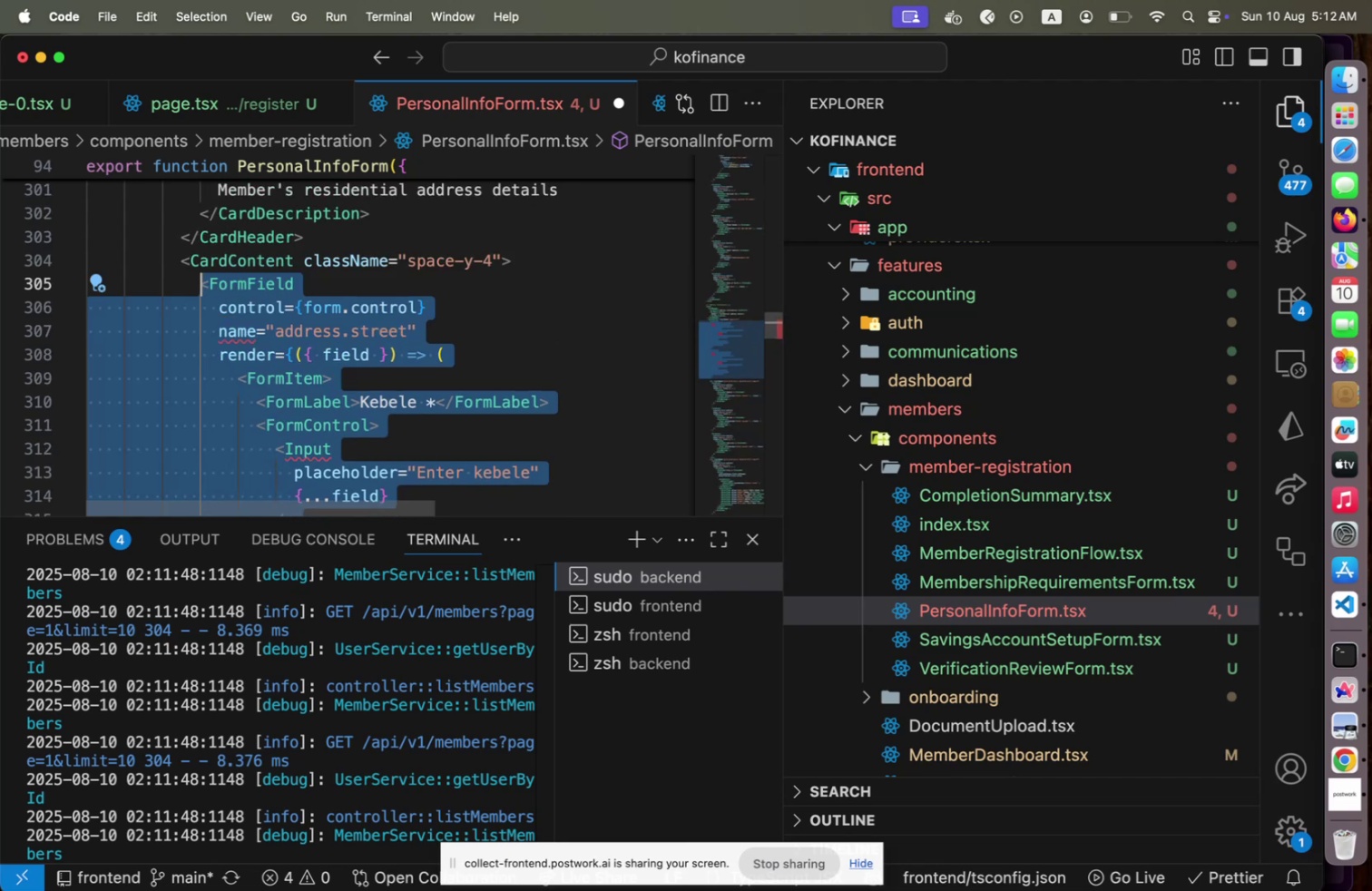 
key(Backspace)
 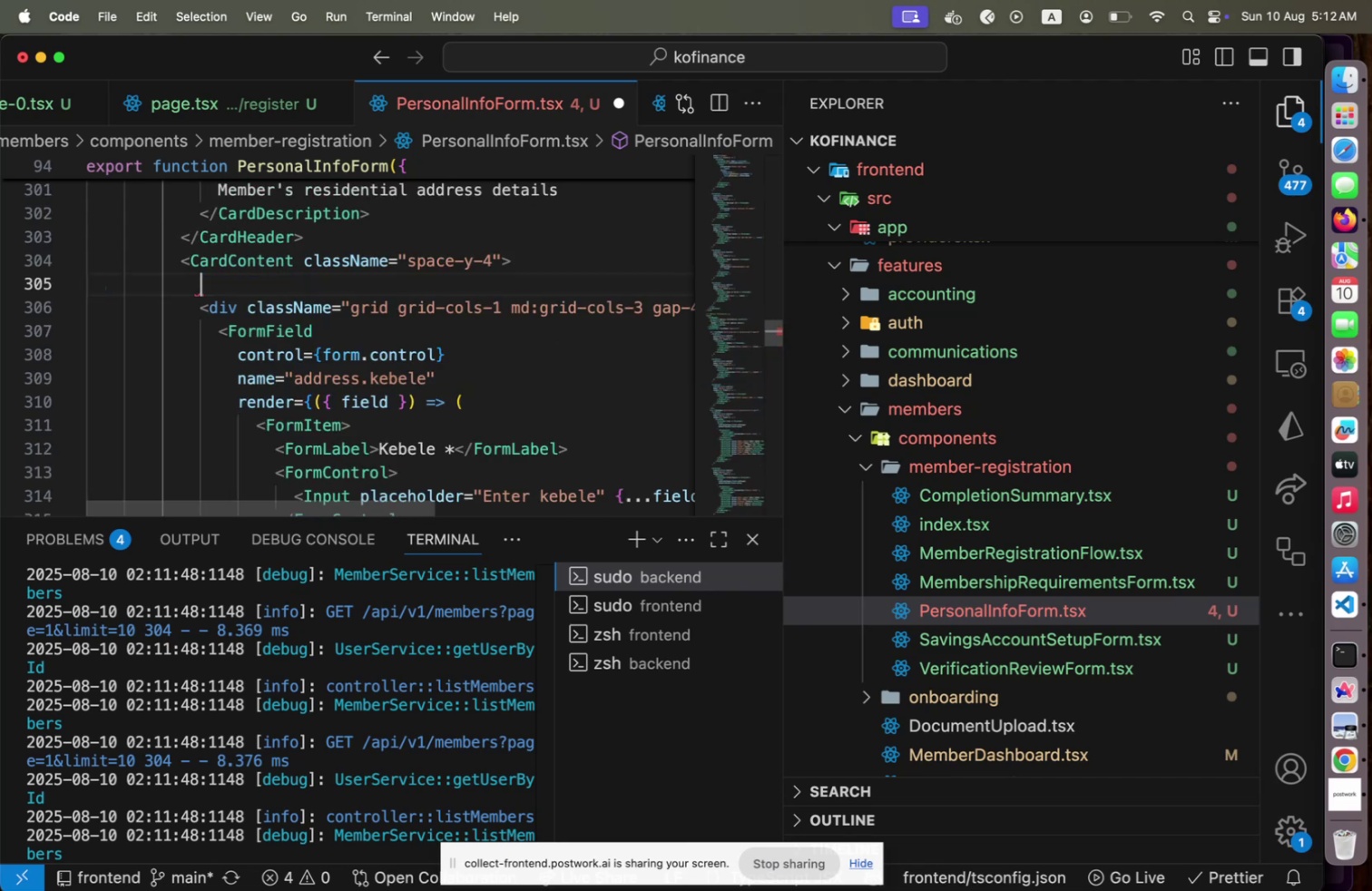 
key(Shift+ShiftLeft)
 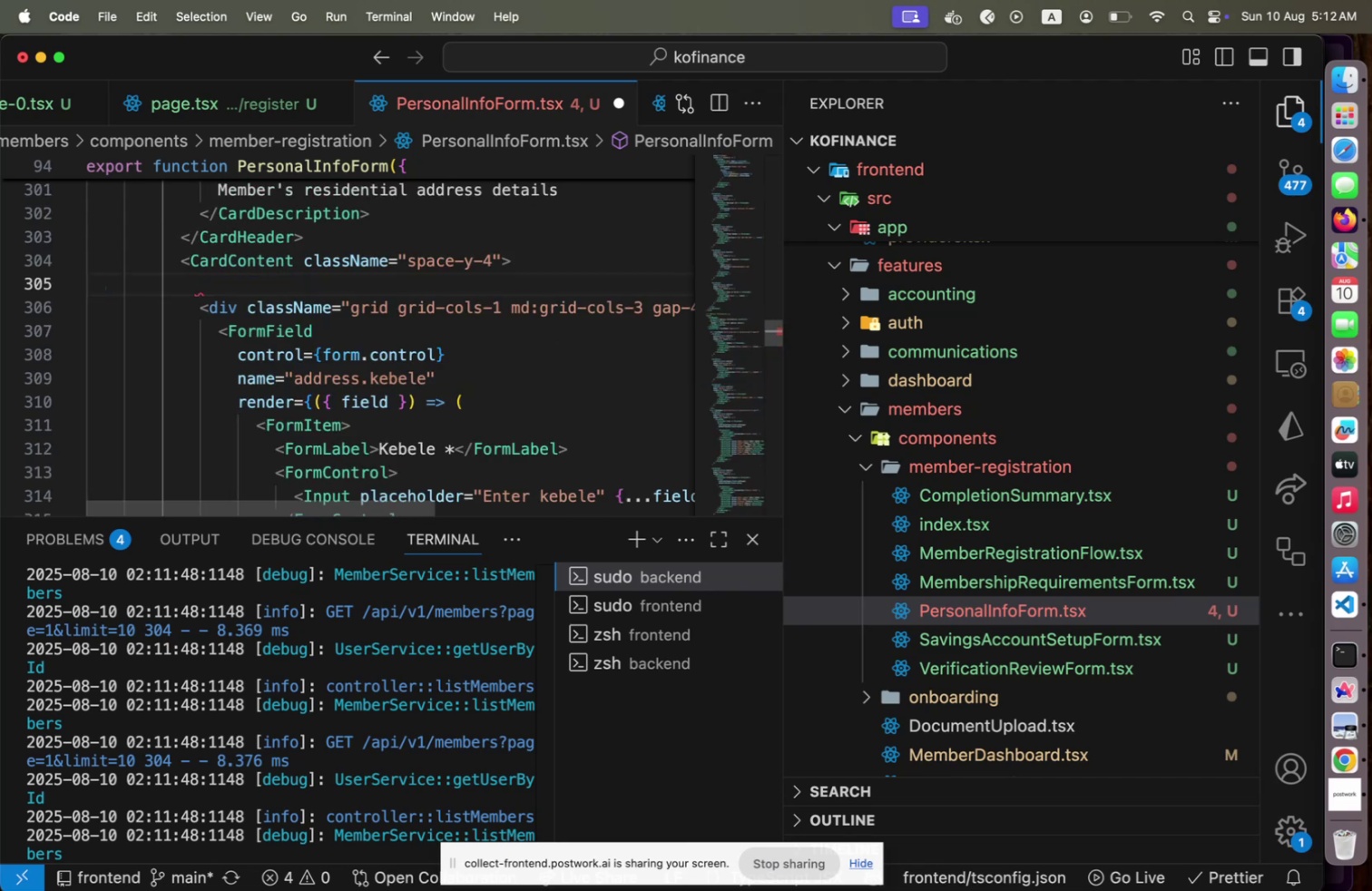 
key(Shift+Home)
 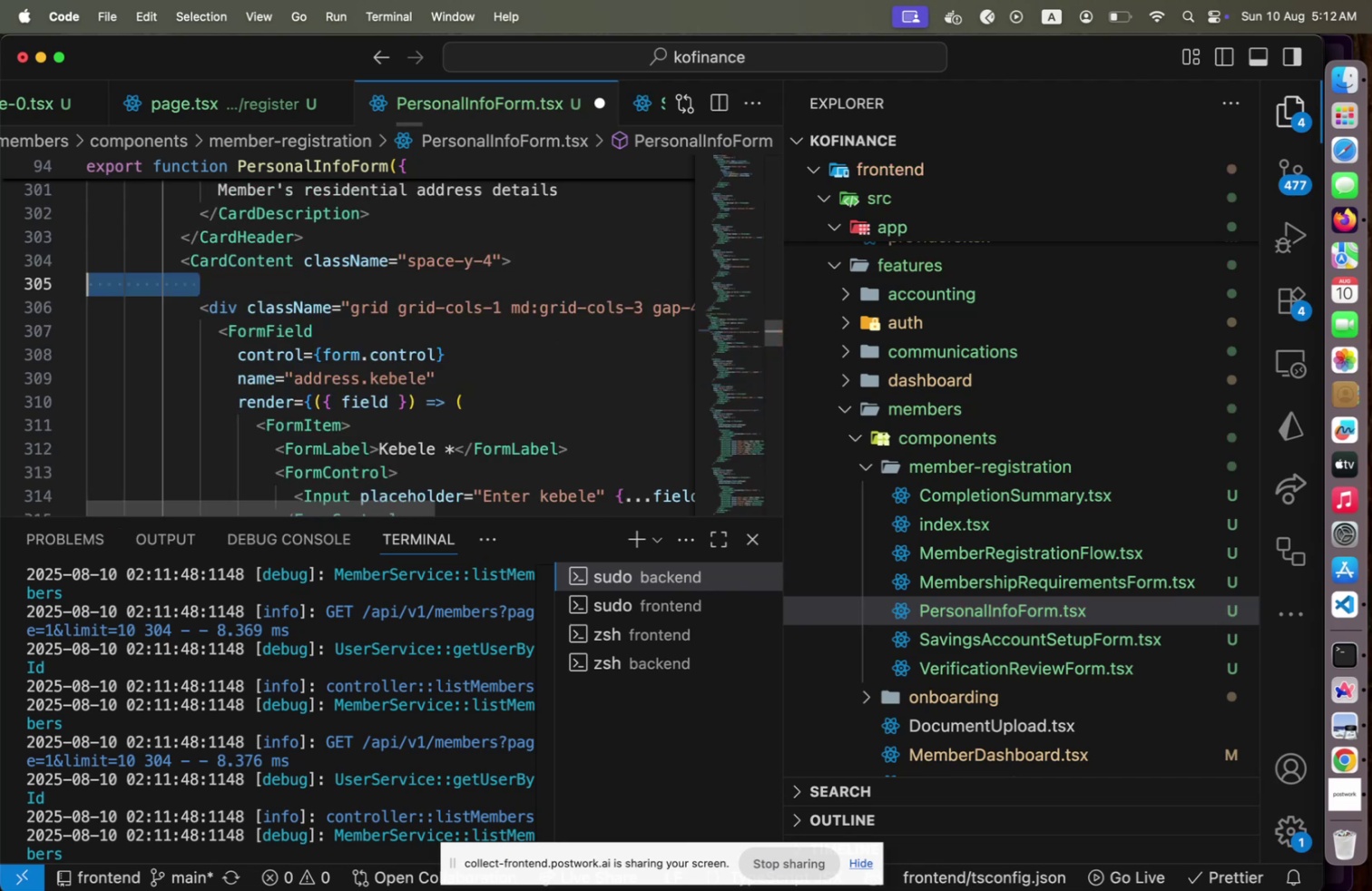 
key(Backspace)
 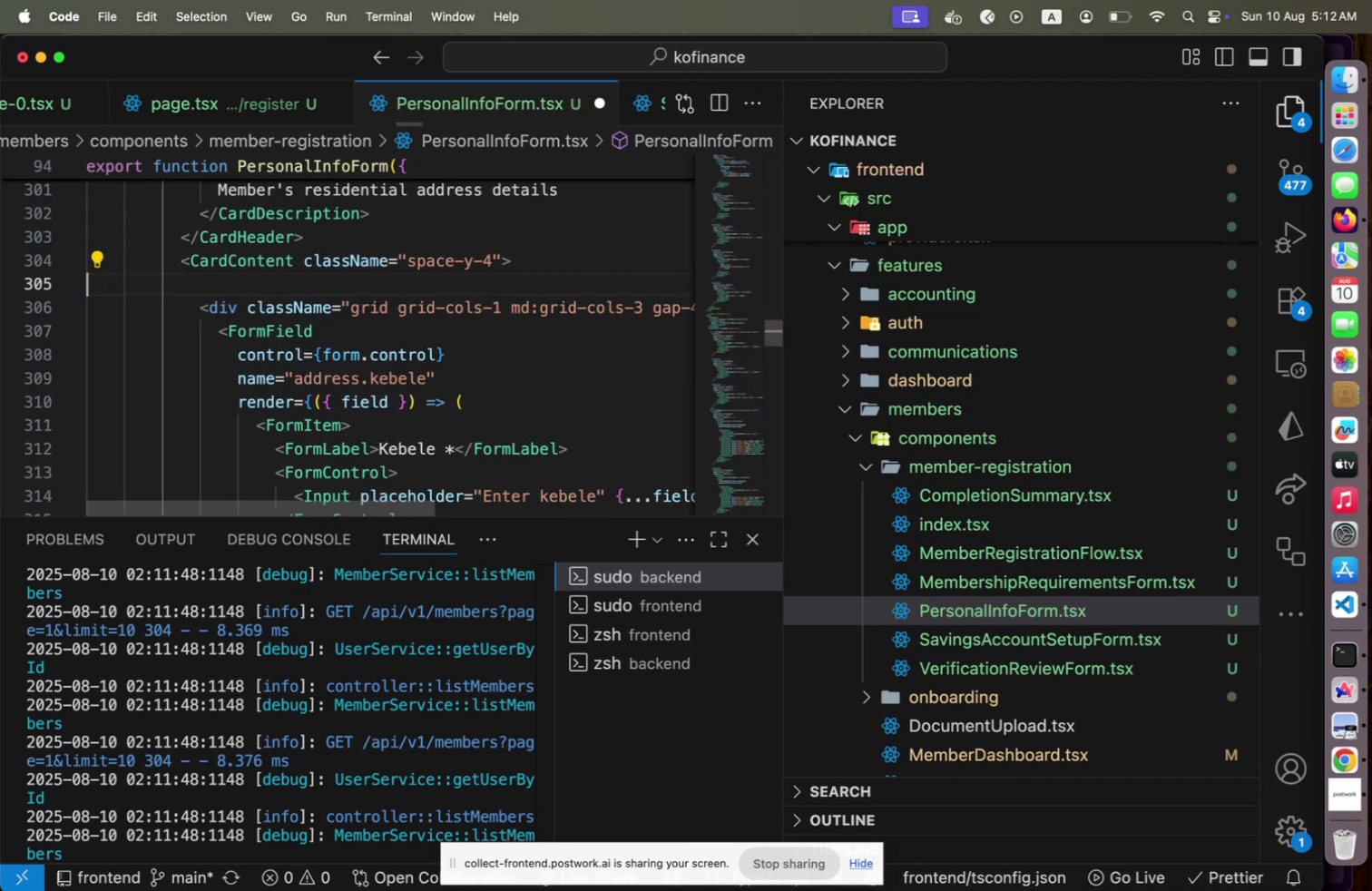 
key(Backspace)
 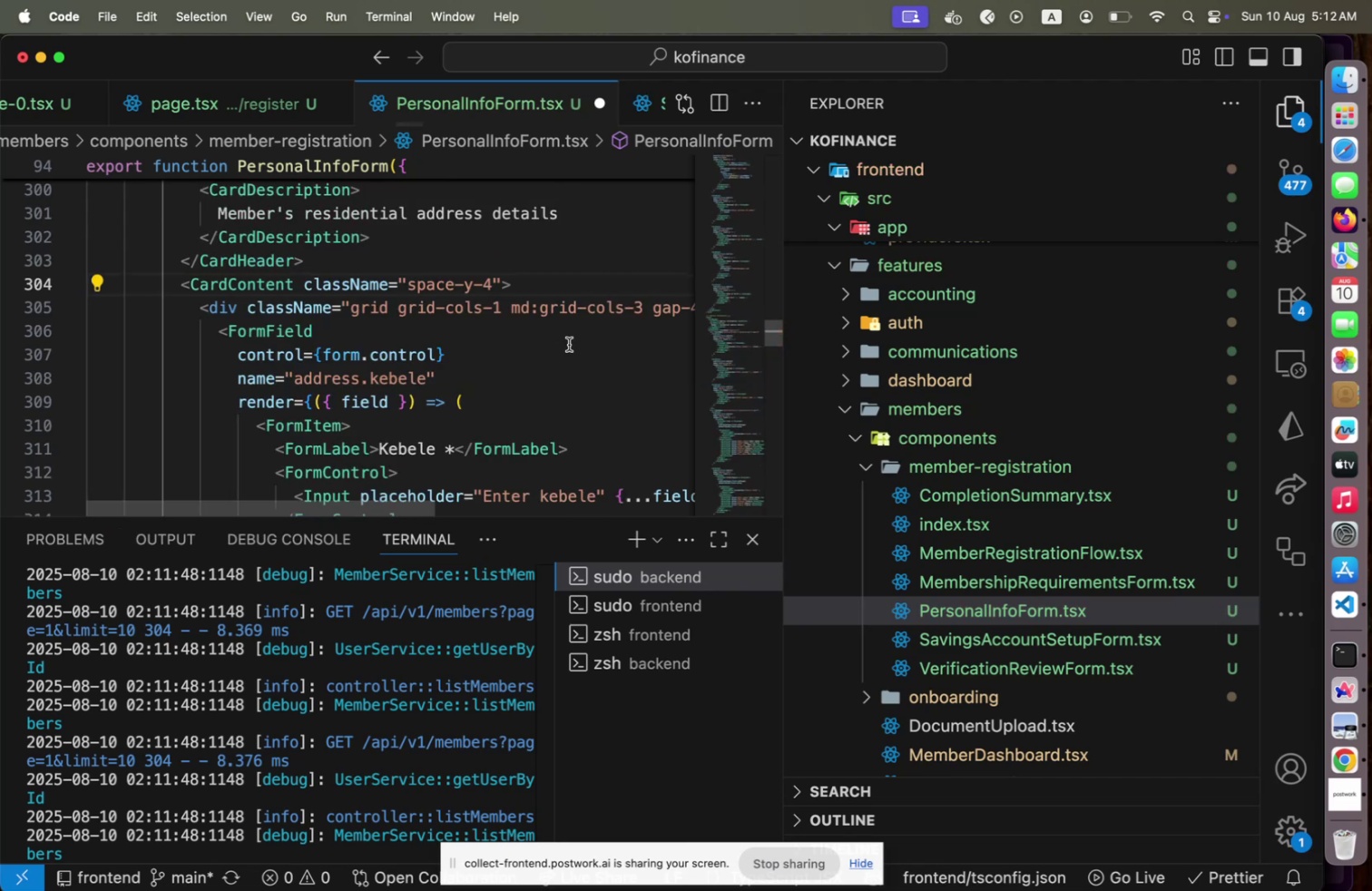 
scroll: coordinate [538, 392], scroll_direction: down, amount: 7.0
 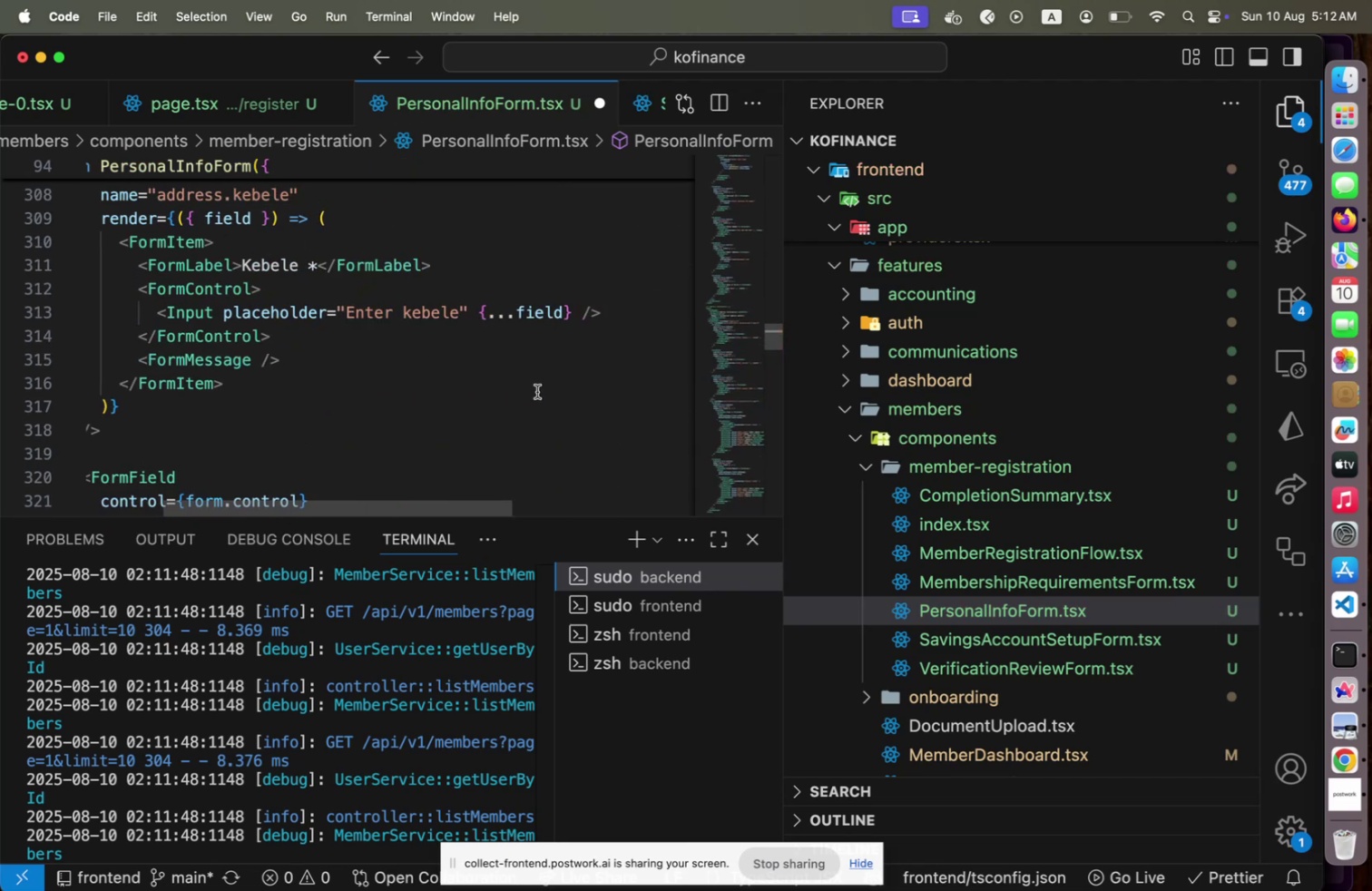 
key(Shift+ShiftLeft)
 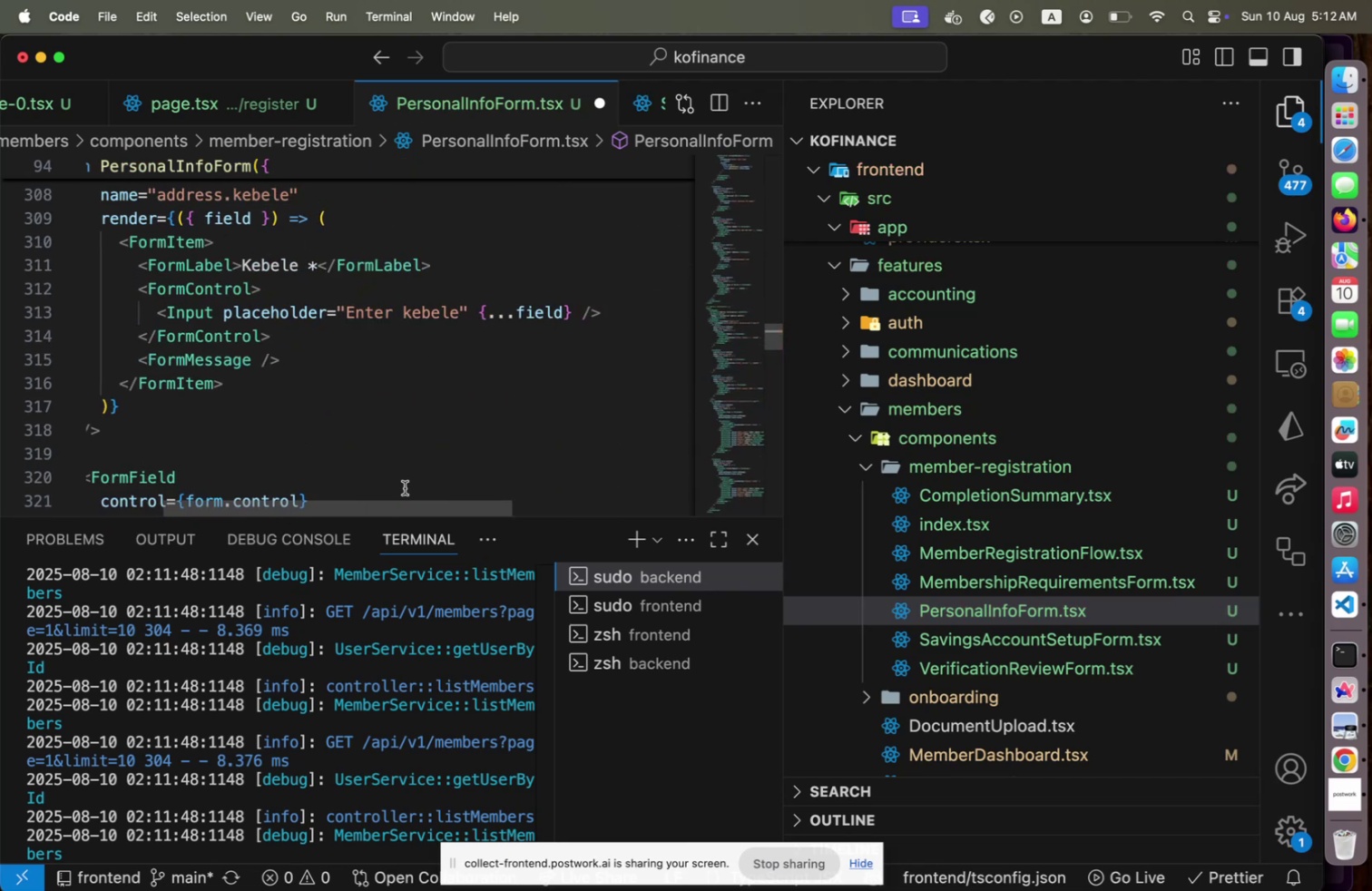 
left_click_drag(start_coordinate=[384, 503], to_coordinate=[183, 502])
 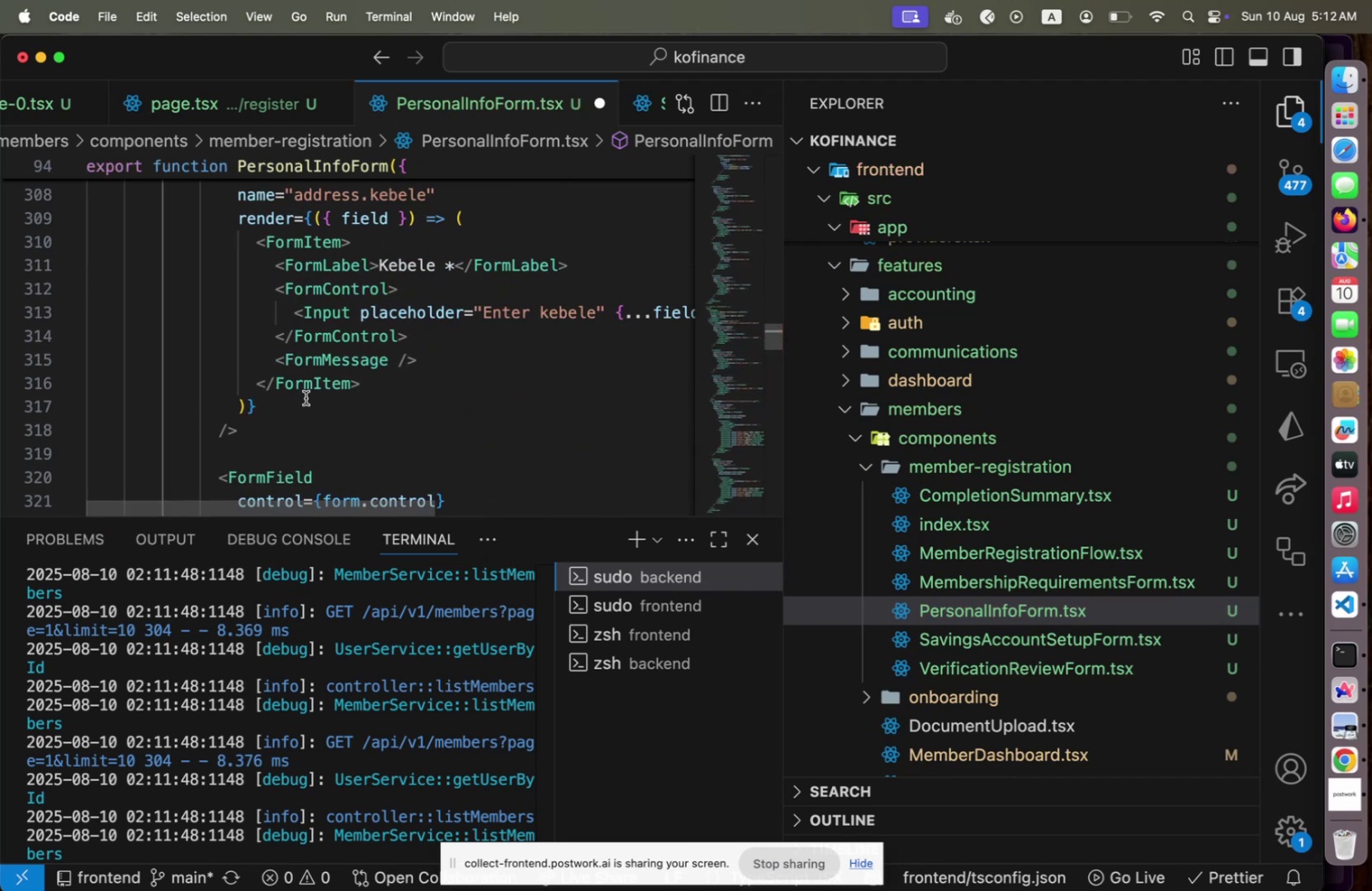 
scroll: coordinate [321, 386], scroll_direction: down, amount: 8.0
 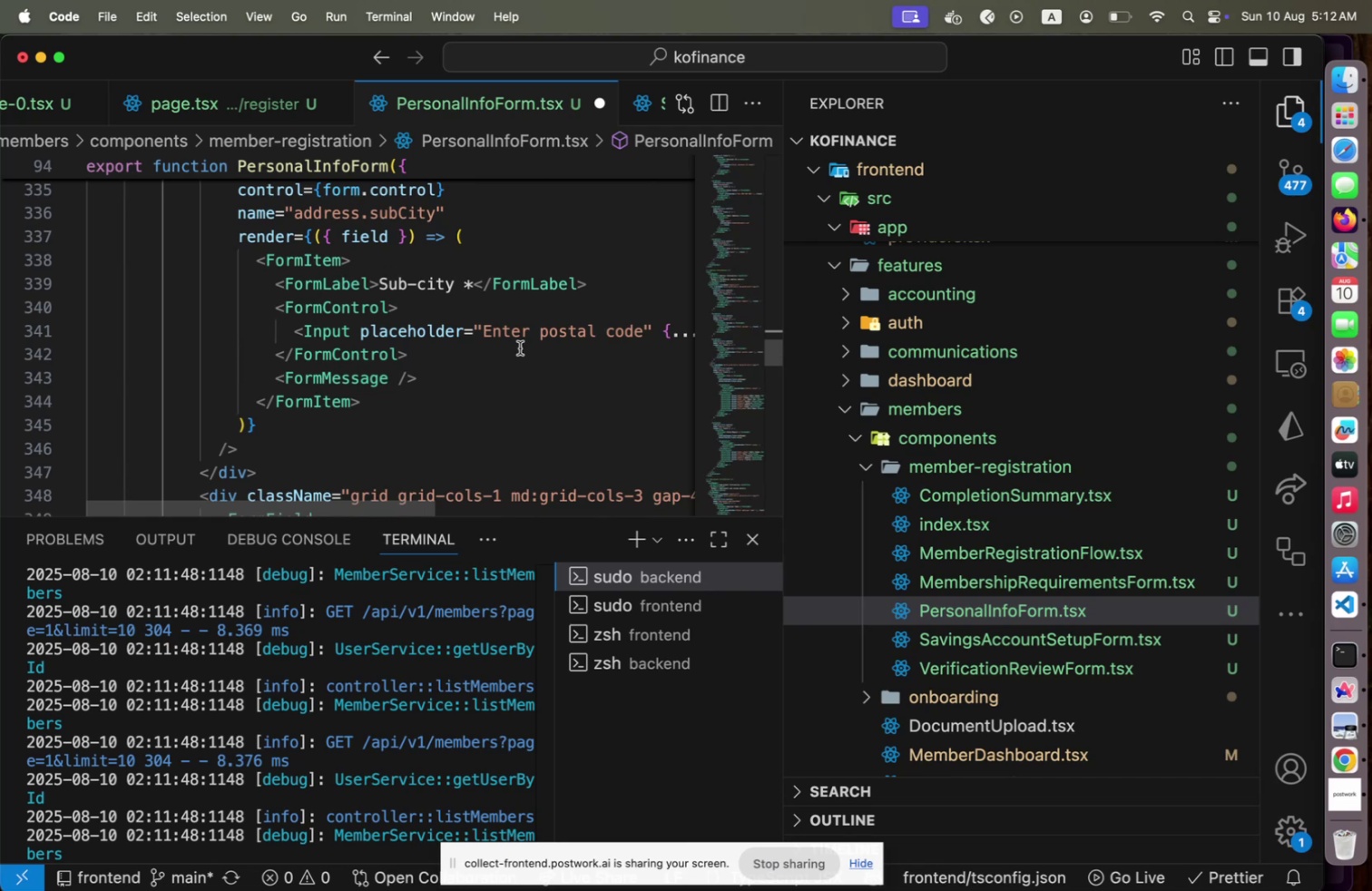 
key(ArrowLeft)
 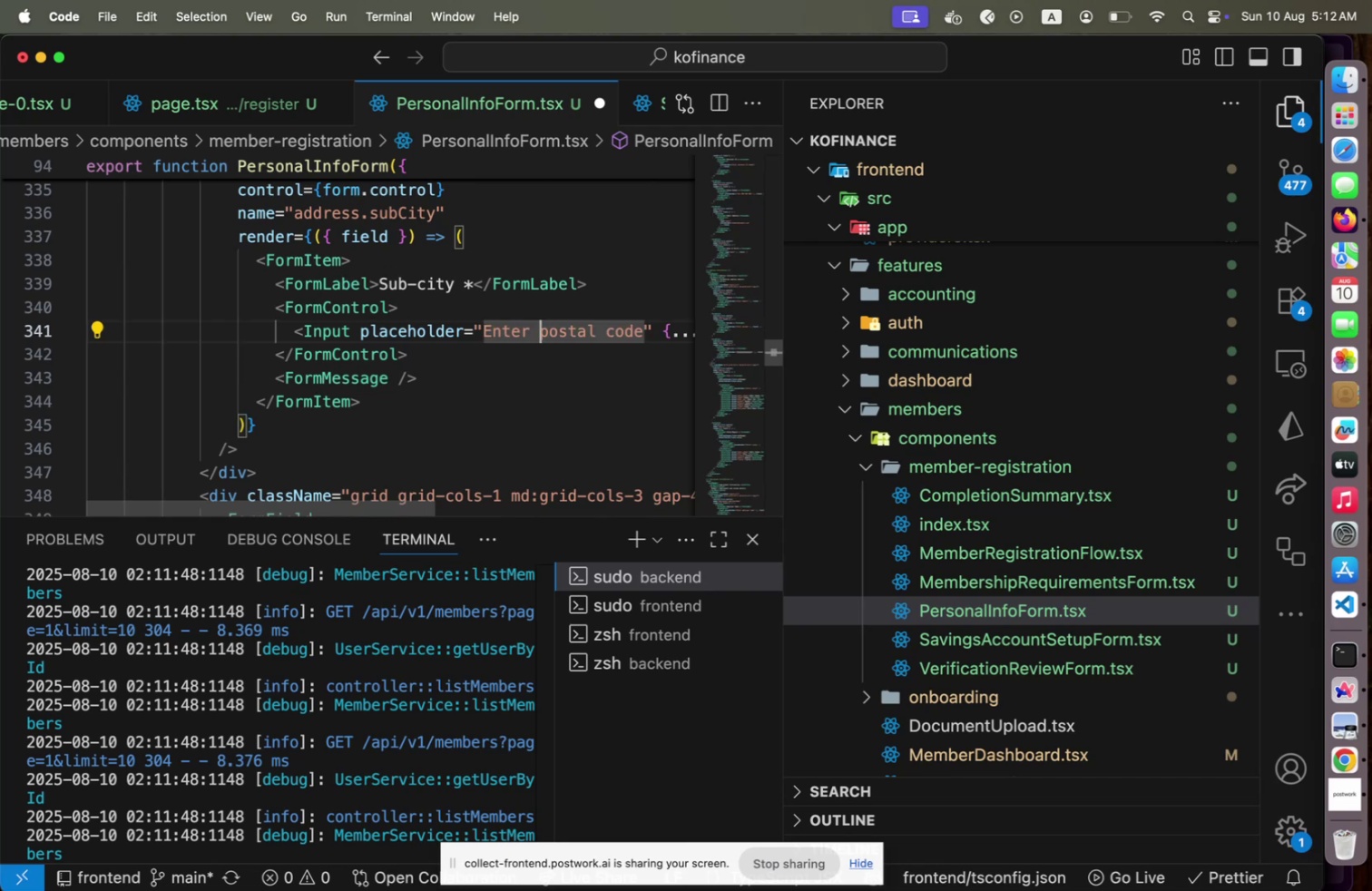 
hold_key(key=ArrowRight, duration=1.21)
 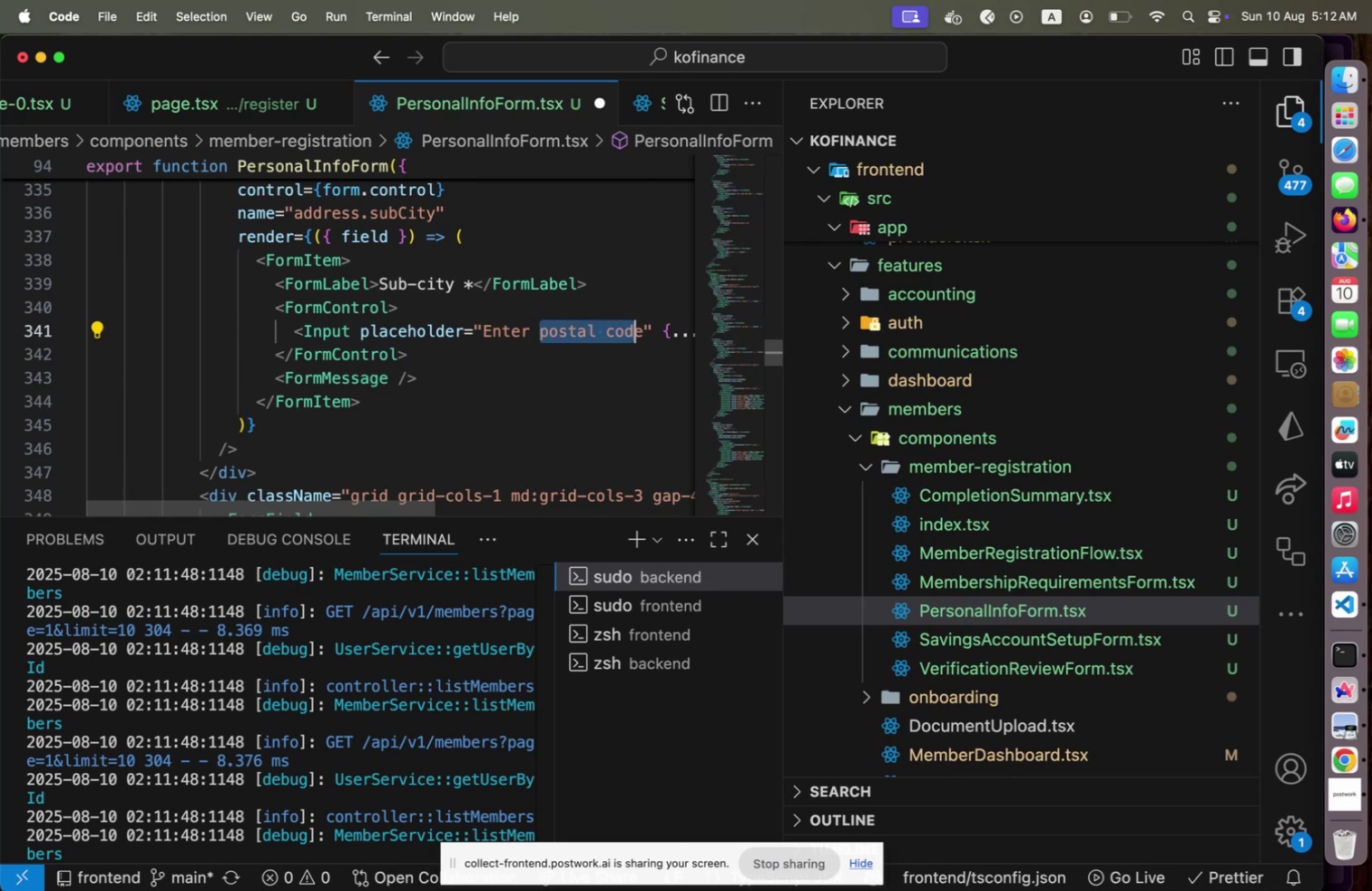 
key(Shift+ArrowRight)
 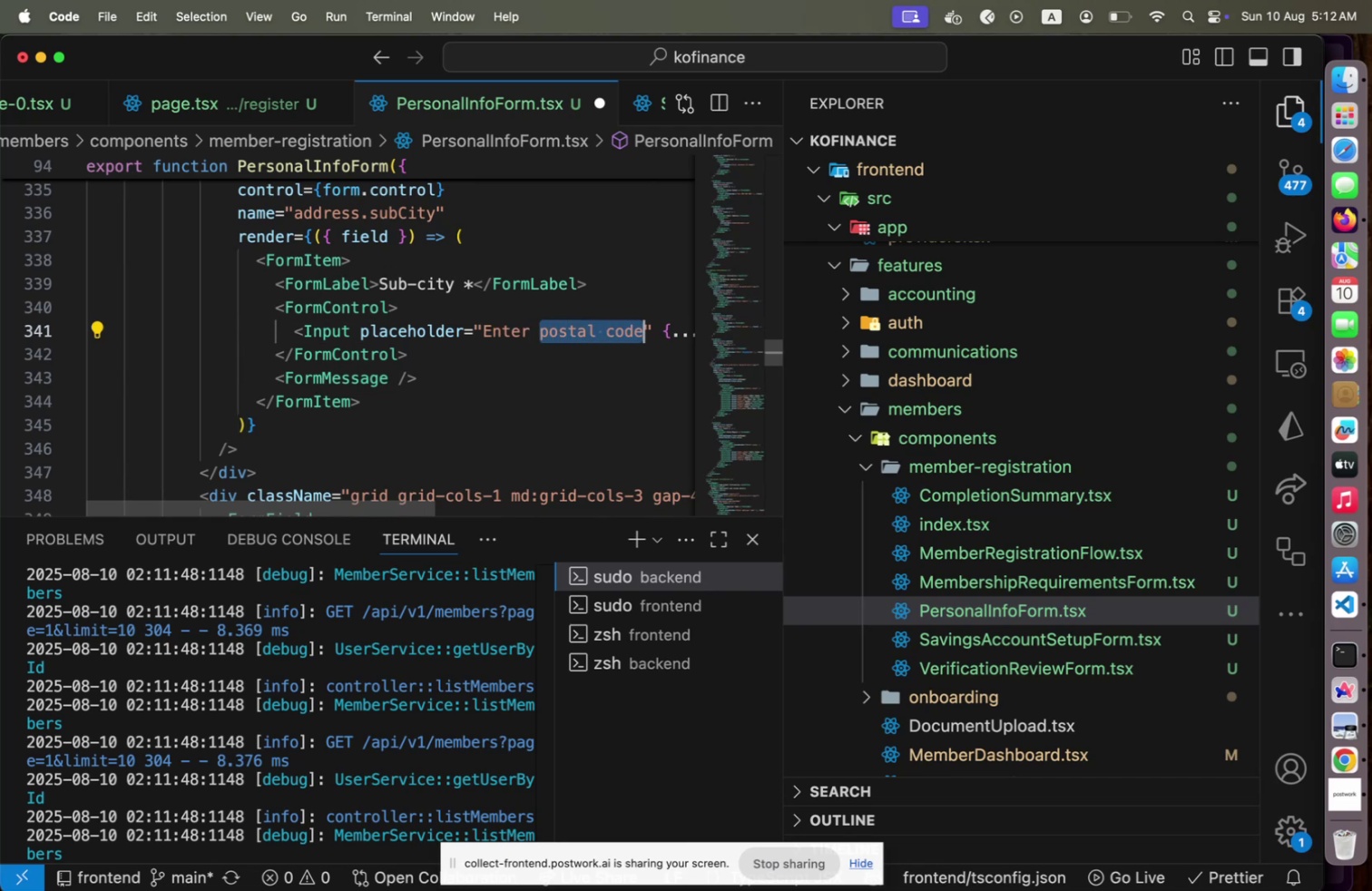 
type(subcity)
 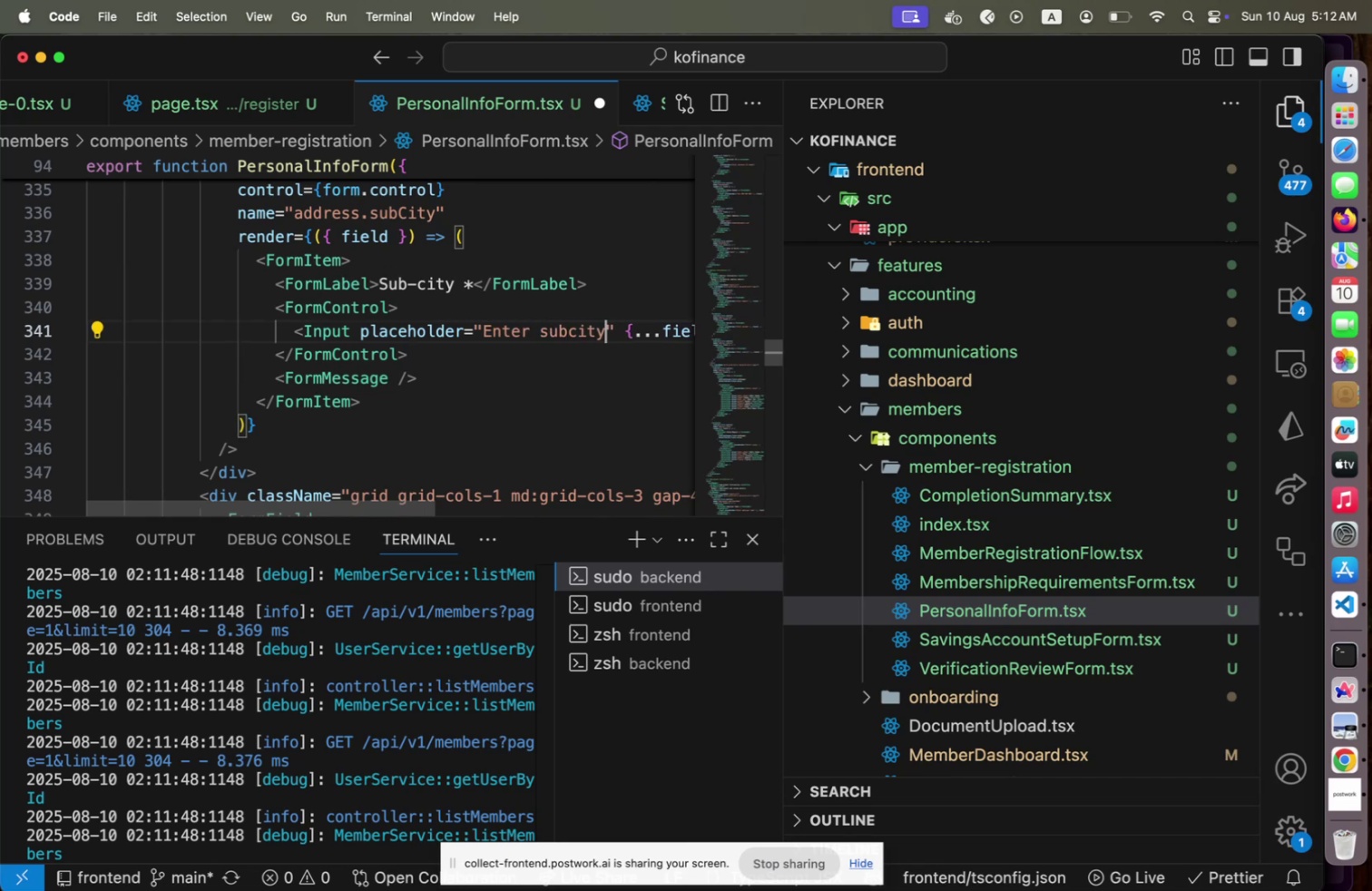 
key(ArrowDown)
 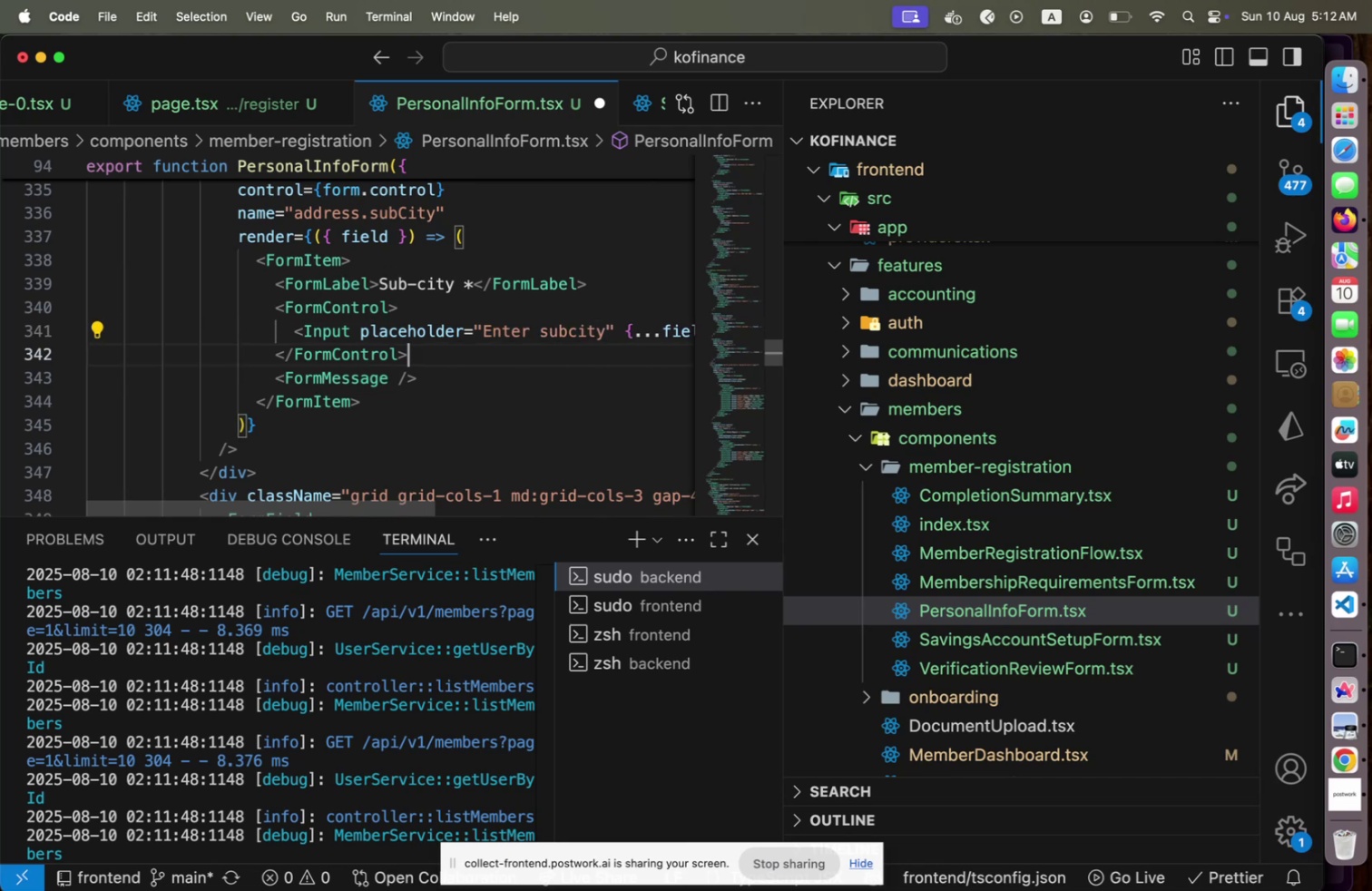 
key(ArrowDown)
 